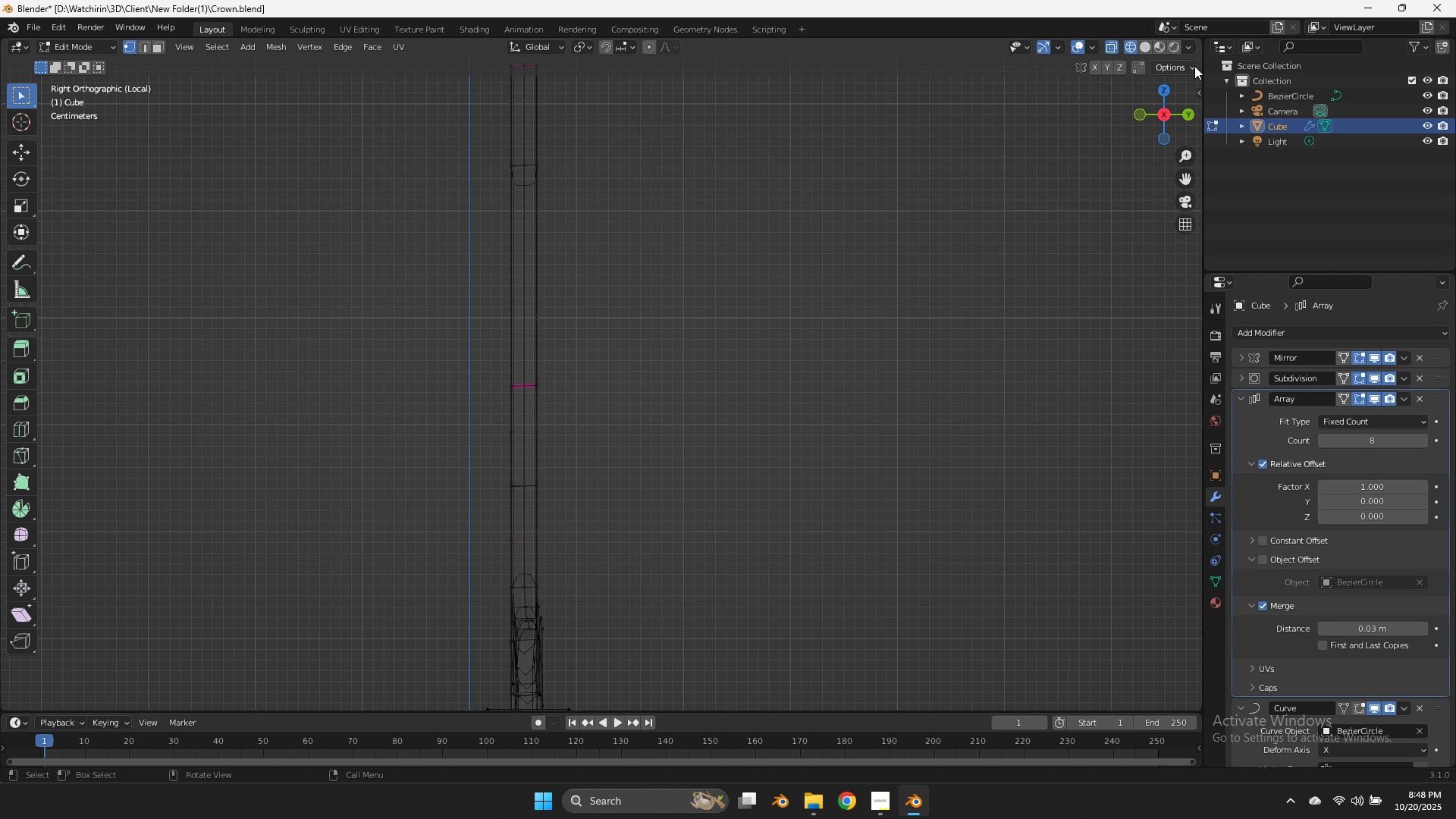 
triple_click([1194, 66])
 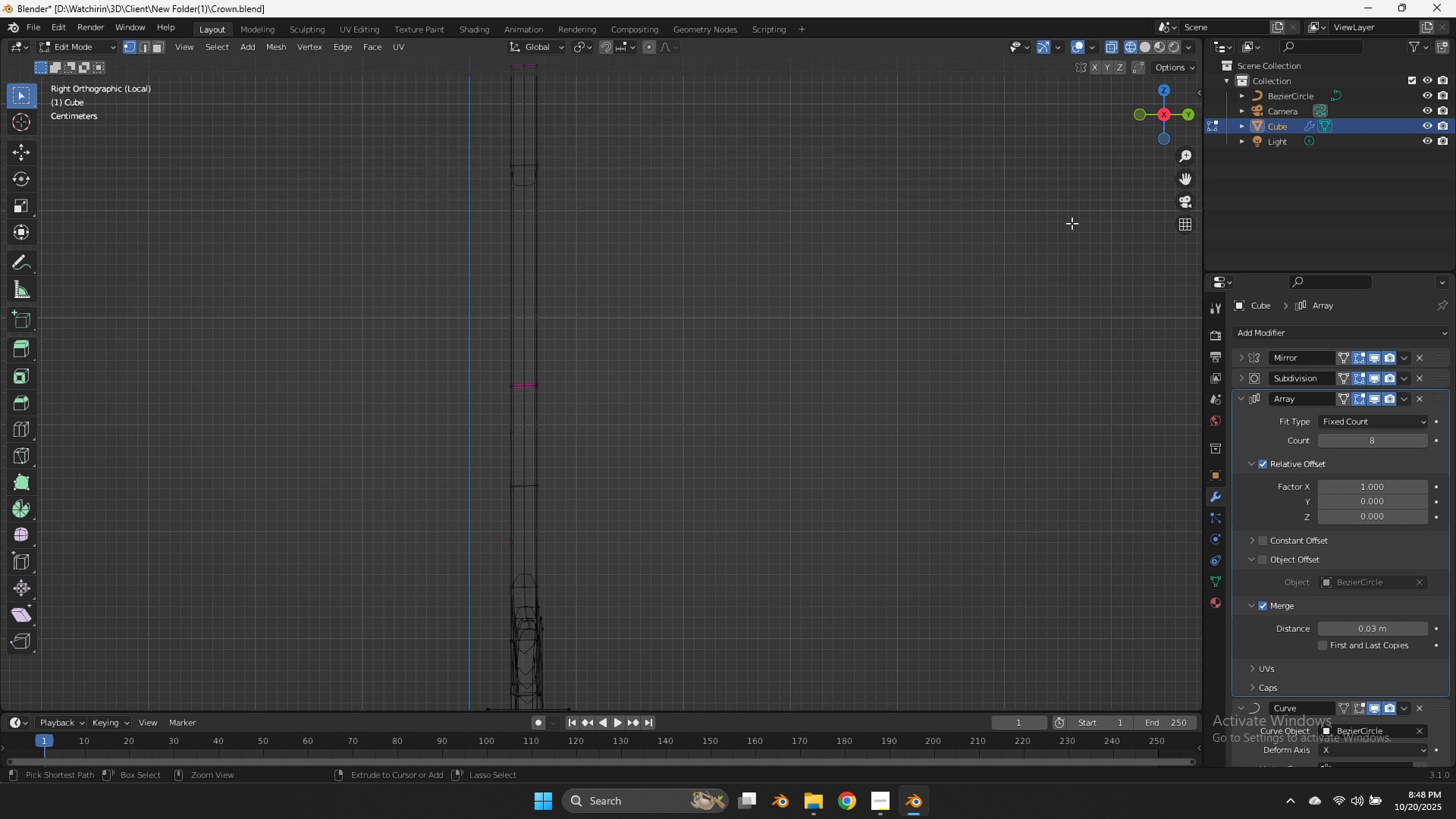 
key(Control+Z)
 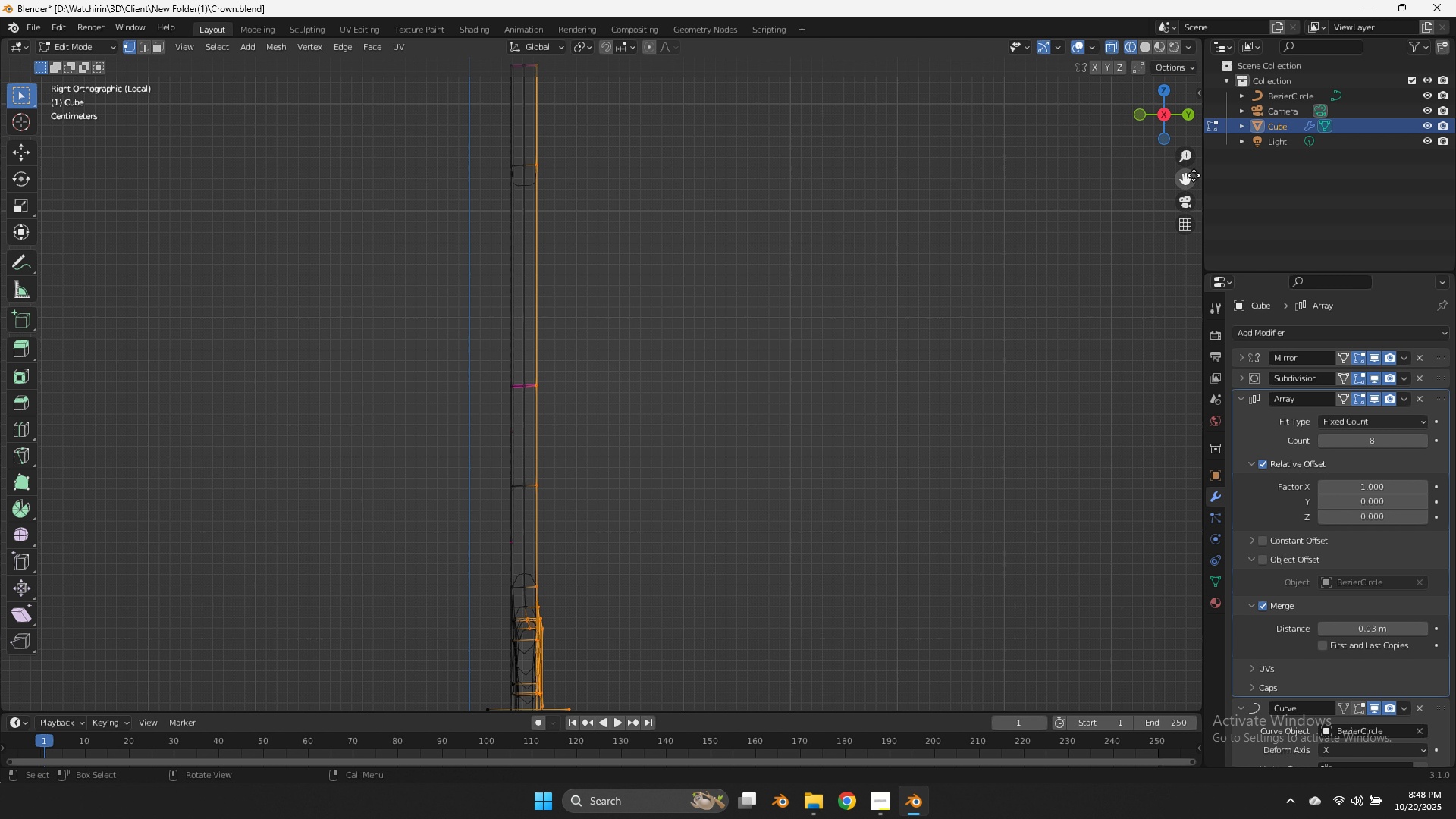 
left_click_drag(start_coordinate=[1190, 178], to_coordinate=[1187, 538])
 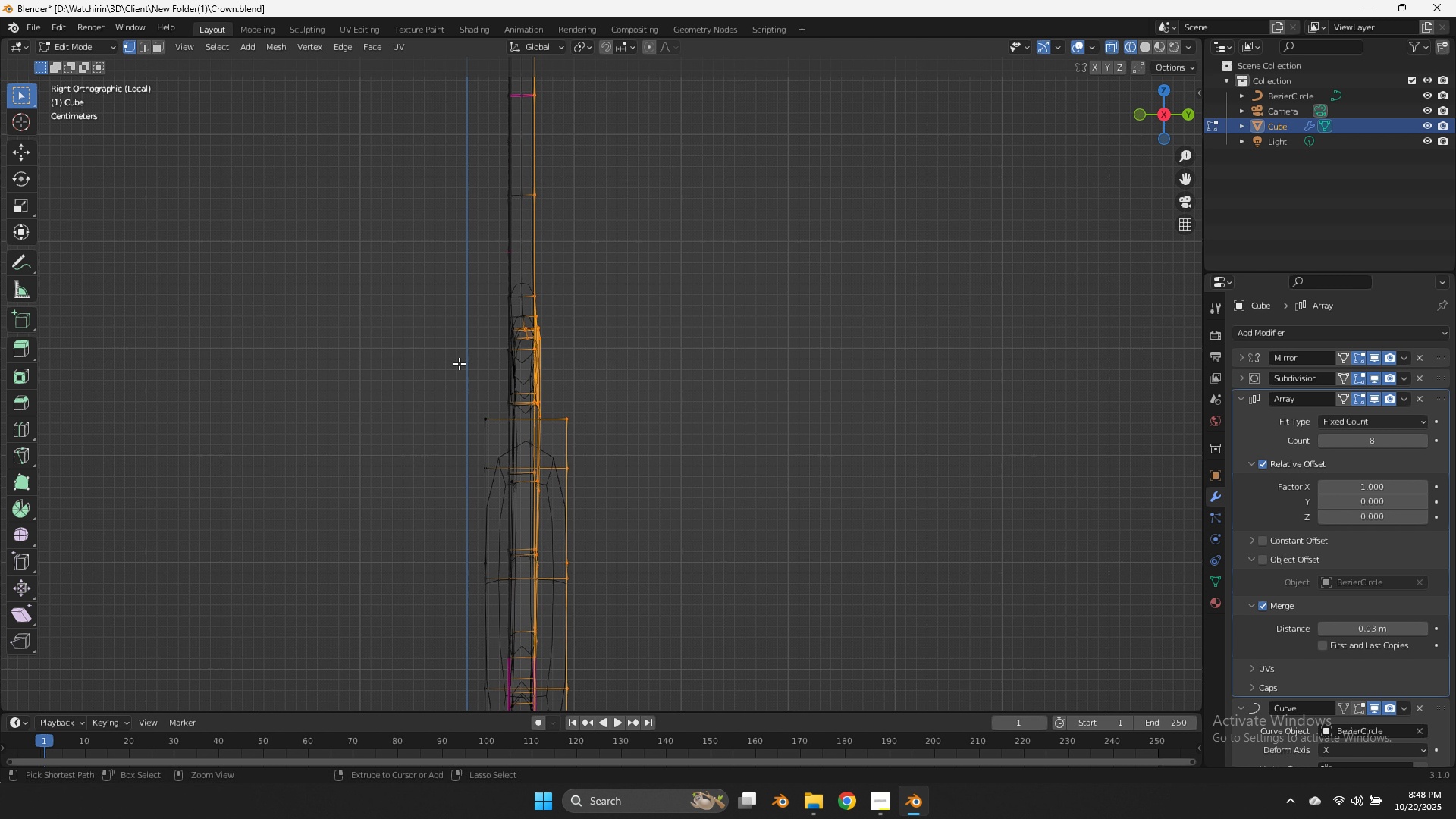 
hold_key(key=ControlLeft, duration=1.5)
left_click_drag(start_coordinate=[529, 282], to_coordinate=[494, 386])
 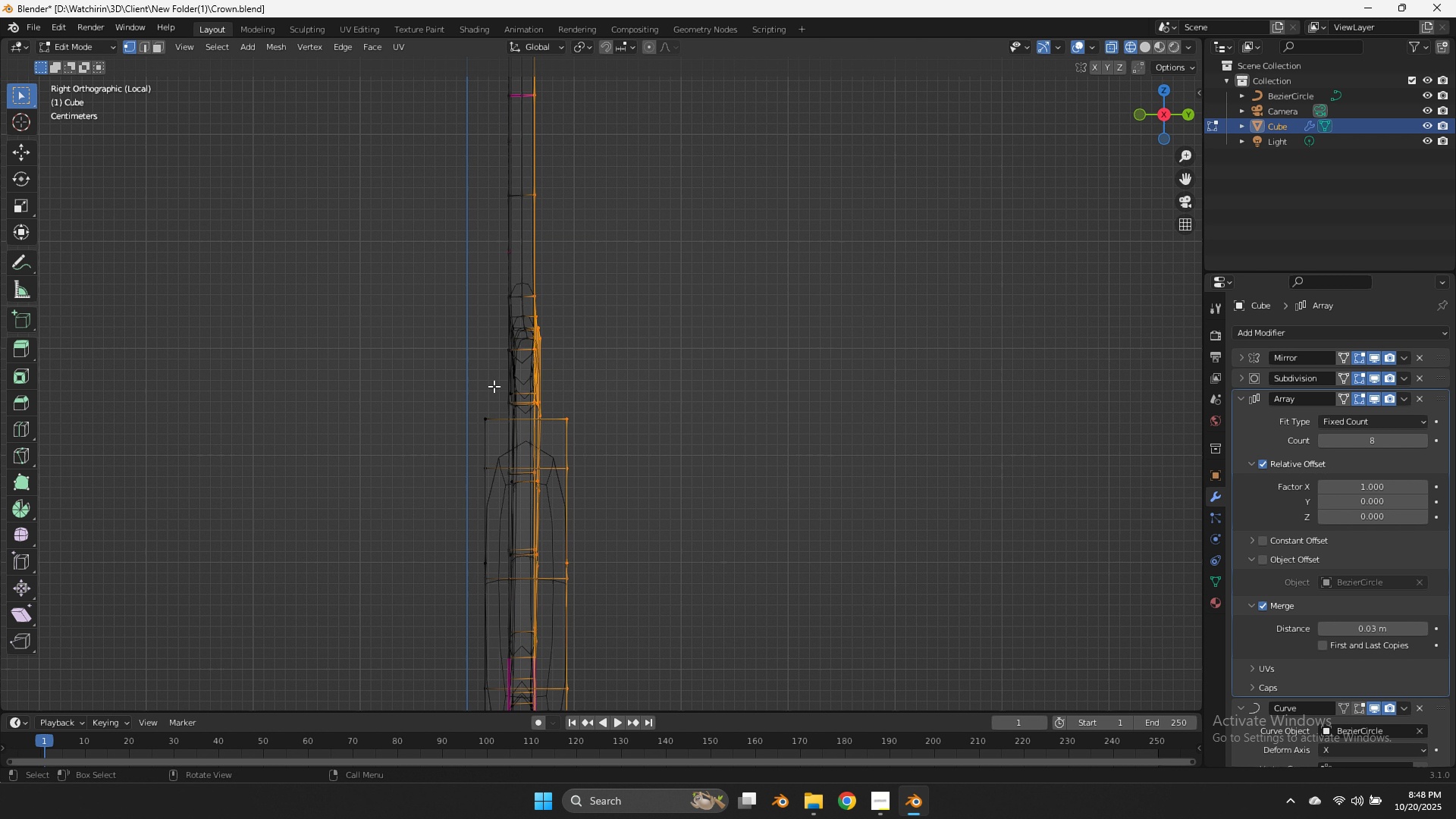 
scroll: coordinate [494, 386], scroll_direction: down, amount: 4.0
 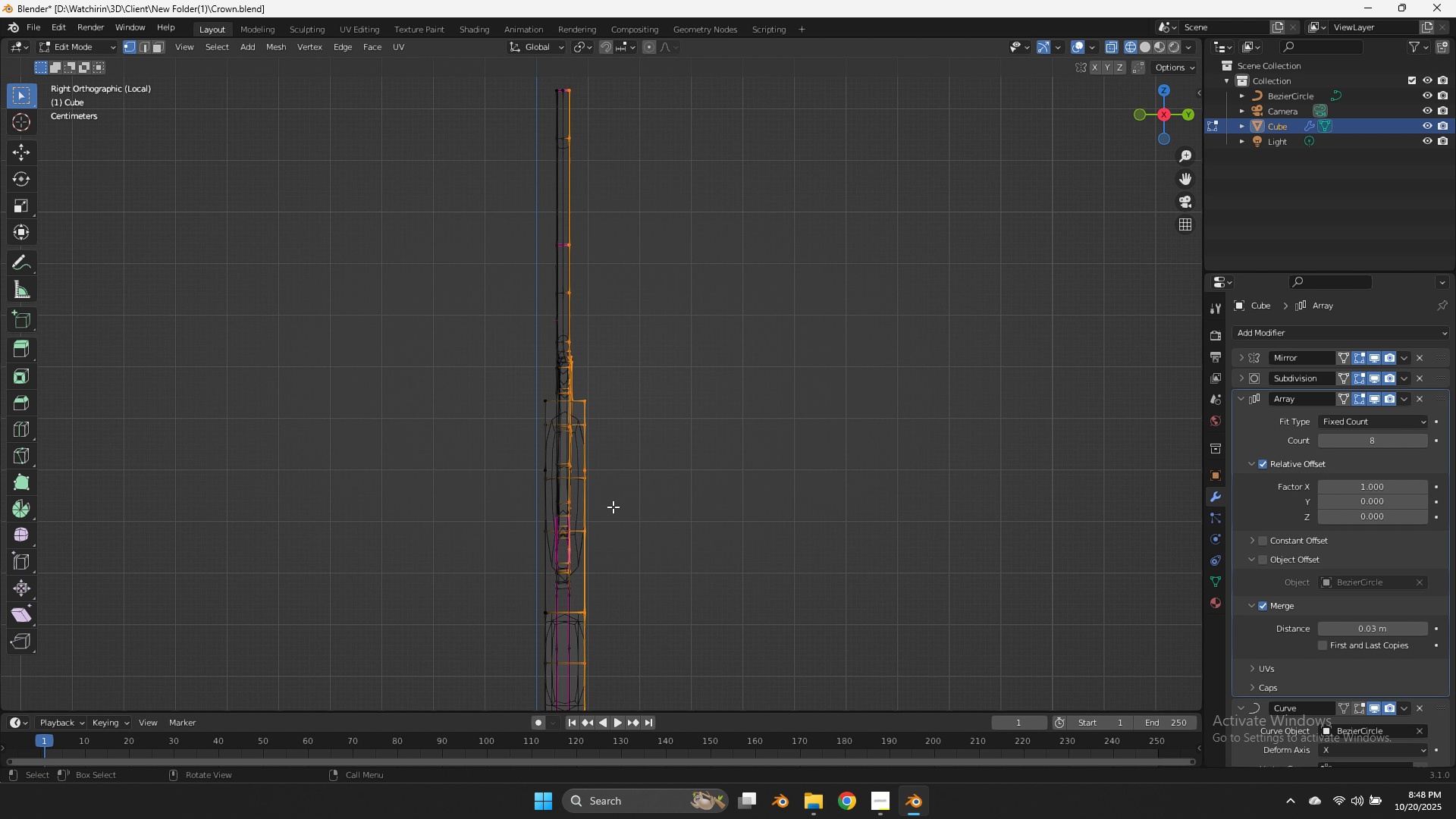 
type(zz)
 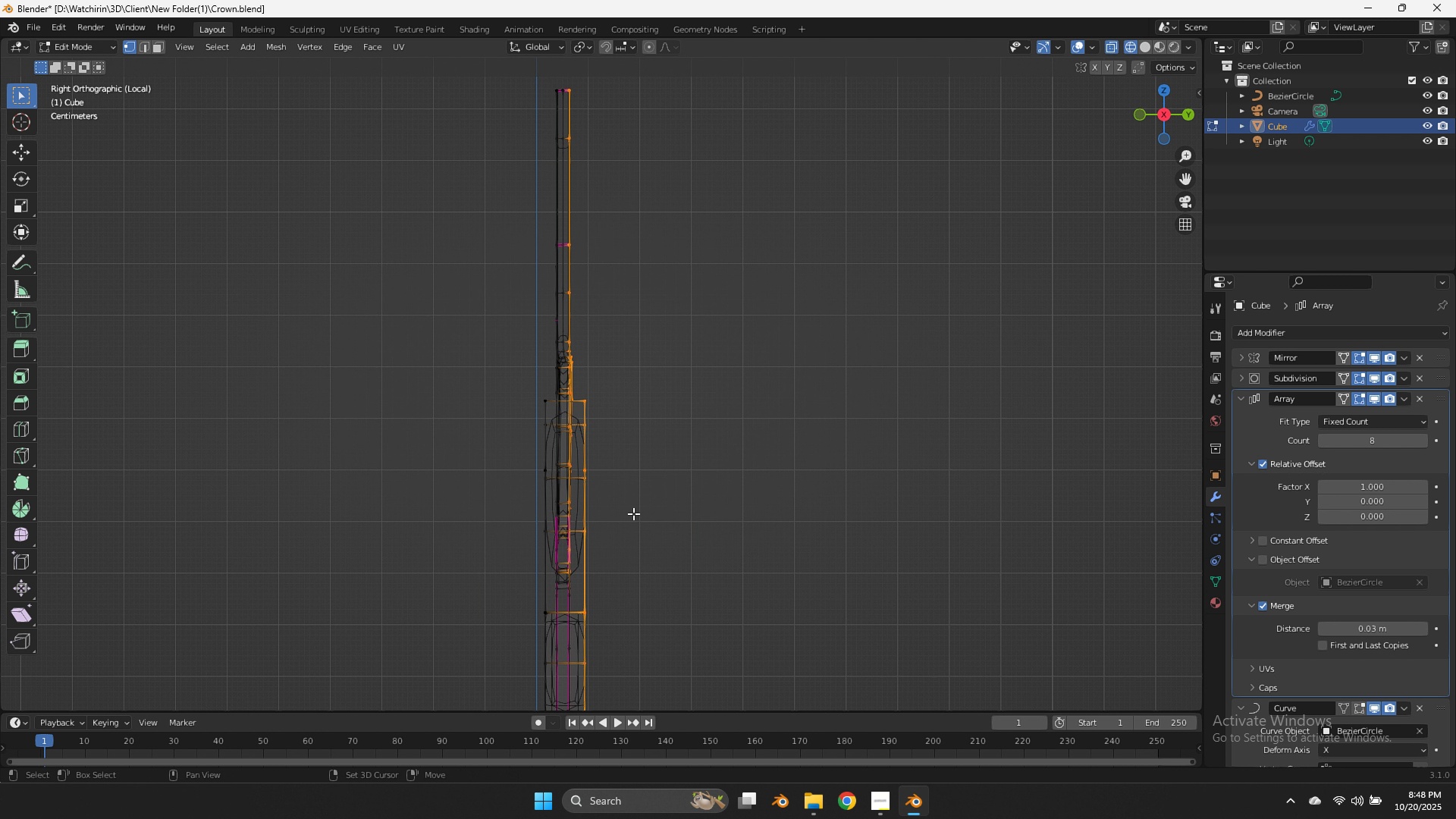 
hold_key(key=ShiftLeft, duration=1.26)
left_click_drag(start_coordinate=[636, 509], to_coordinate=[560, 679])
 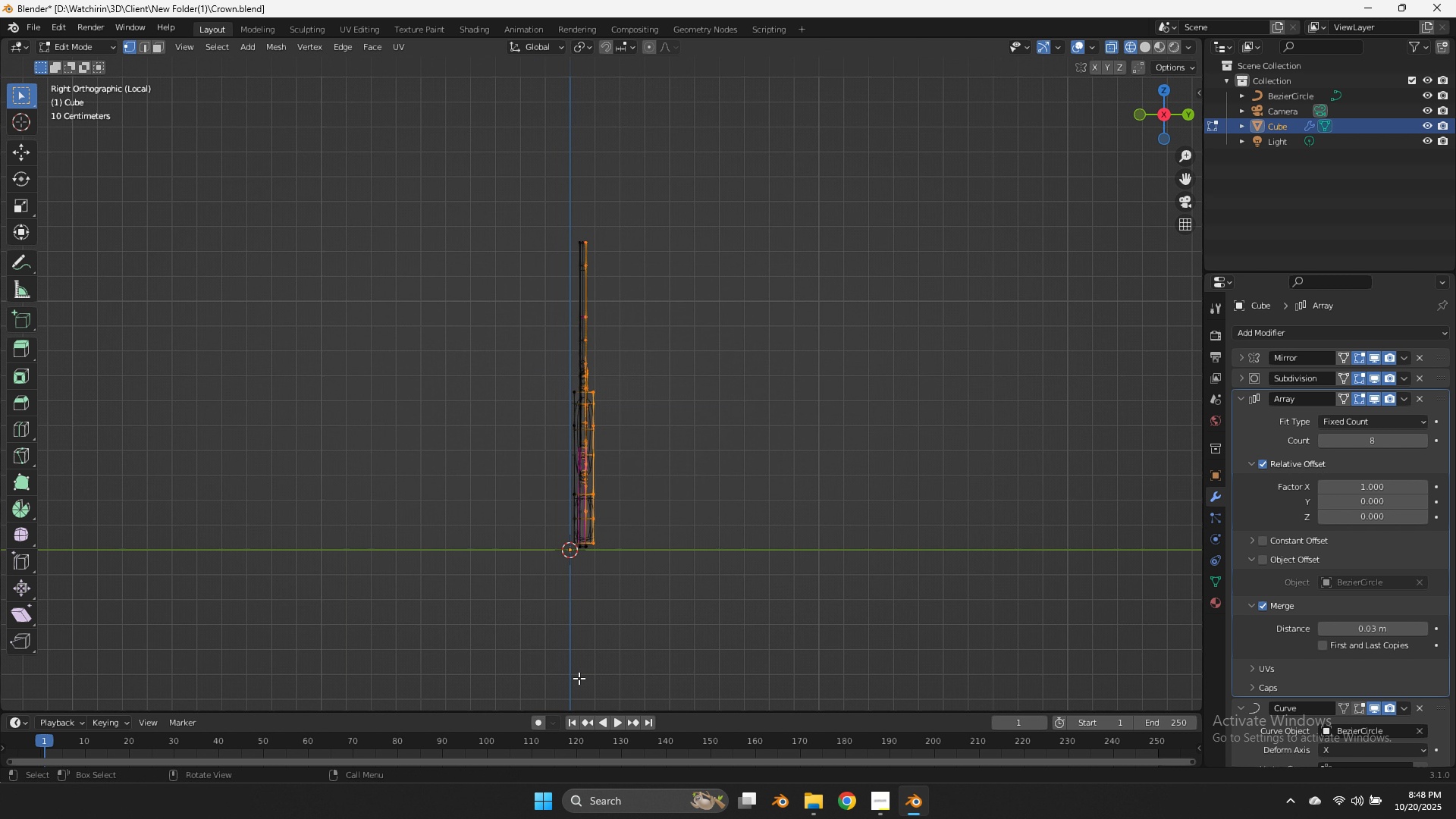 
scroll: coordinate [579, 678], scroll_direction: down, amount: 6.0
 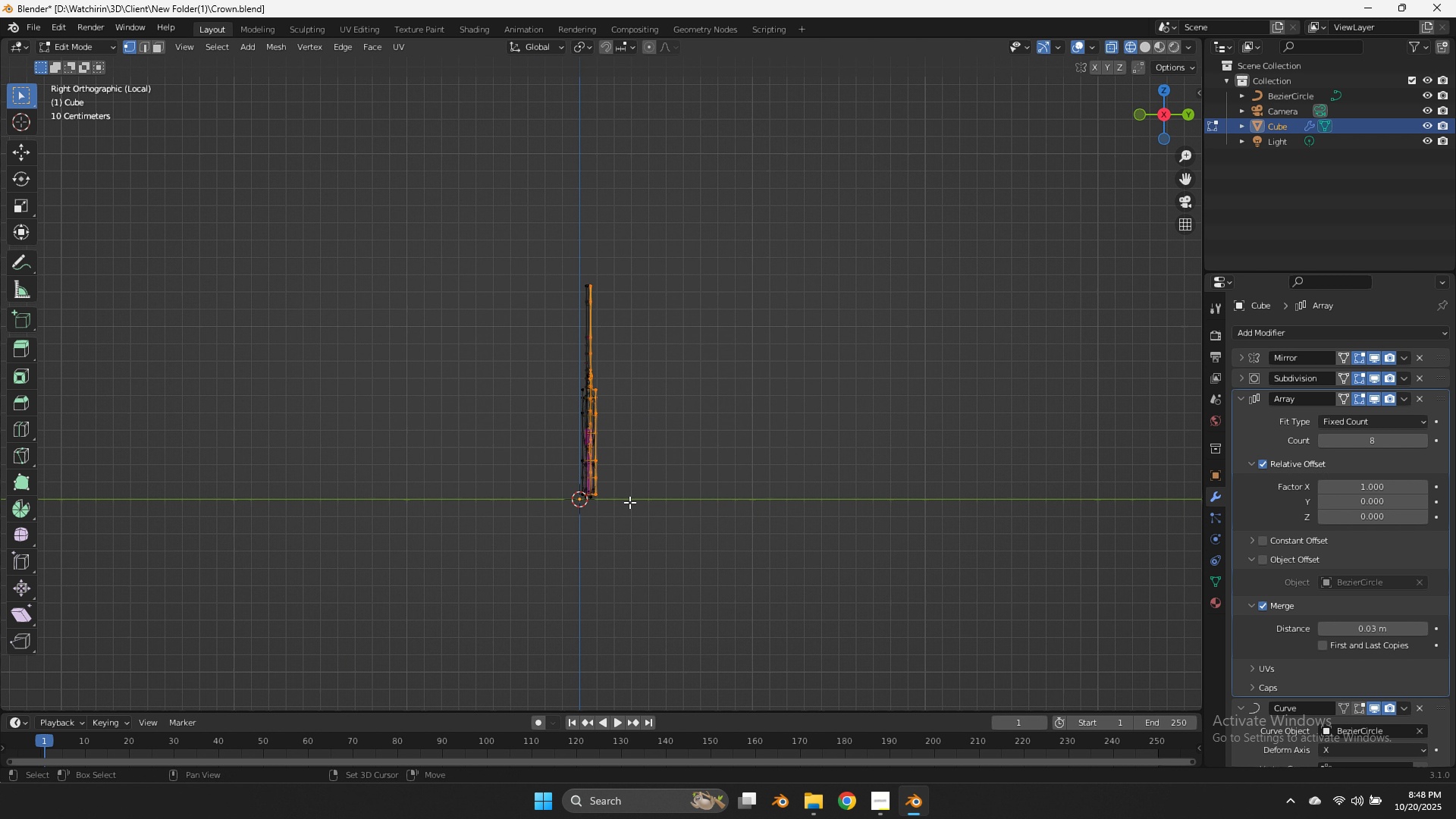 
hold_key(key=ShiftLeft, duration=1.58)
left_click_drag(start_coordinate=[631, 458], to_coordinate=[590, 533])
 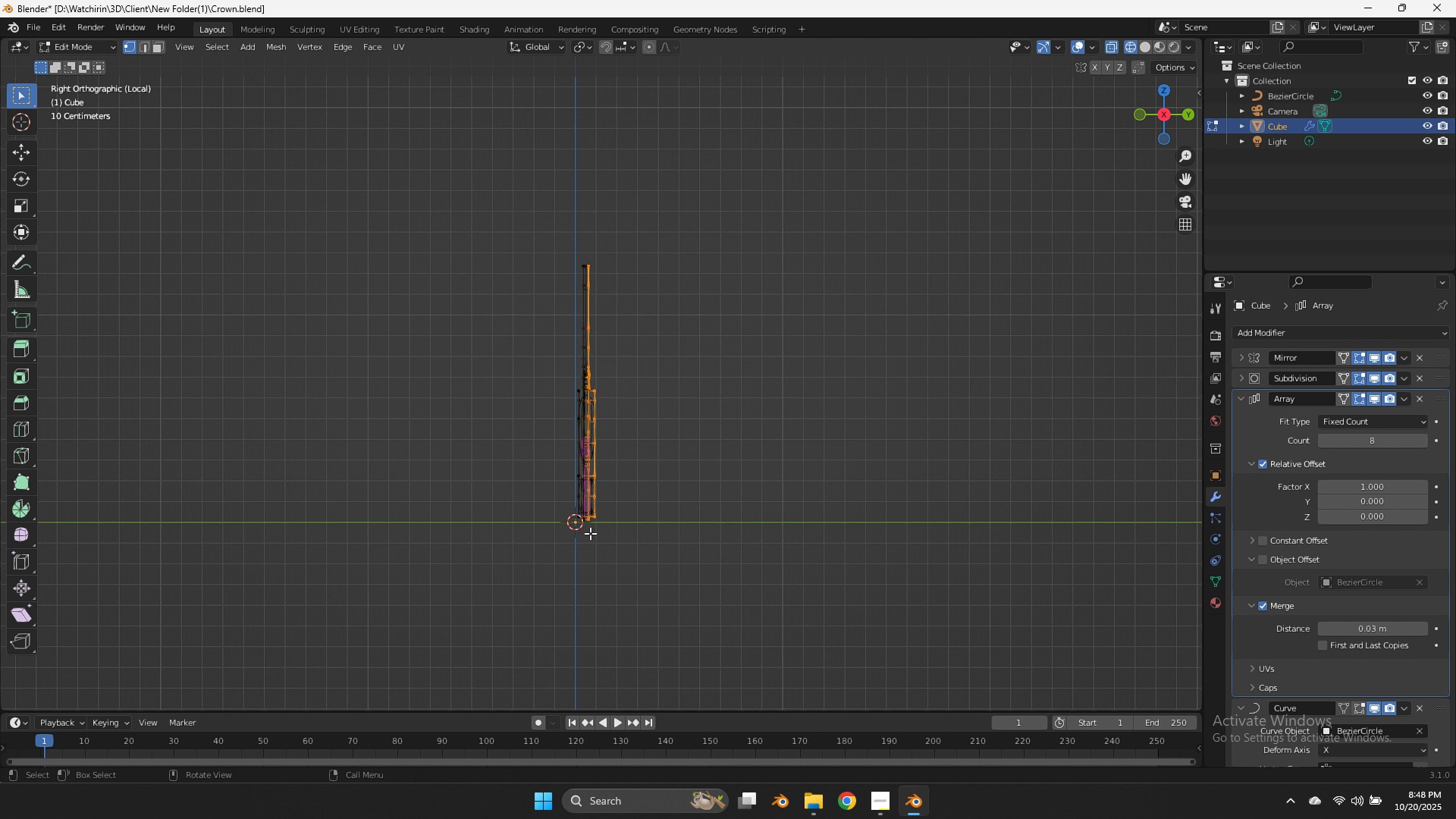 
scroll: coordinate [590, 533], scroll_direction: up, amount: 6.0
 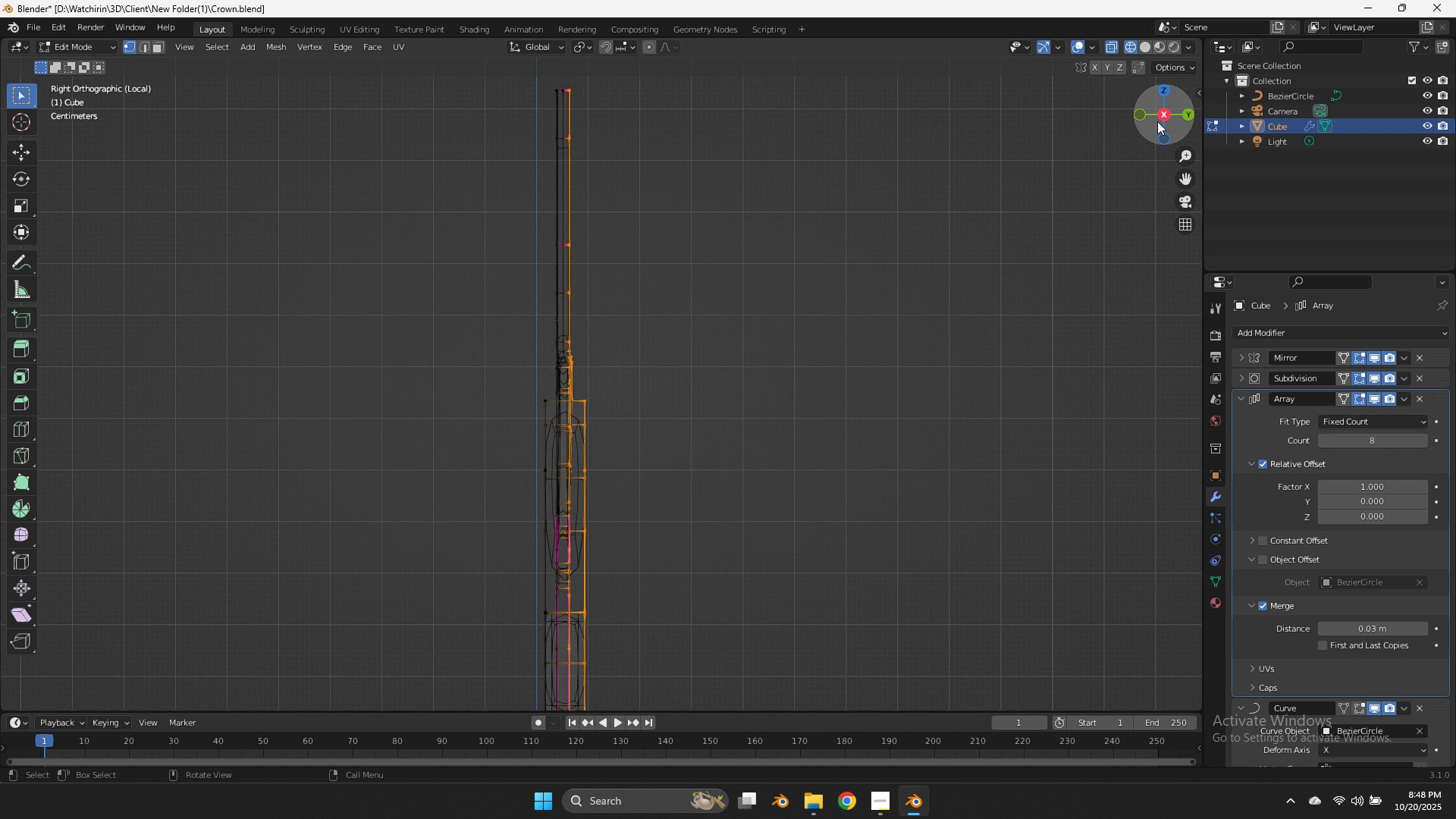 
left_click_drag(start_coordinate=[1157, 121], to_coordinate=[915, 165])
 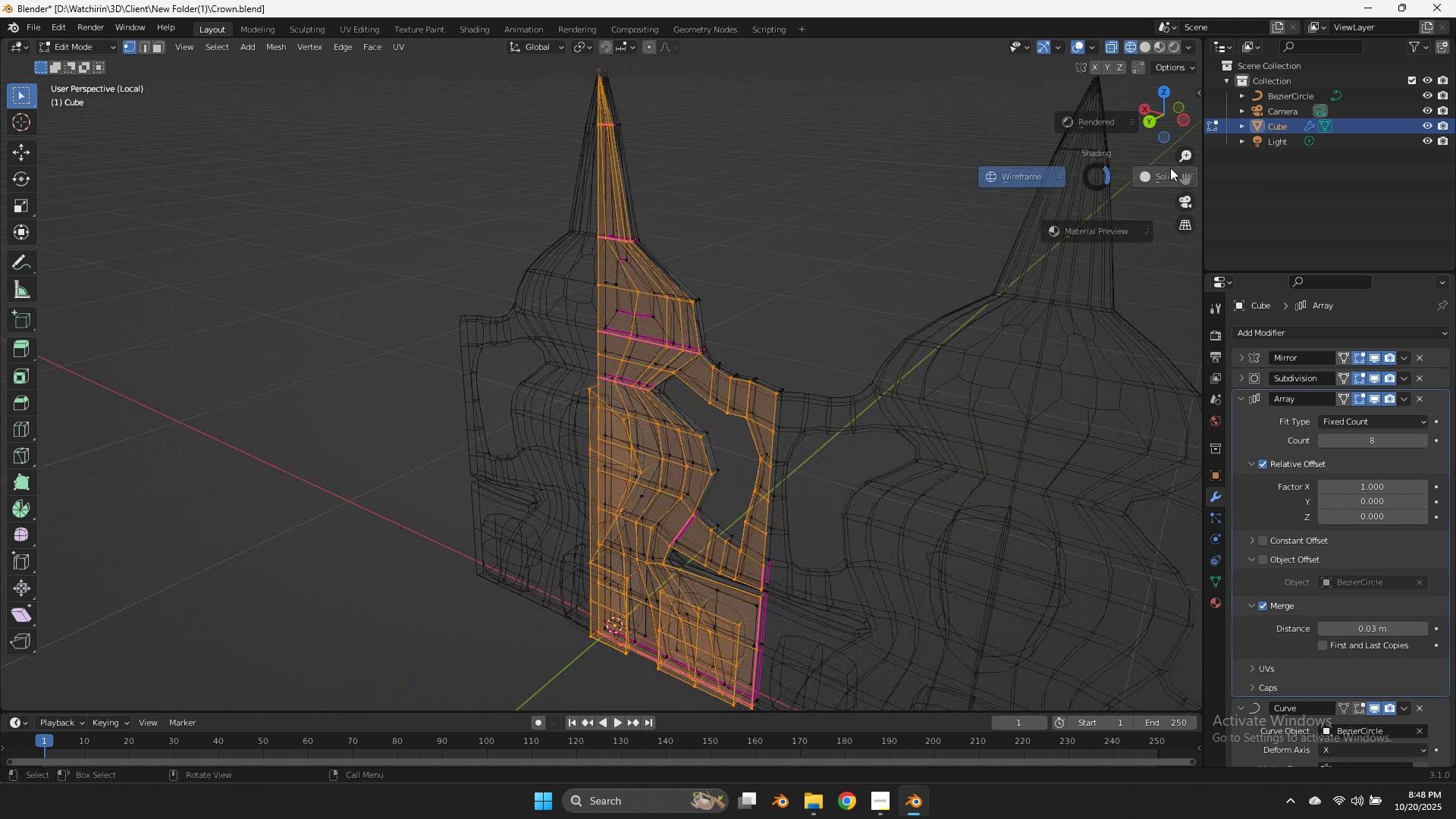 
type(zx)
 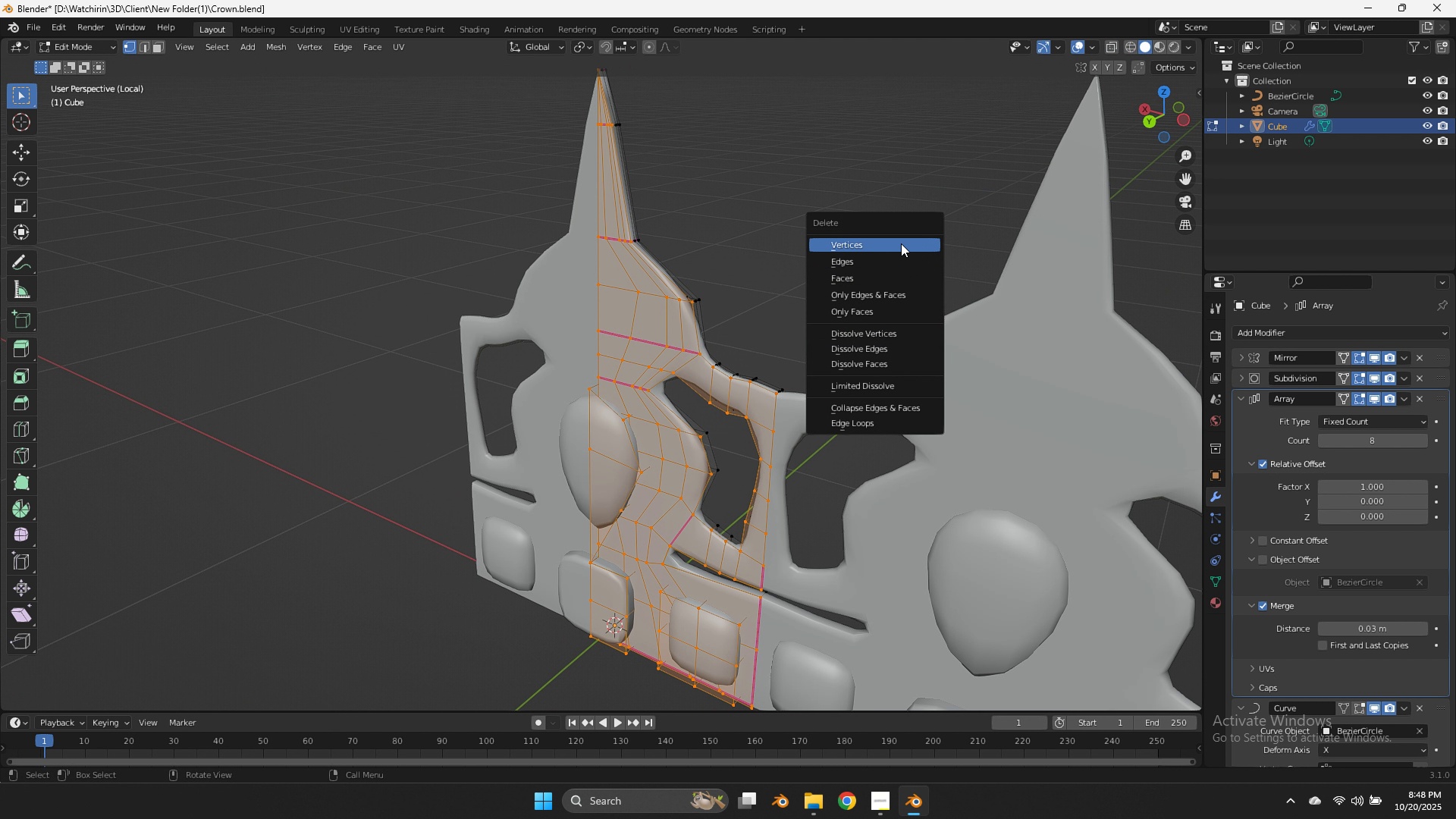 
left_click([901, 243])
 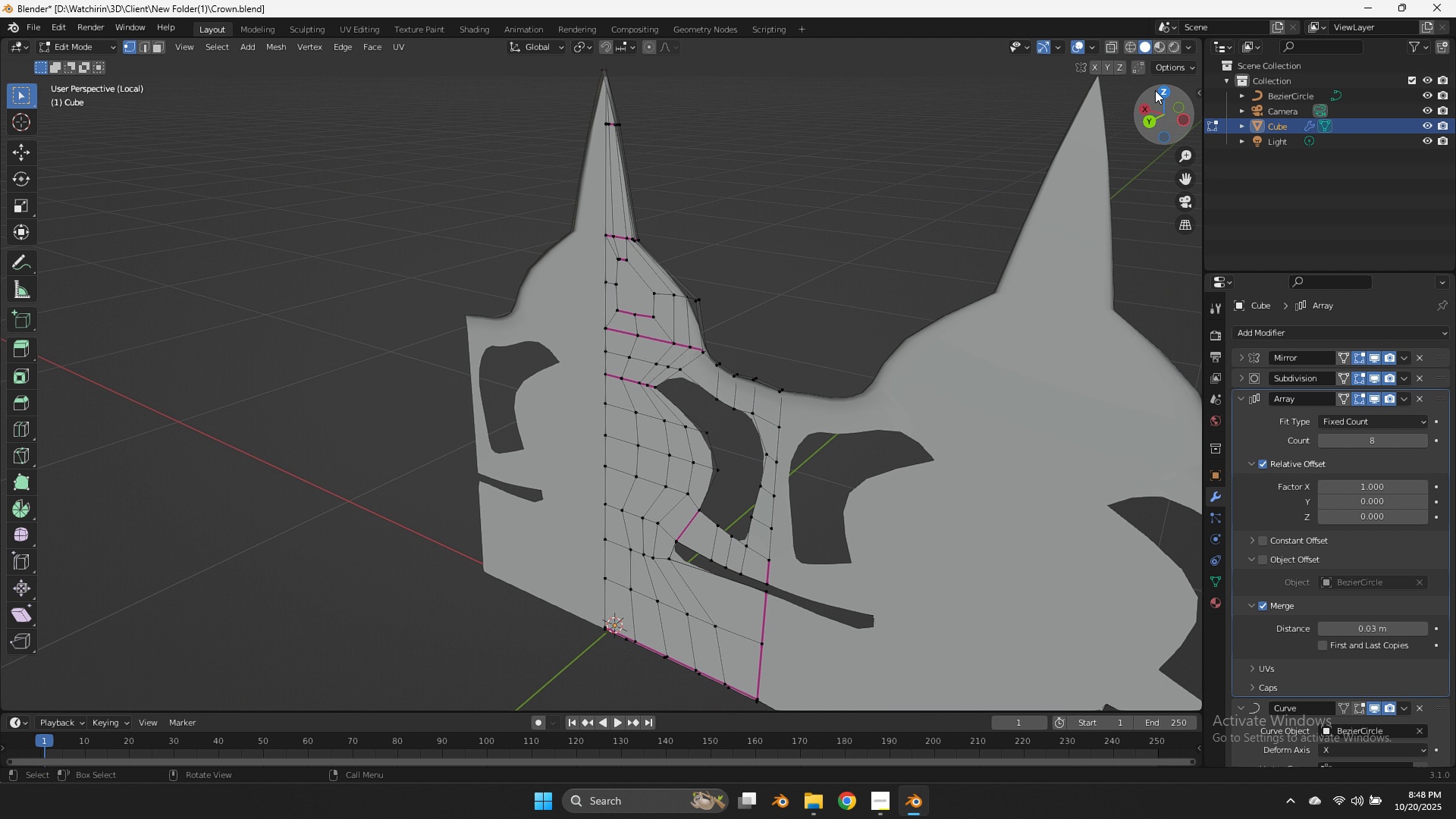 
left_click_drag(start_coordinate=[1125, 108], to_coordinate=[1158, 111])
 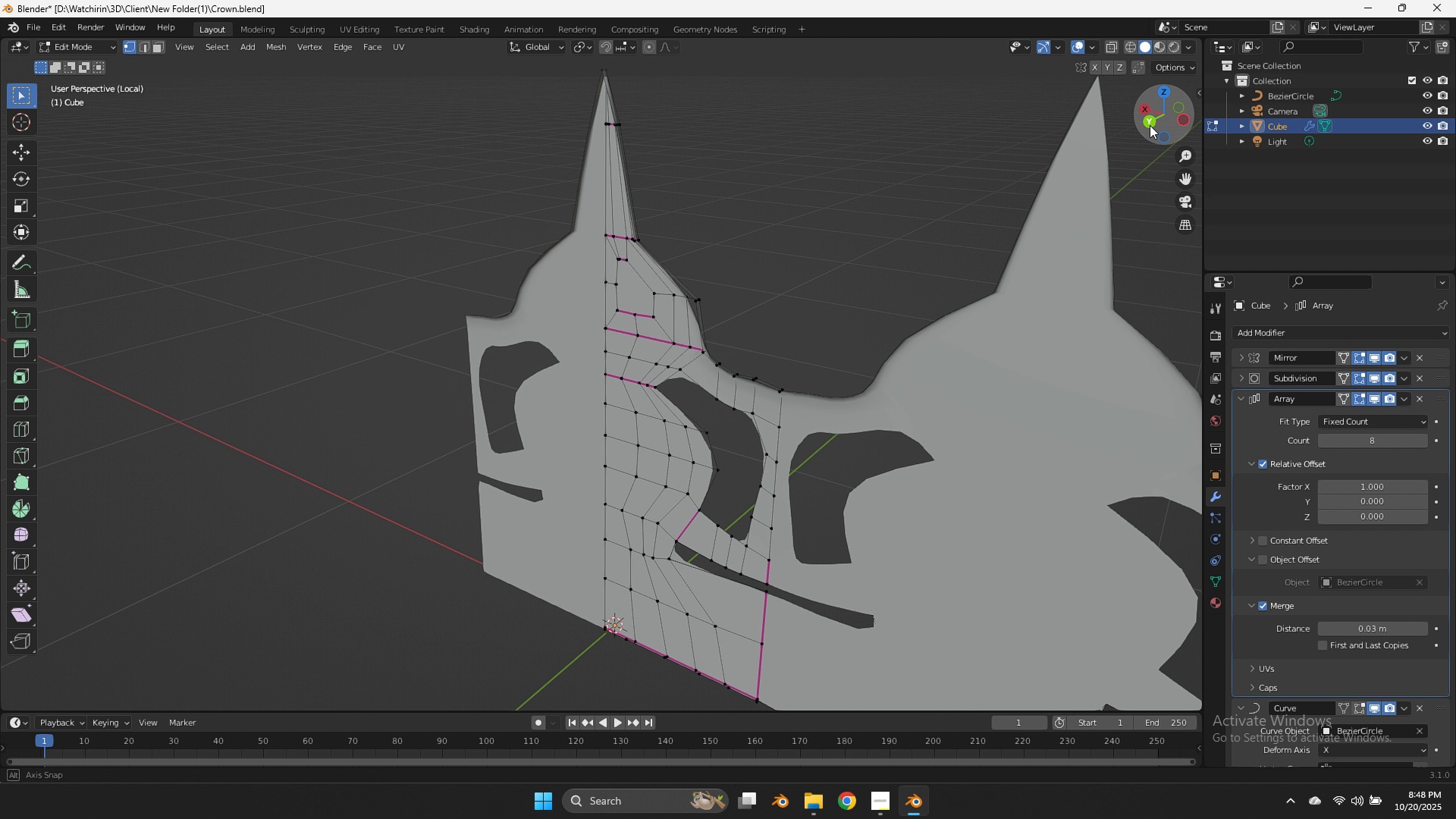 
left_click_drag(start_coordinate=[1144, 125], to_coordinate=[314, 120])
 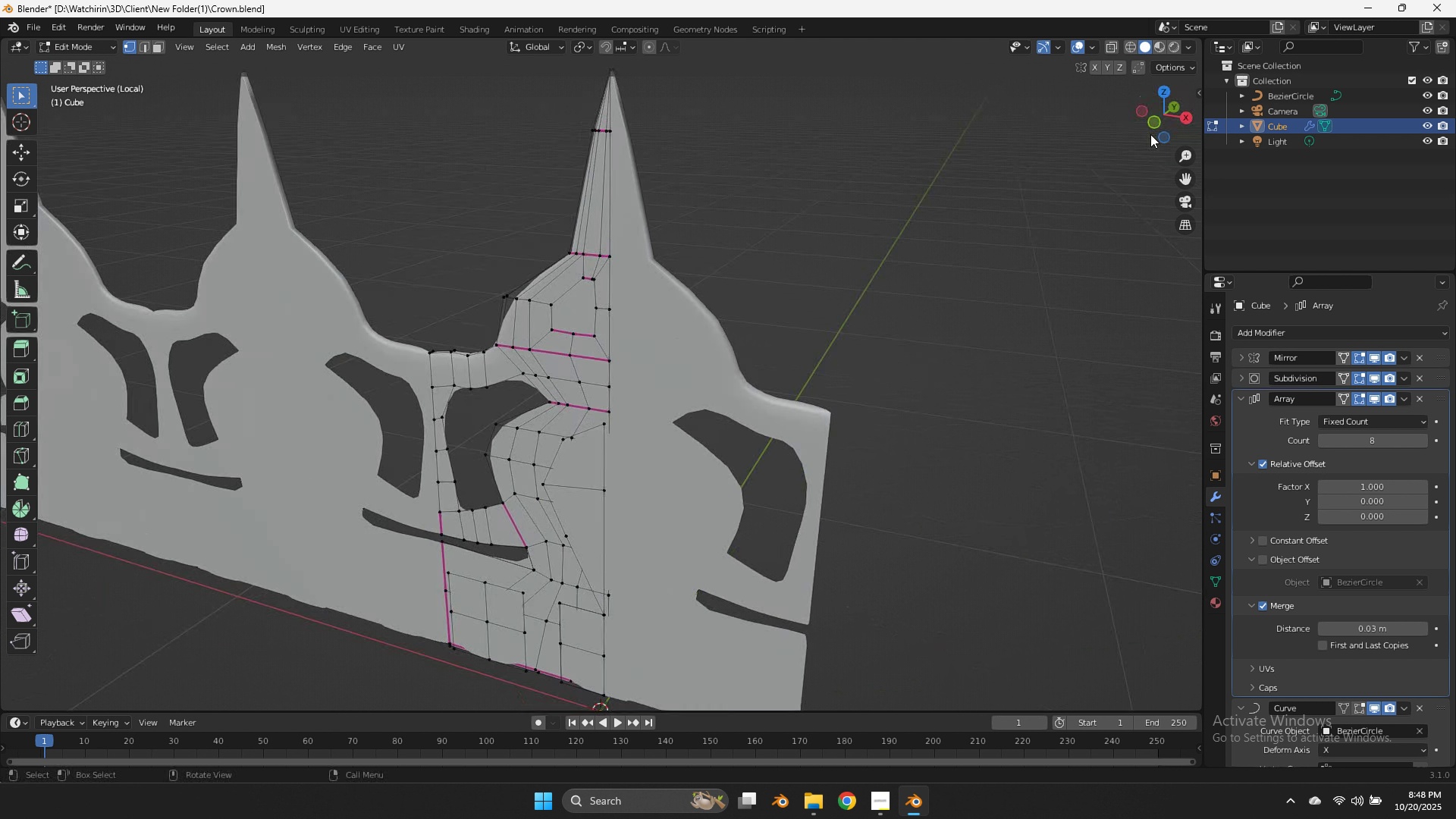 
left_click_drag(start_coordinate=[1146, 128], to_coordinate=[1150, 134])
 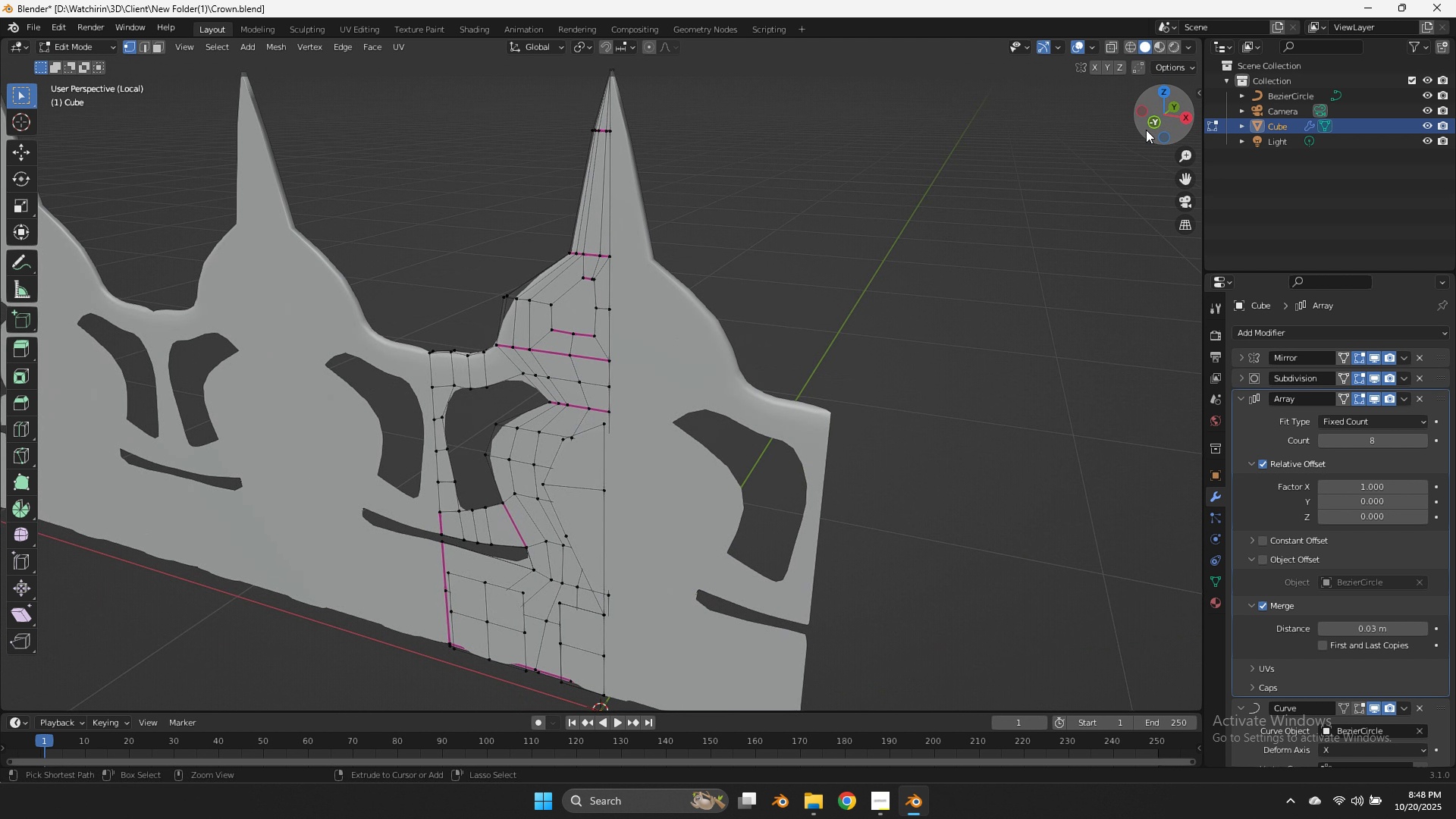 
key(Control+Z)
 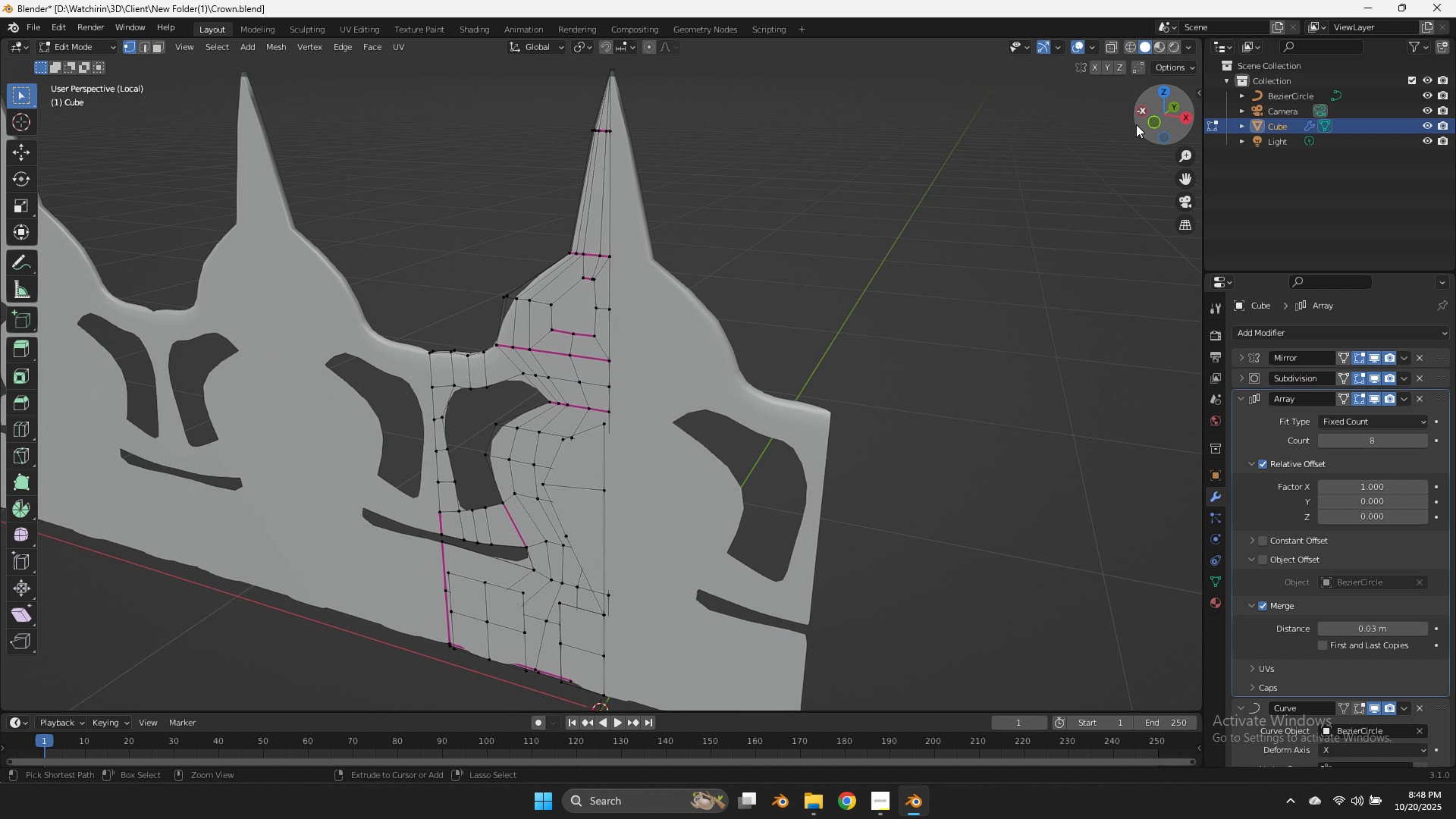 
key(Control+Z)
 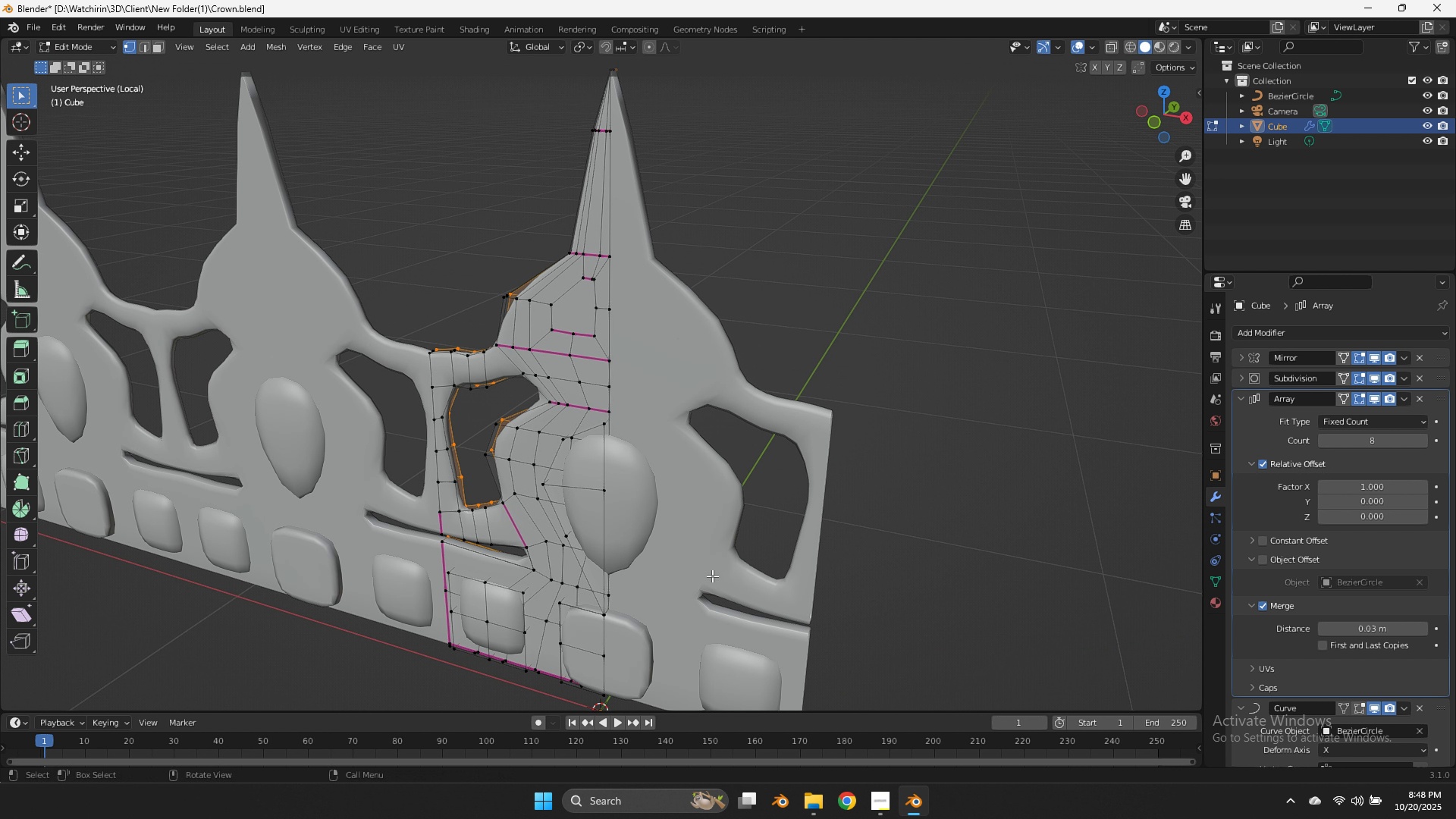 
key(Control+R)
 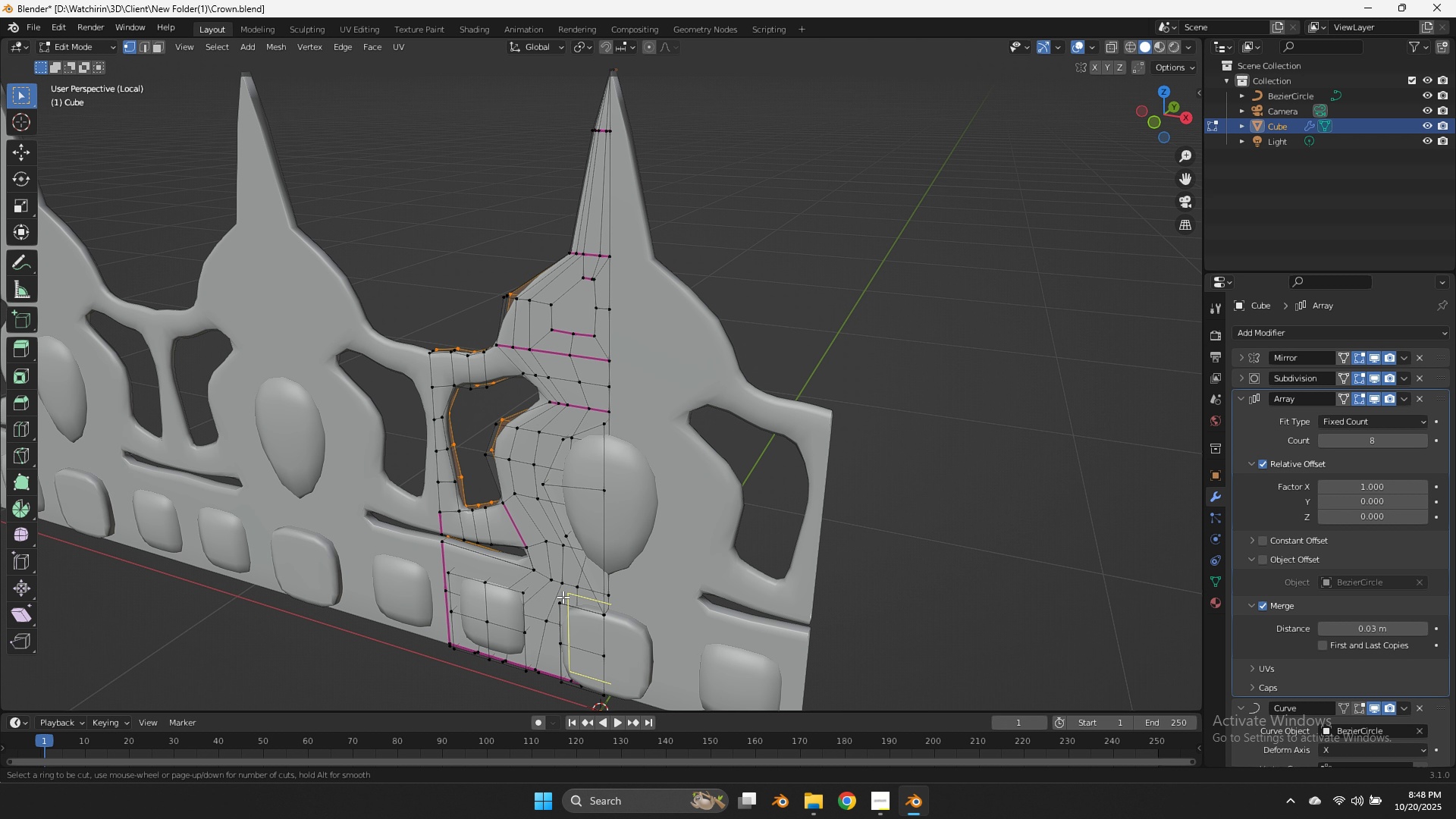 
left_click([563, 597])
 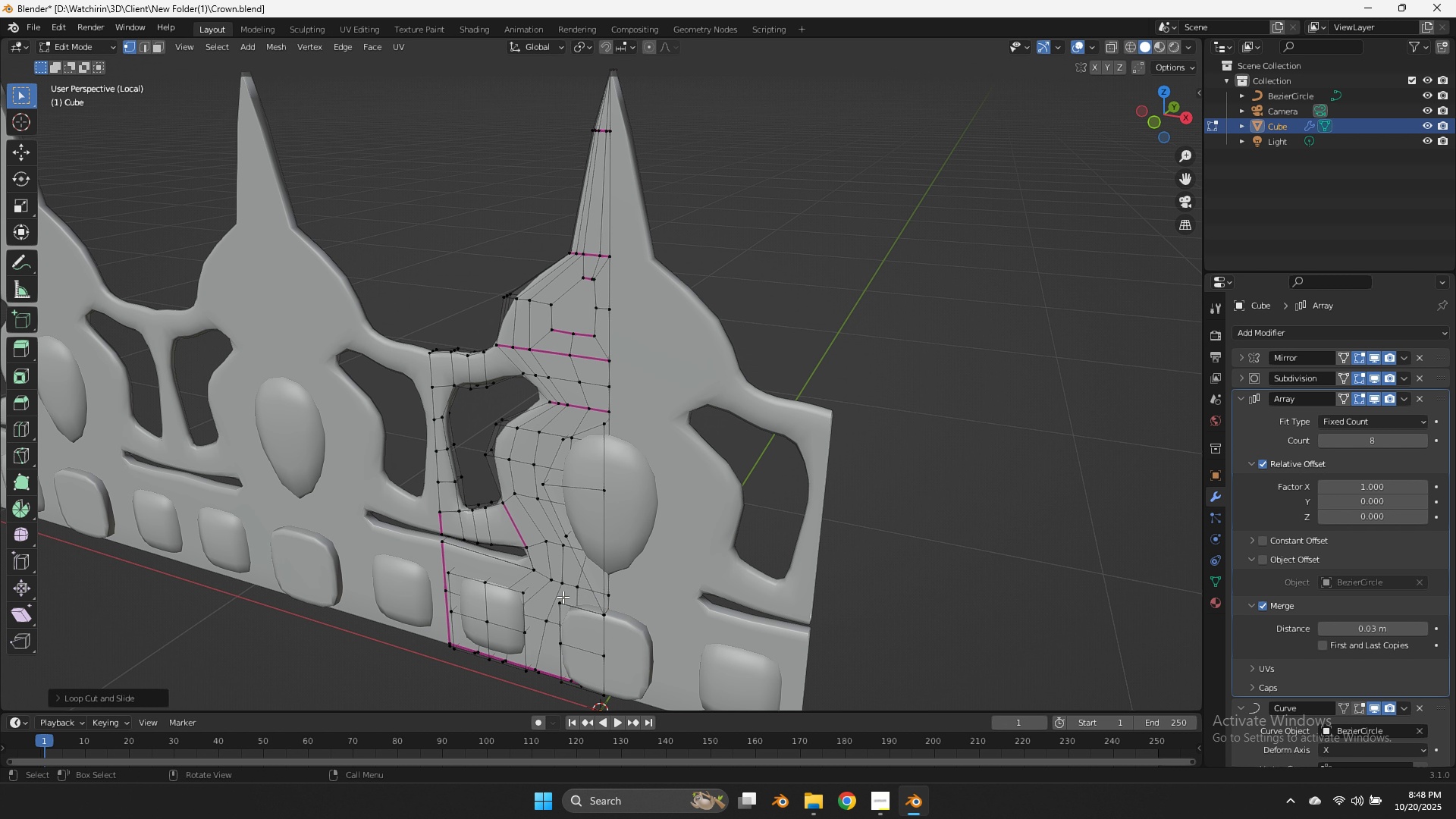 
right_click([563, 597])
 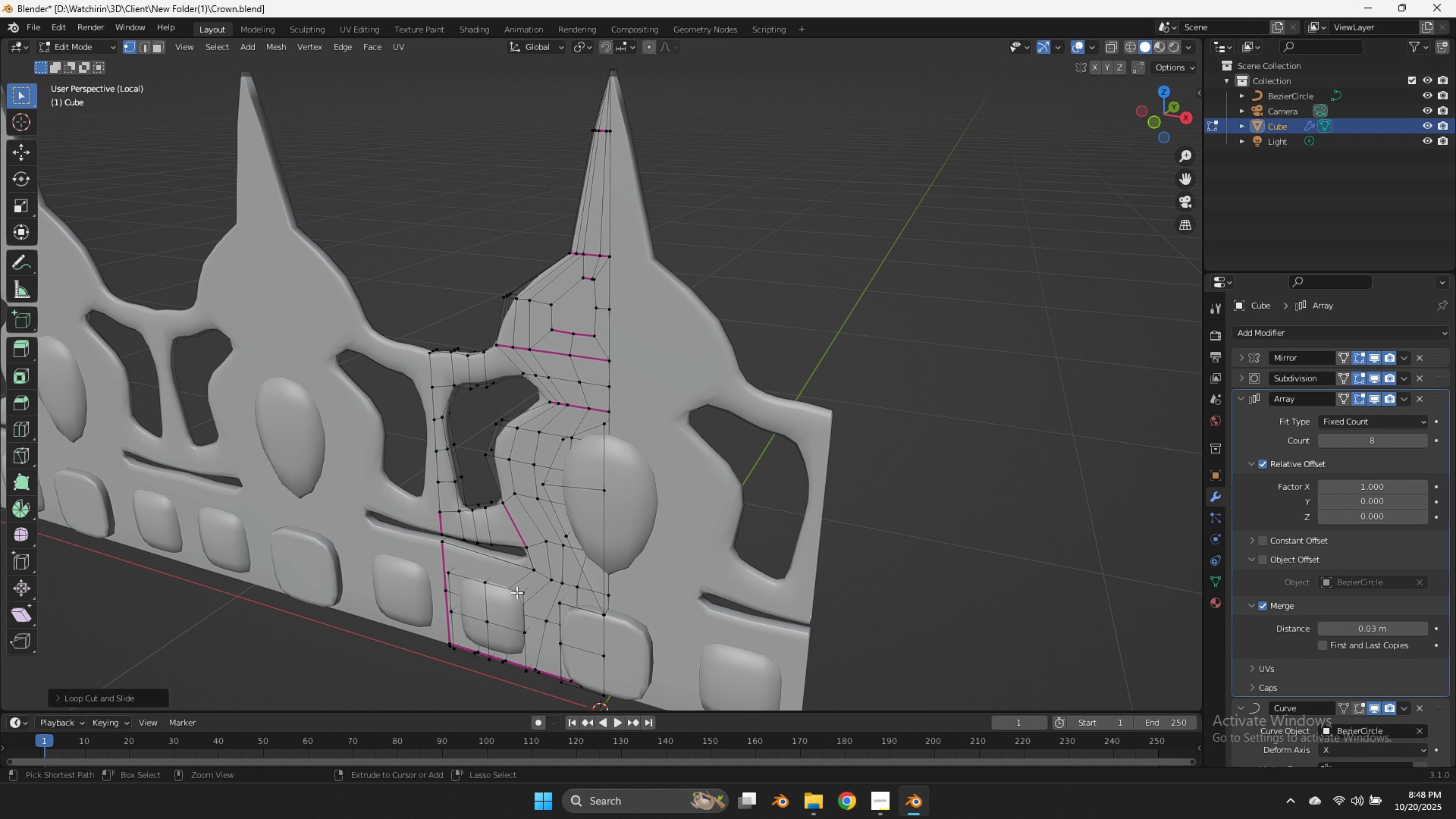 
key(Control+R)
 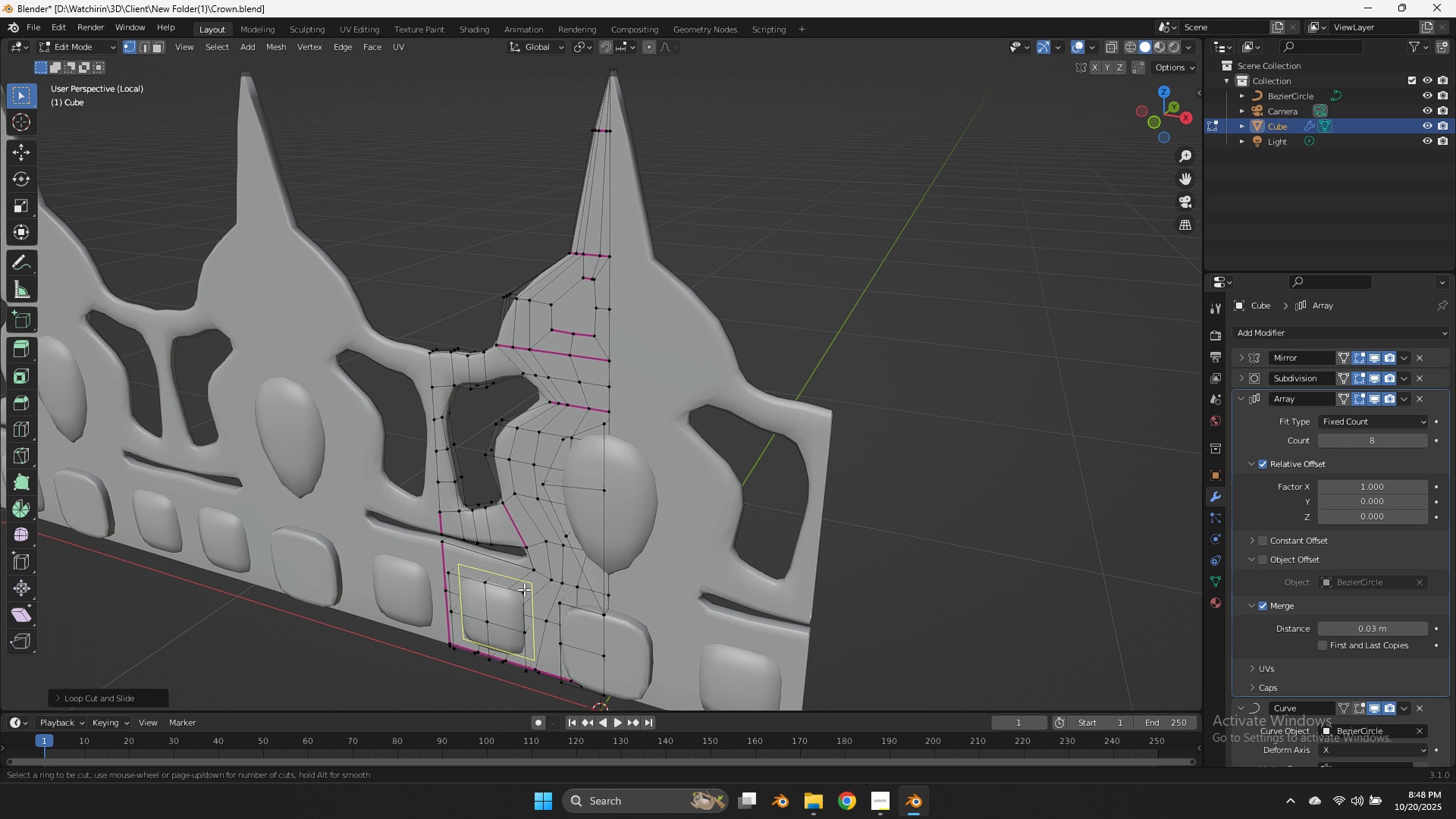 
left_click([524, 589])
 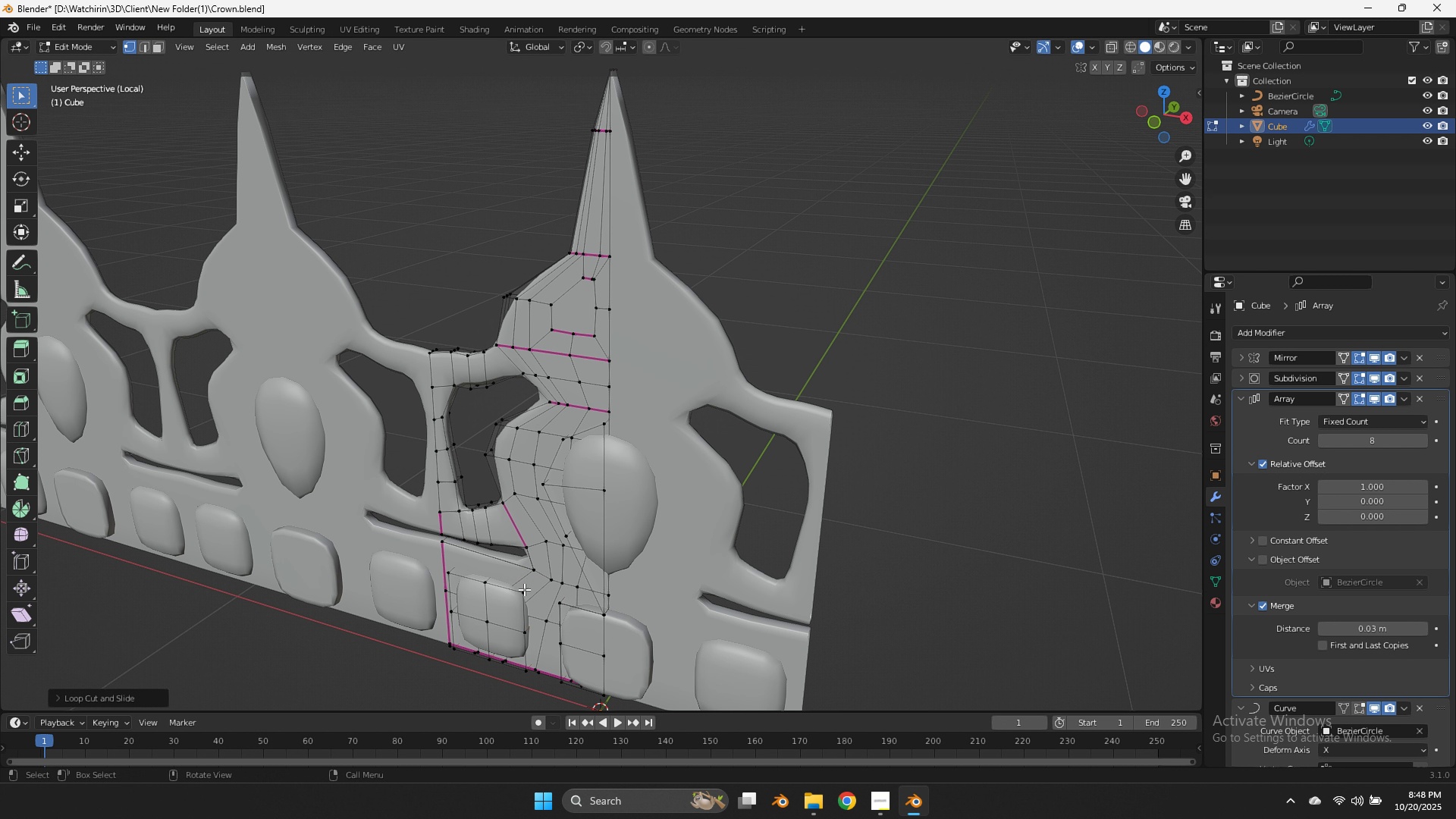 
right_click([524, 589])
 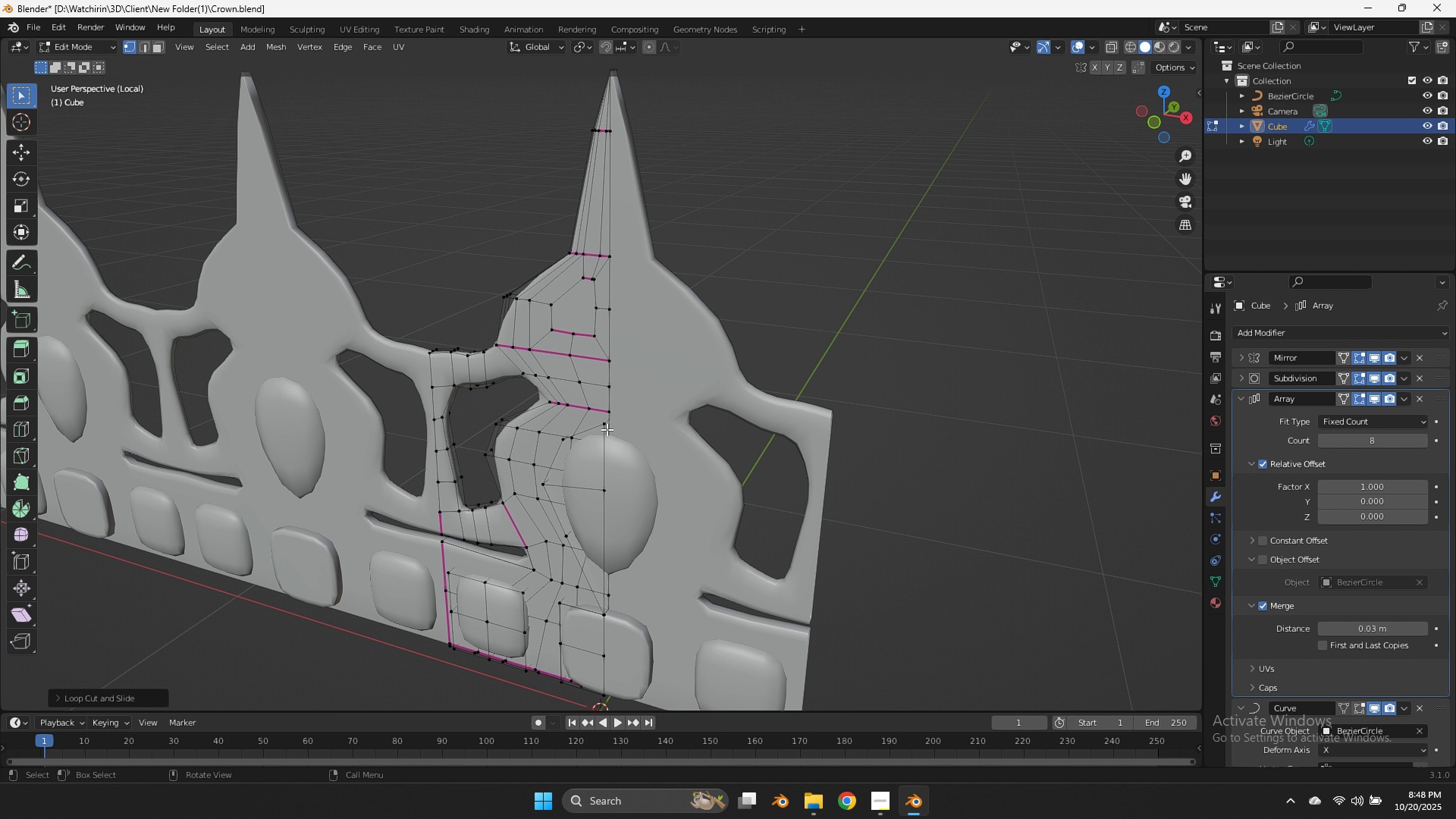 
key(Control+R)
 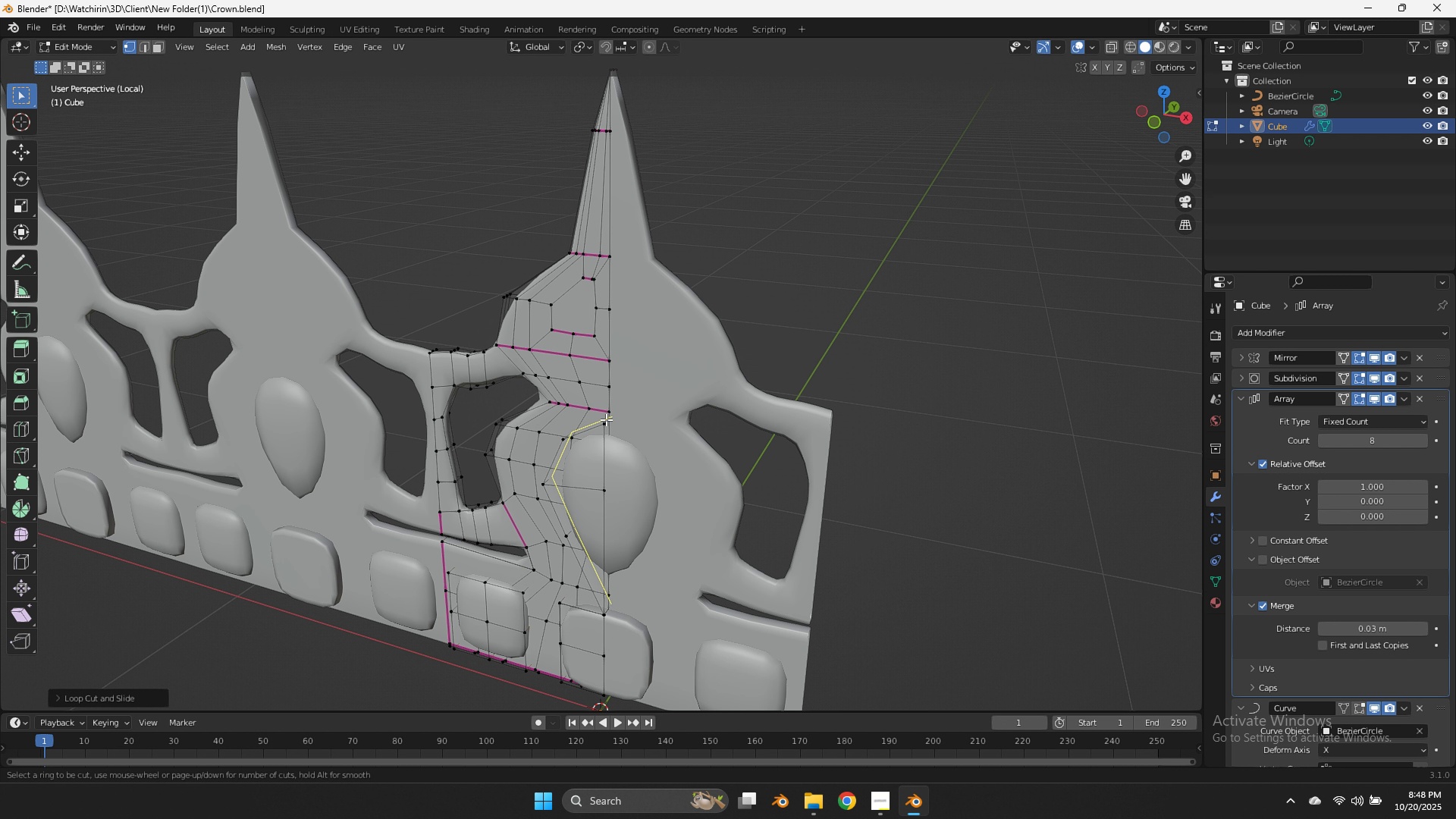 
left_click([606, 419])
 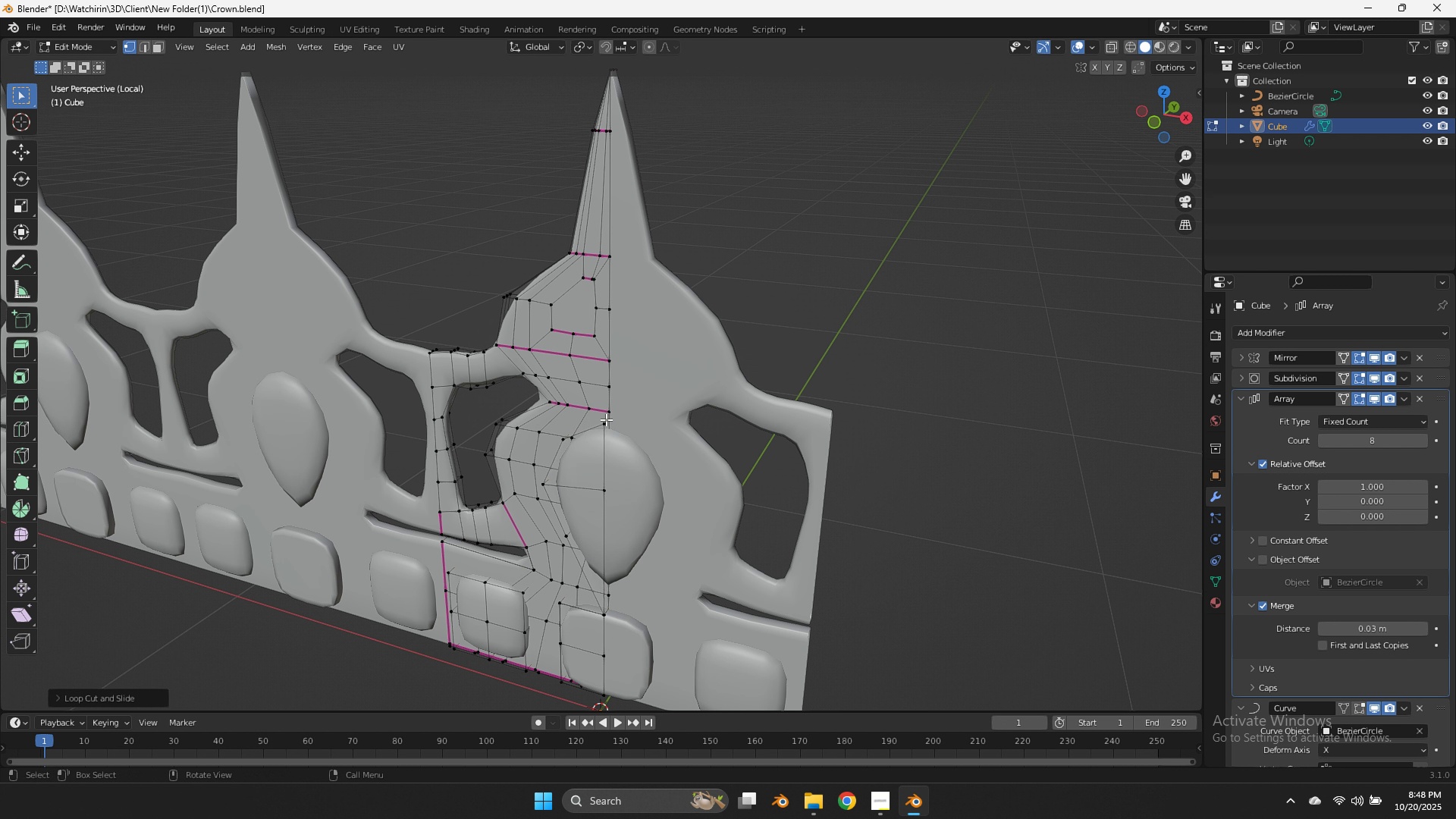 
right_click([606, 419])
 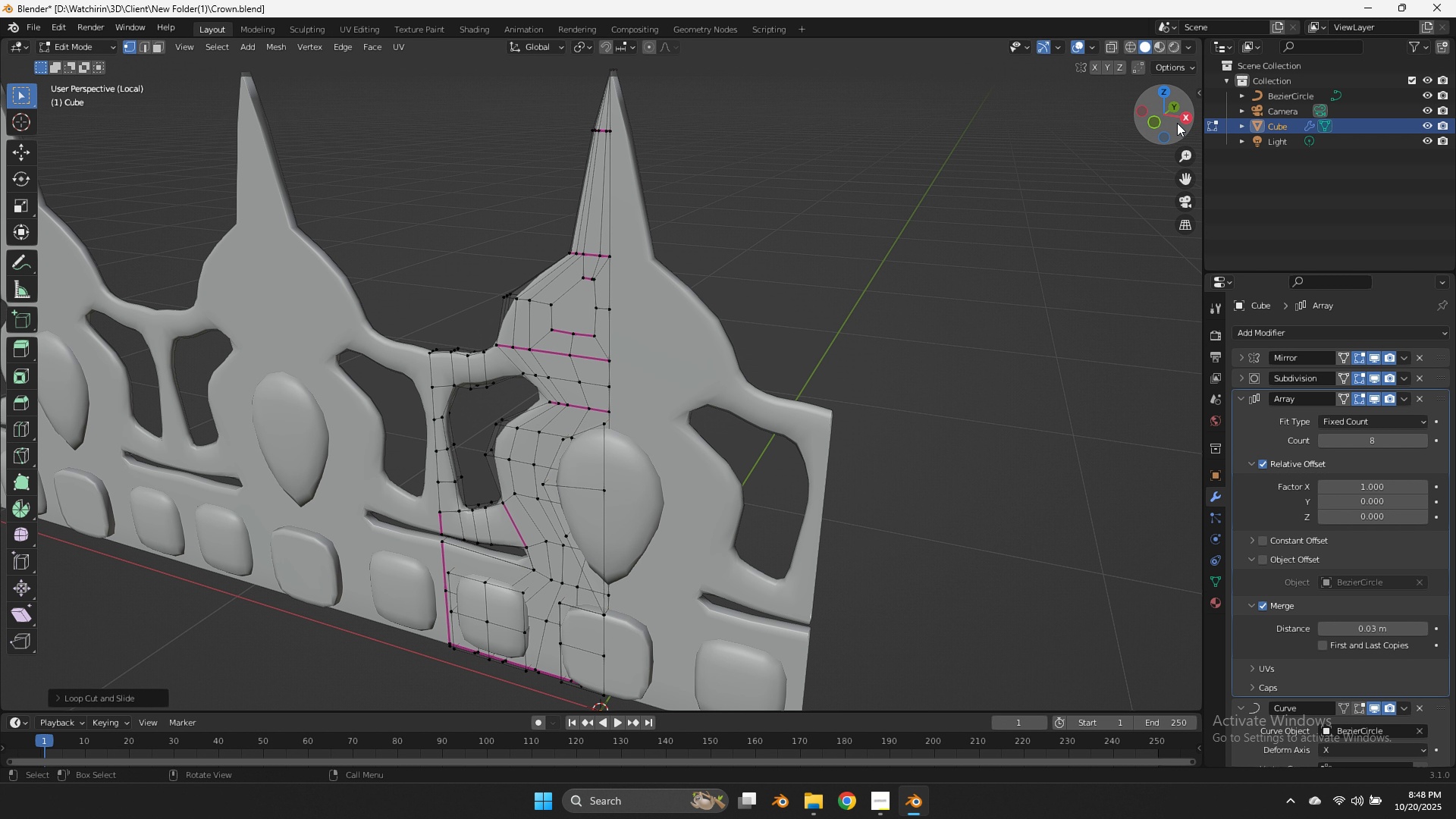 
left_click([1181, 121])
 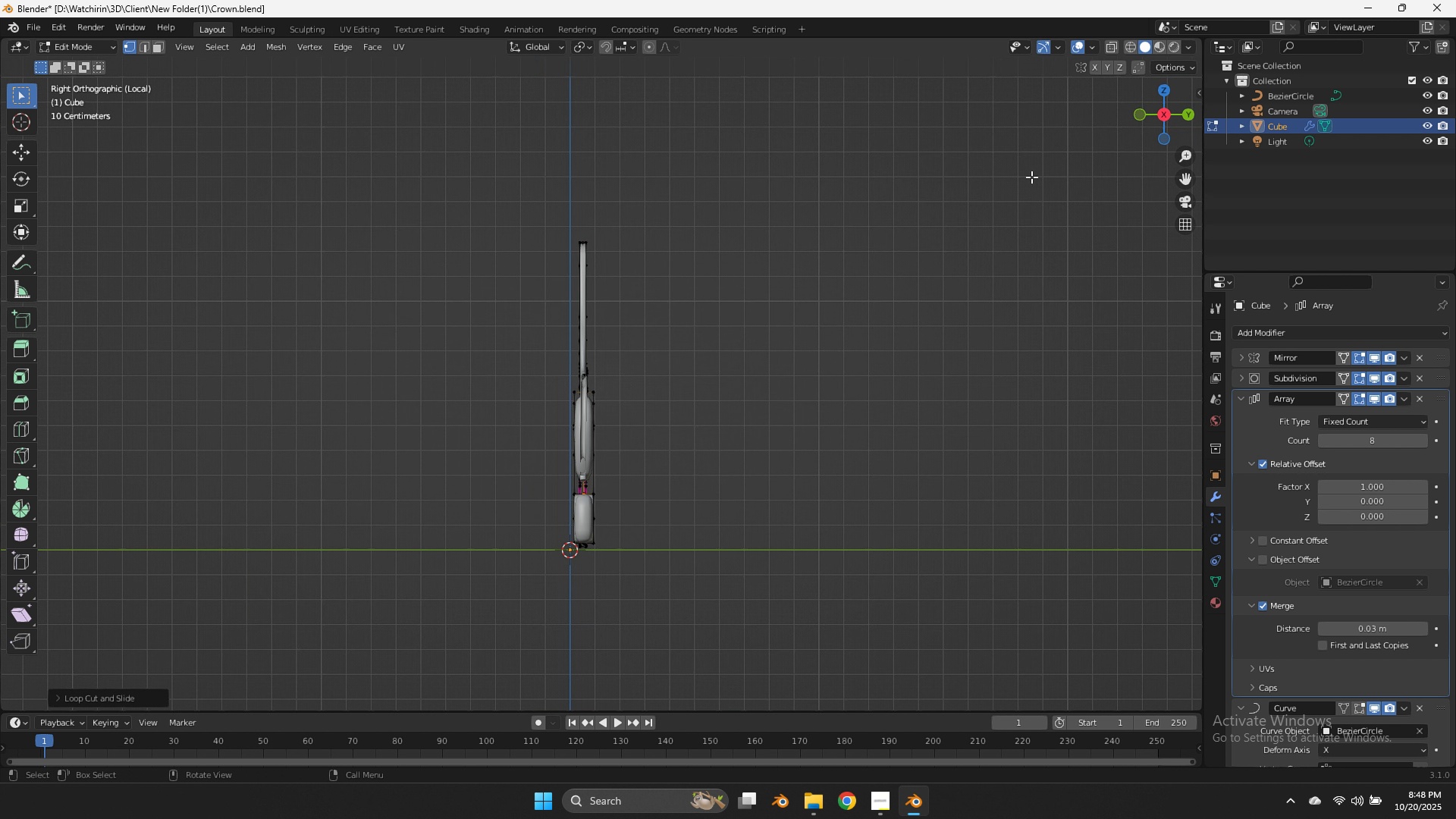 
scroll: coordinate [805, 212], scroll_direction: down, amount: 7.0
 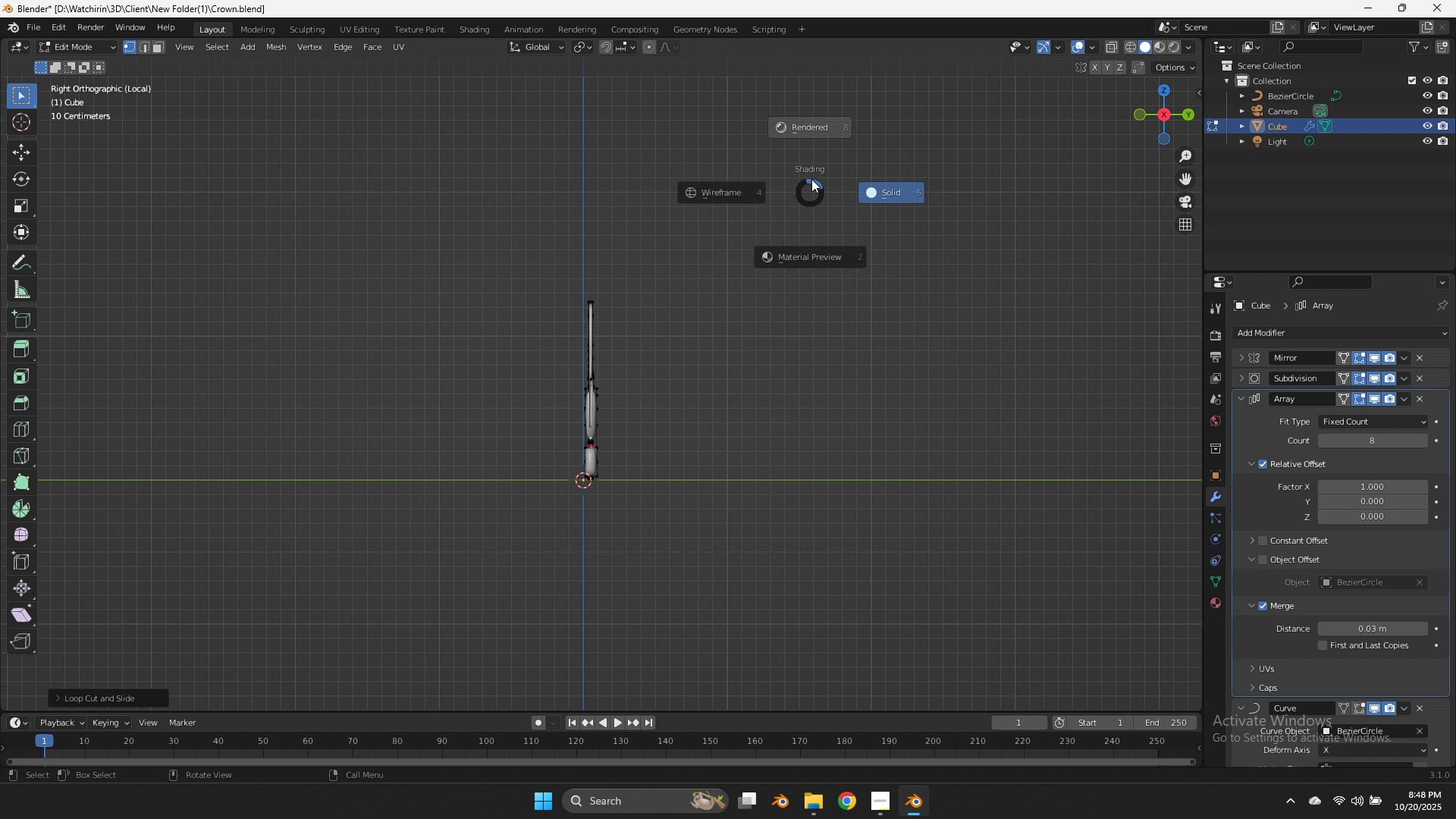 
key(Z)
 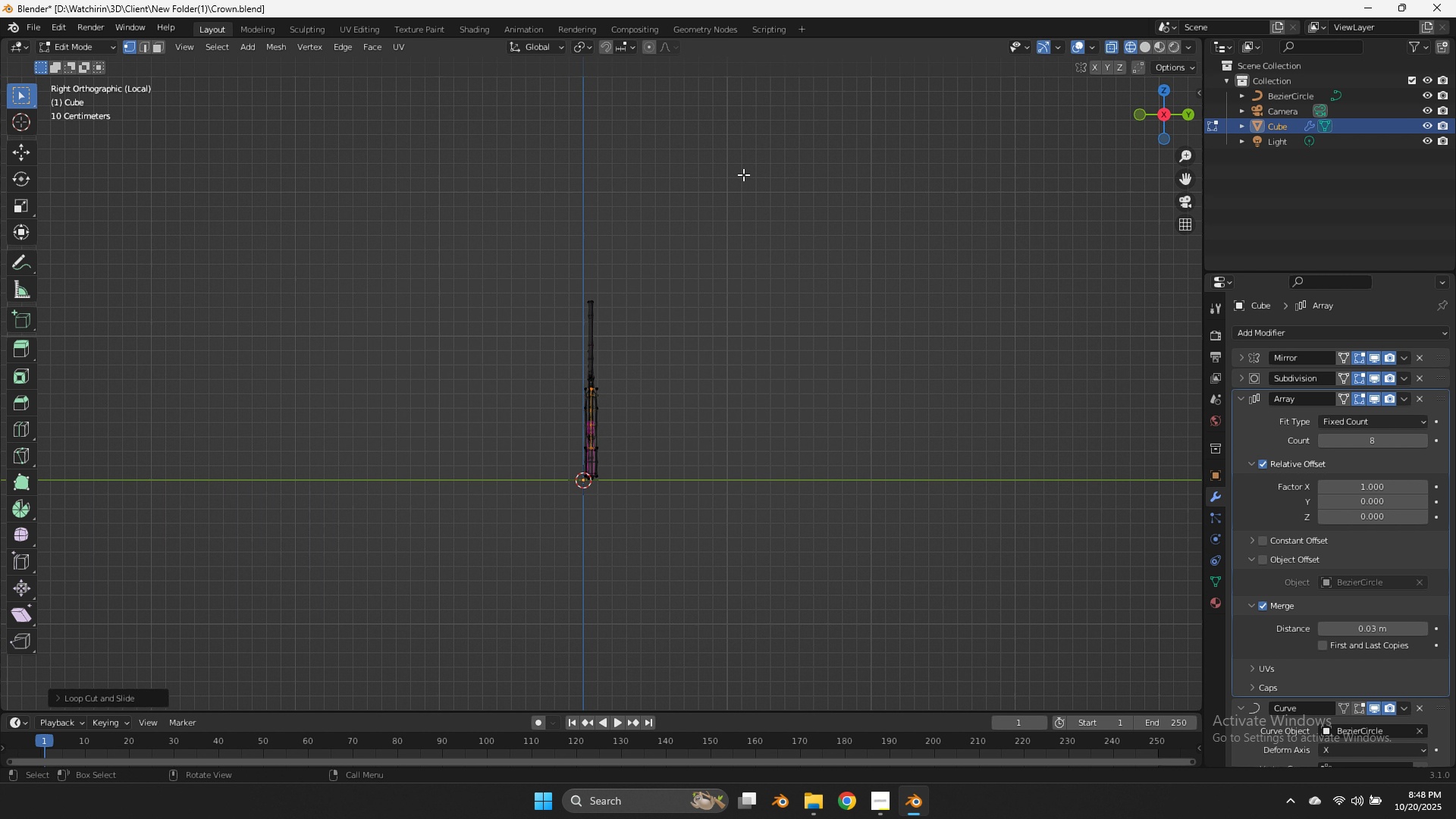 
left_click_drag(start_coordinate=[743, 173], to_coordinate=[591, 606])
 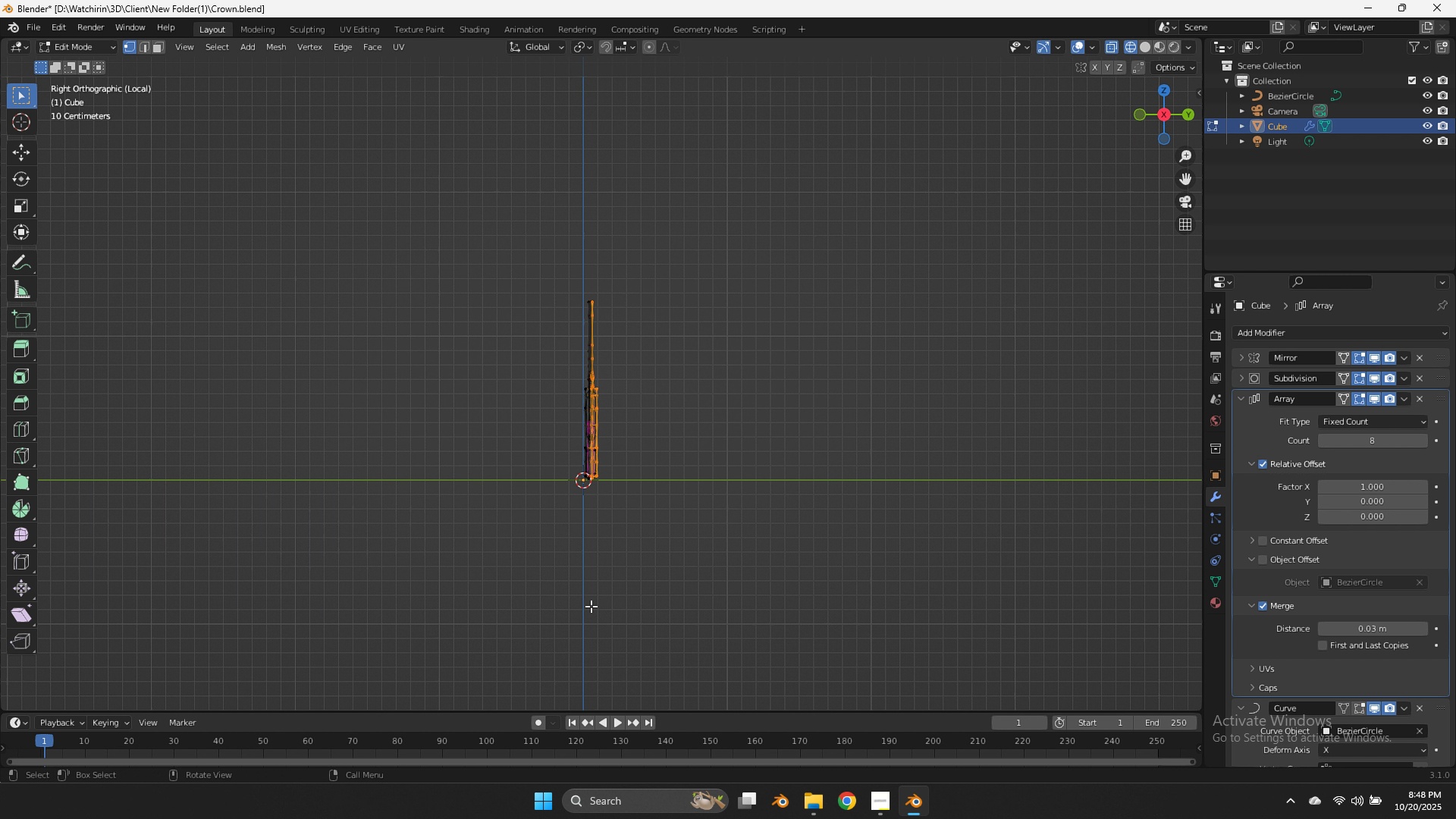 
scroll: coordinate [660, 529], scroll_direction: up, amount: 9.0
 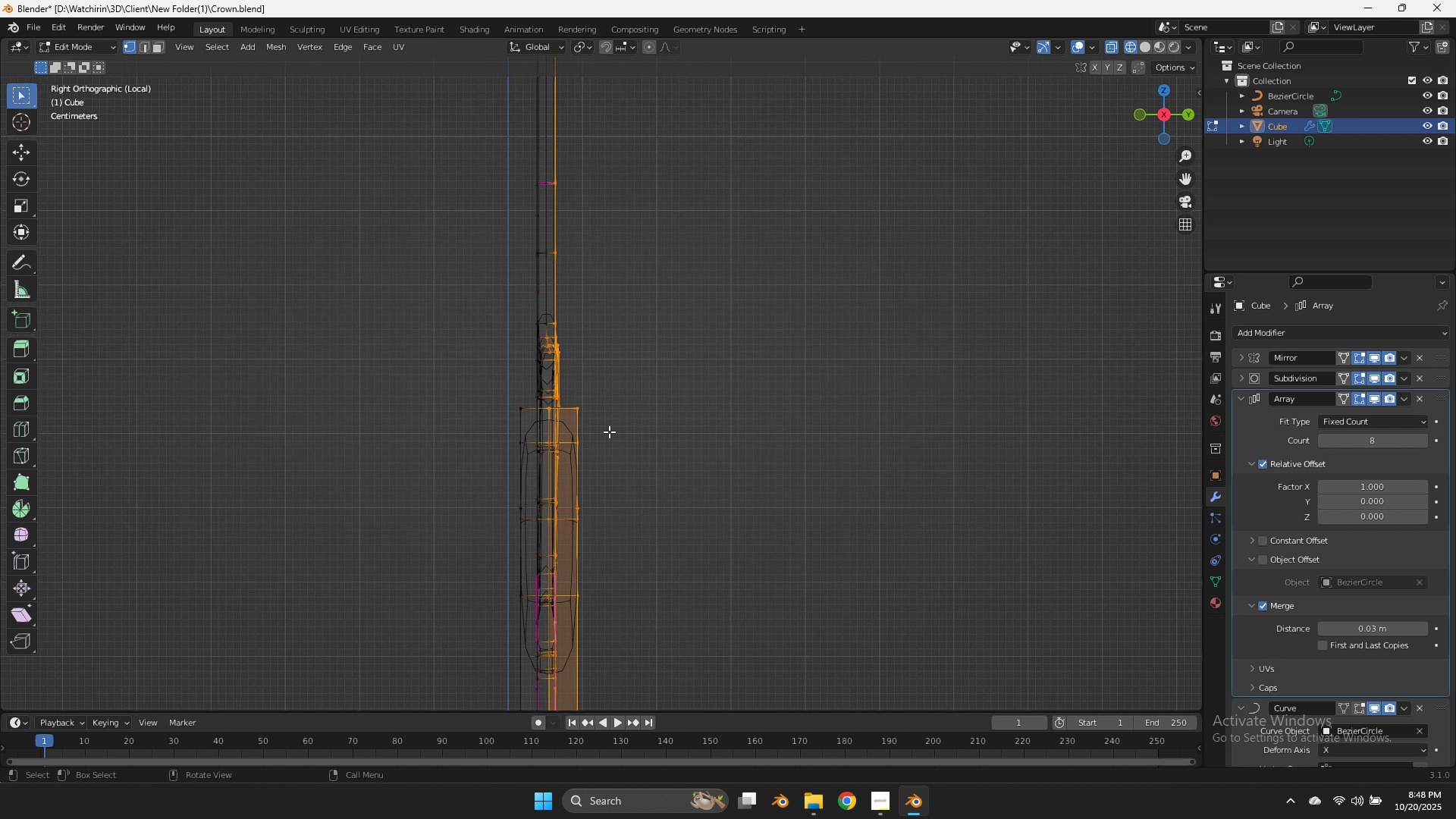 
hold_key(key=ControlLeft, duration=4.73)
left_click_drag(start_coordinate=[549, 322], to_coordinate=[518, 422])
 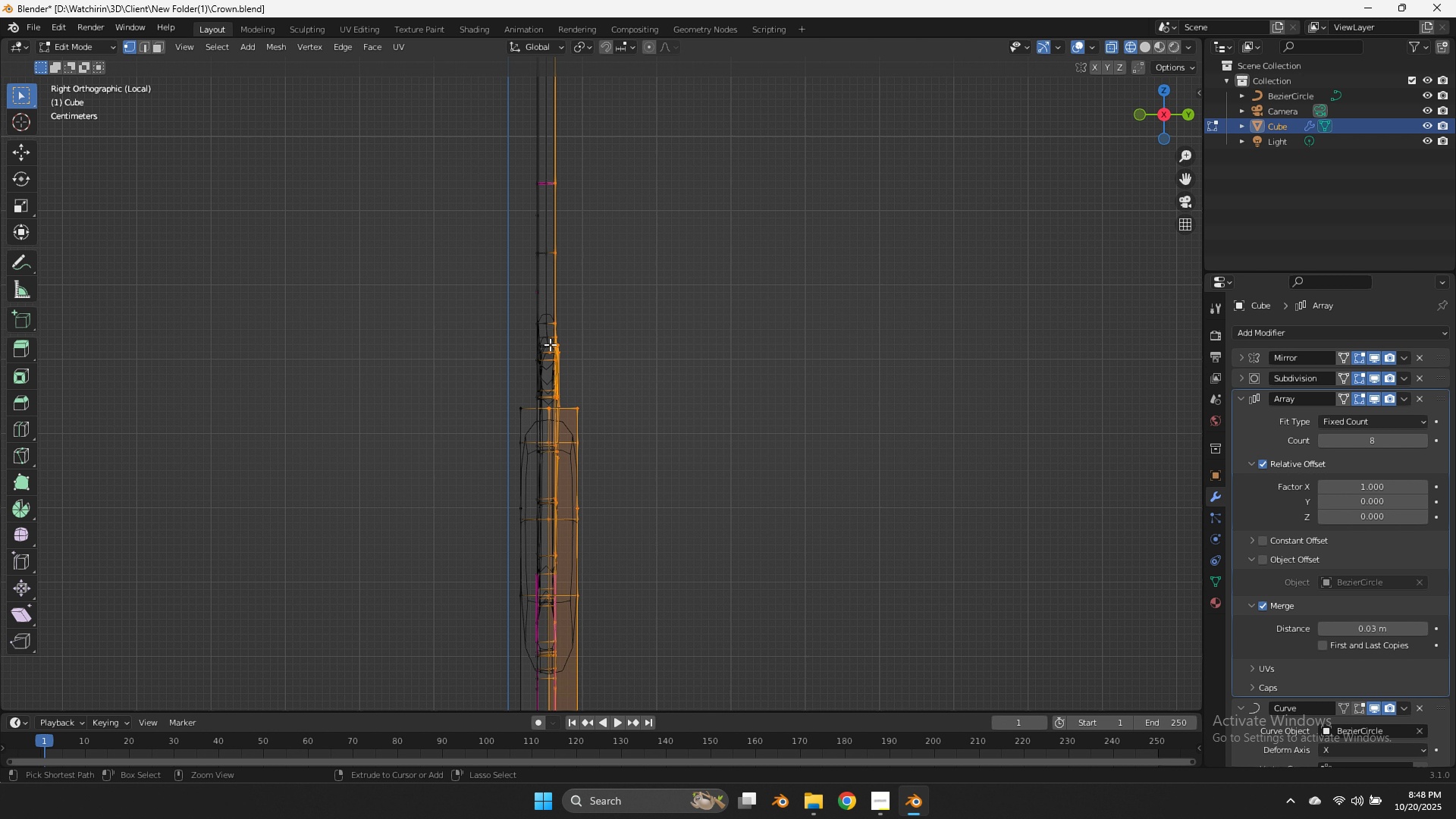 
left_click_drag(start_coordinate=[552, 345], to_coordinate=[540, 386])
 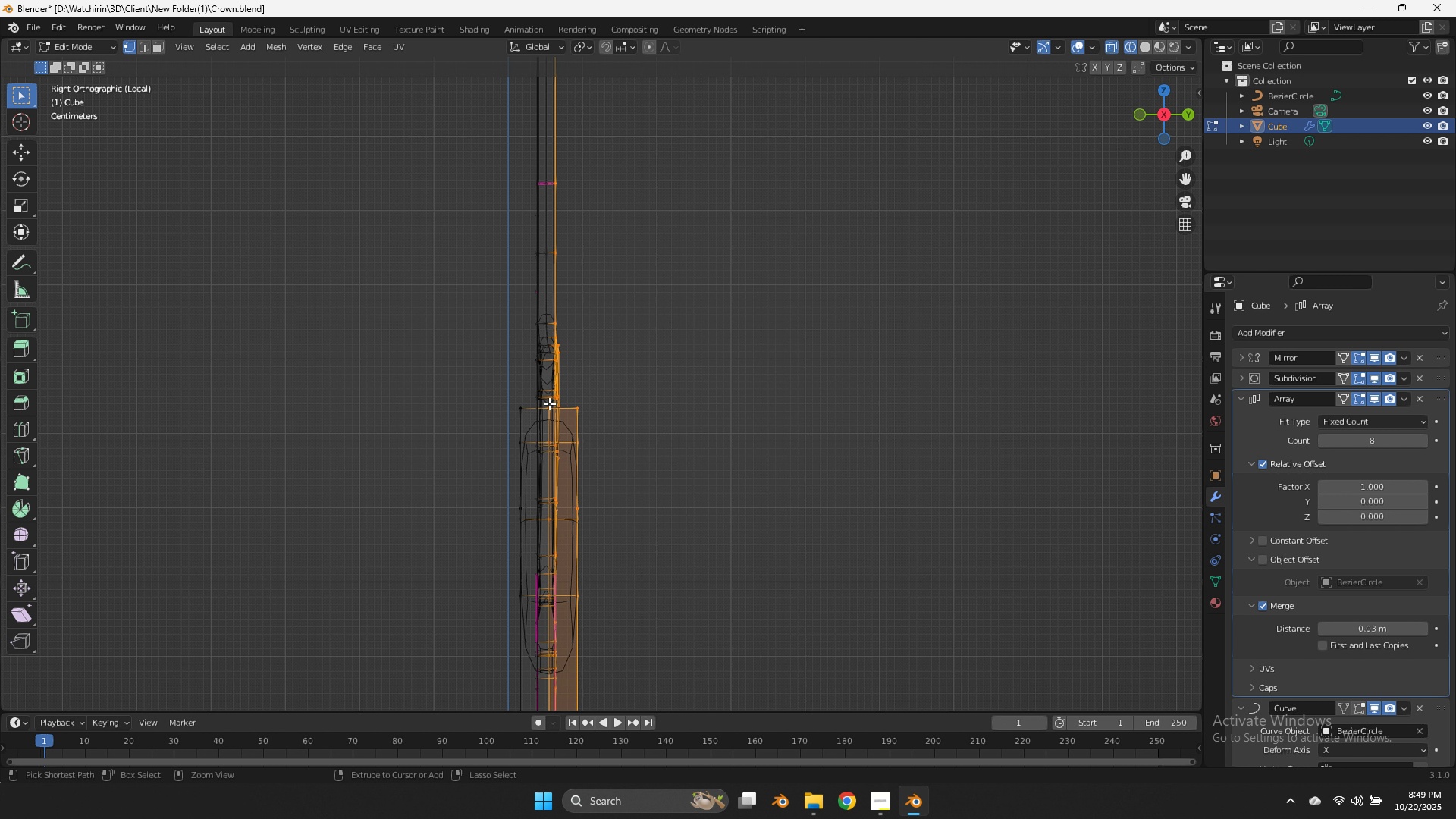 
left_click_drag(start_coordinate=[549, 403], to_coordinate=[531, 452])
 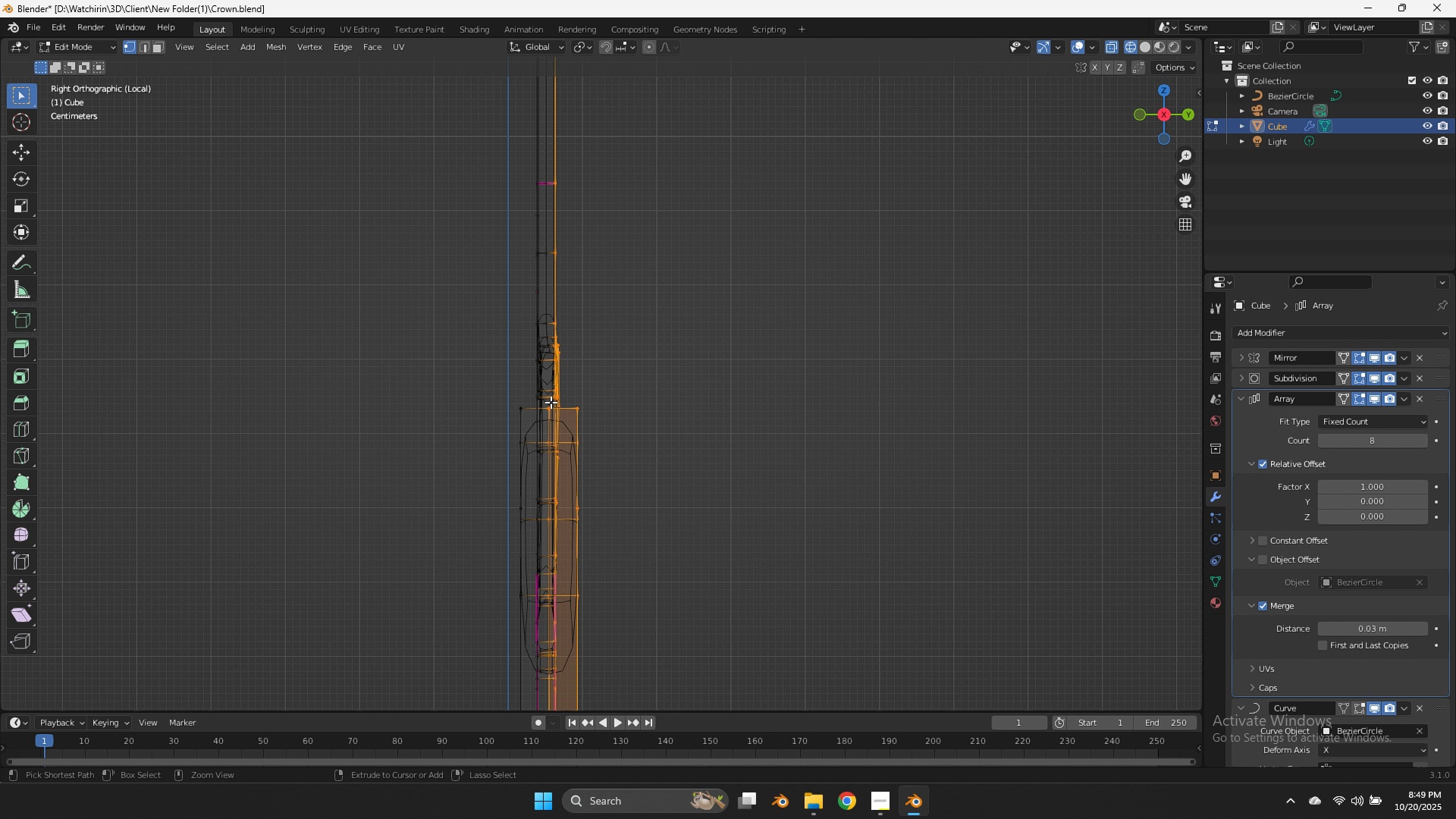 
left_click_drag(start_coordinate=[551, 402], to_coordinate=[540, 423])
 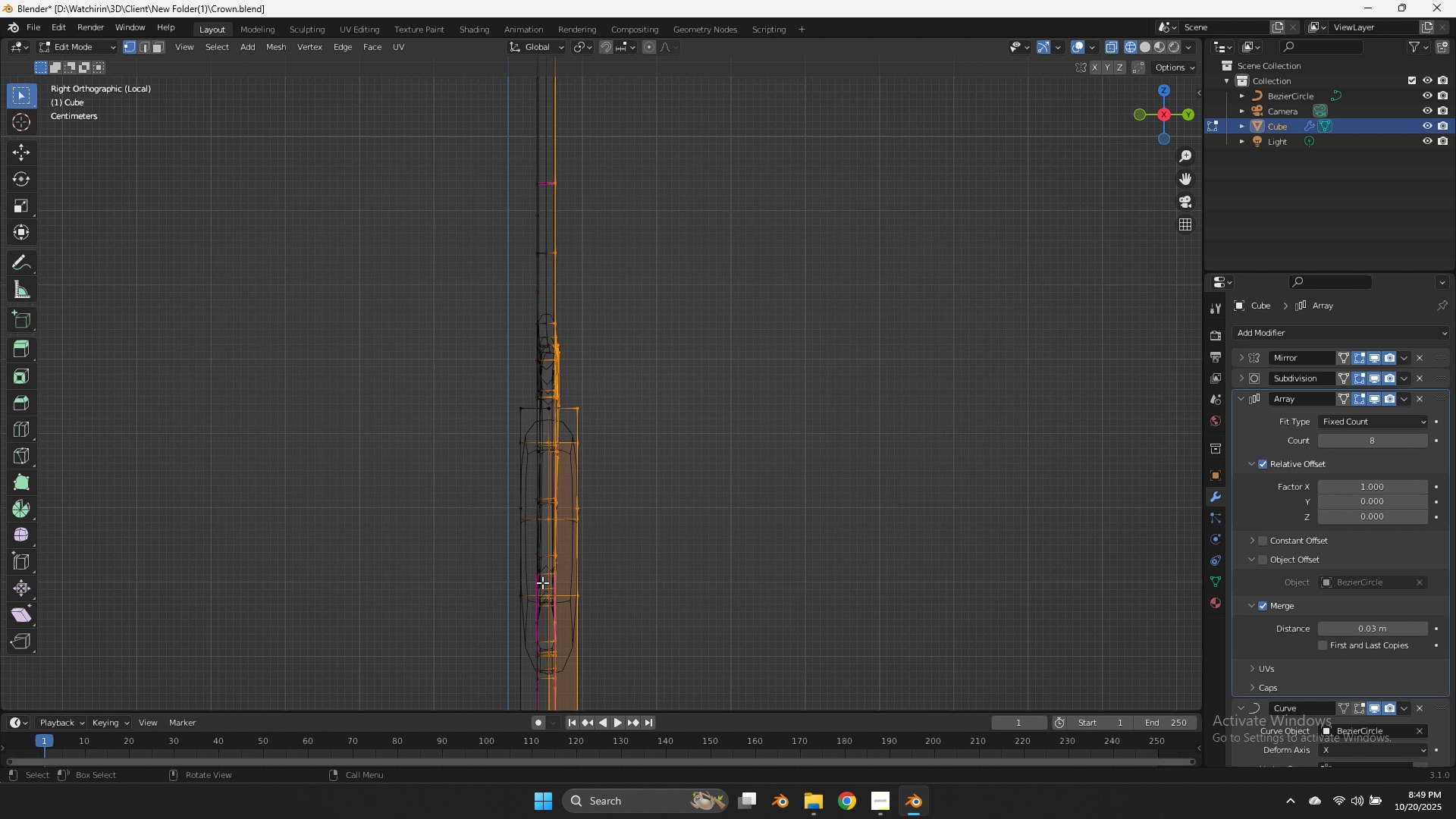 
scroll: coordinate [542, 595], scroll_direction: down, amount: 1.0
 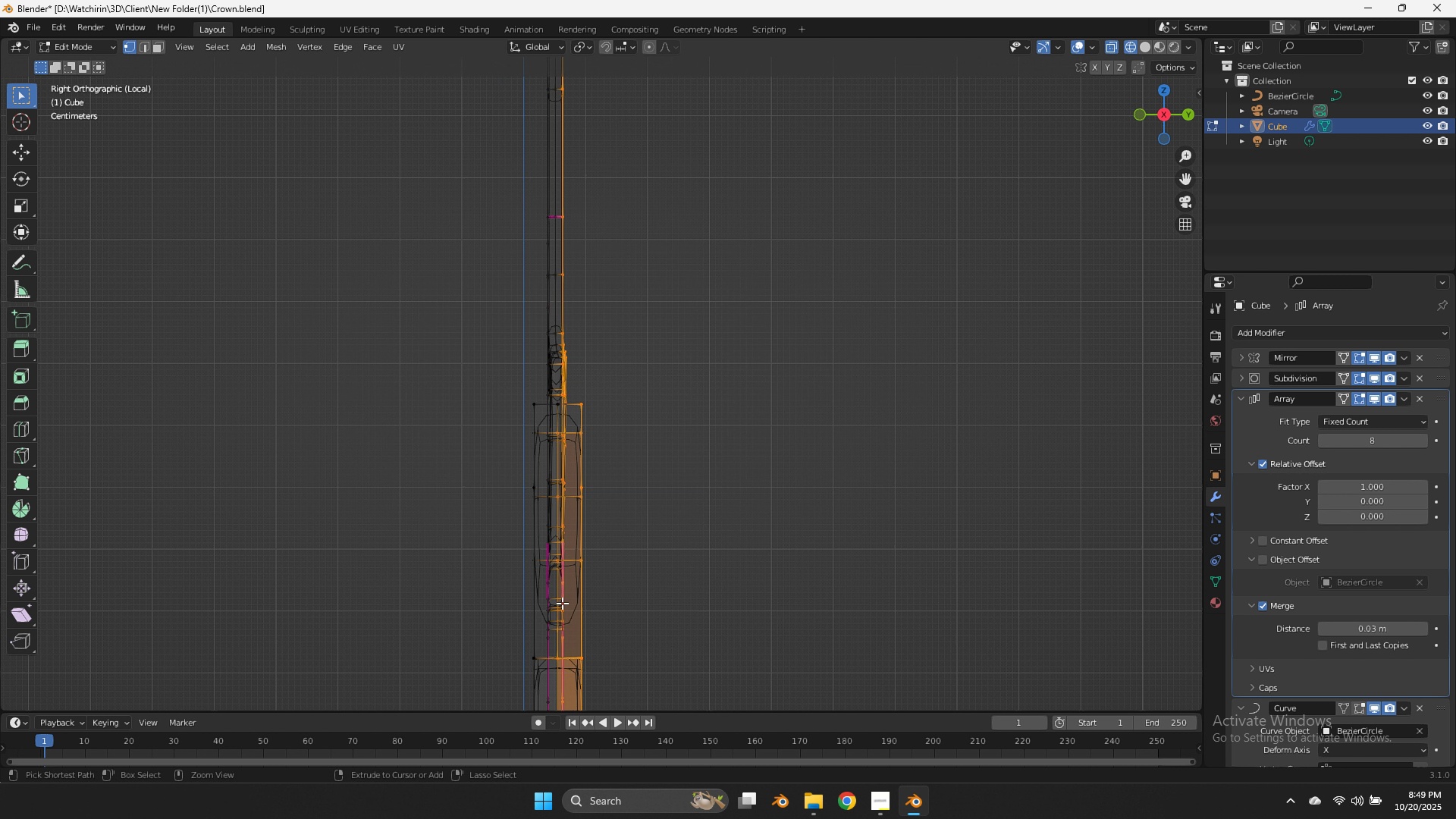 
key(Control+ControlLeft)
 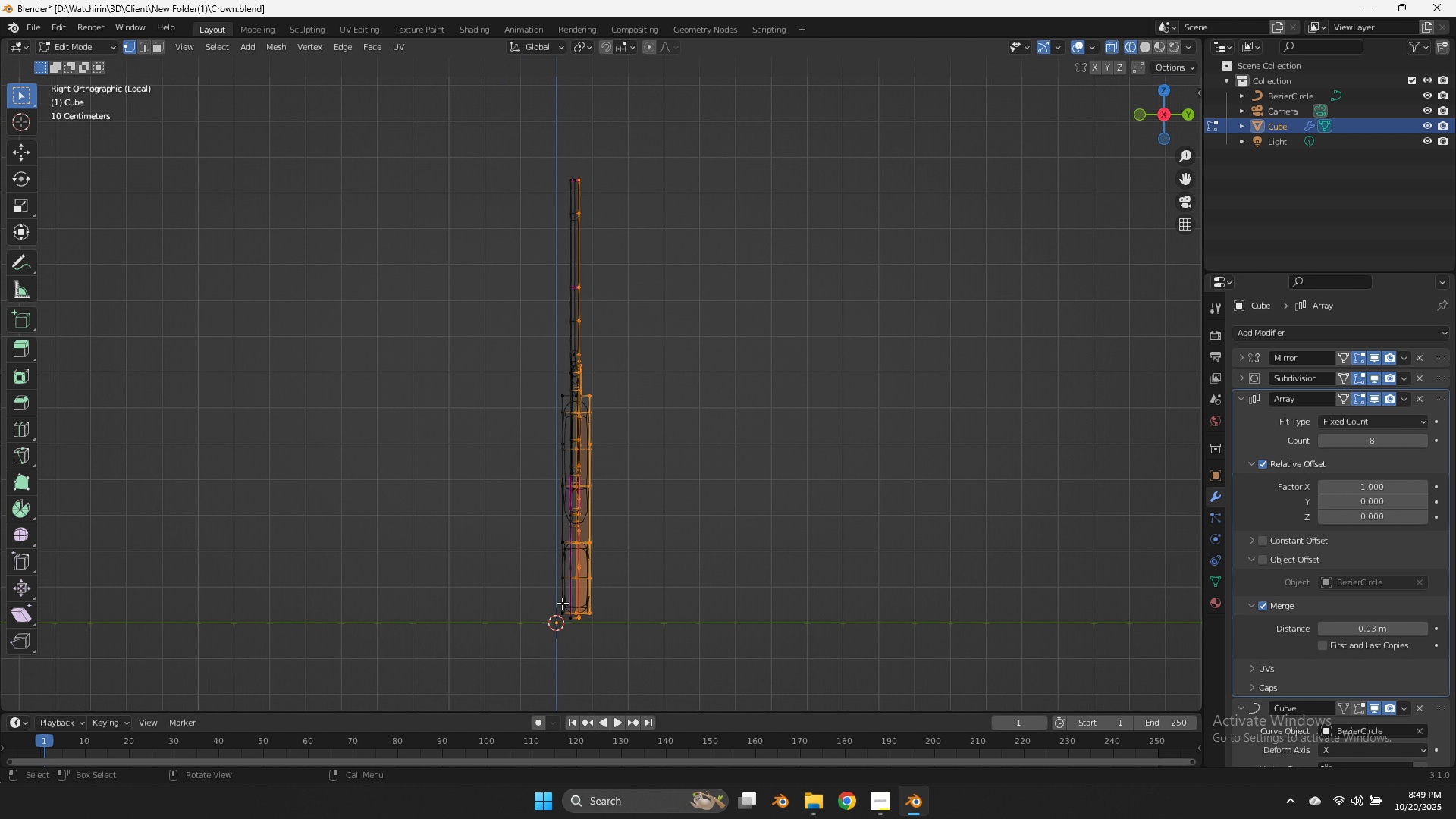 
scroll: coordinate [562, 603], scroll_direction: down, amount: 3.0
 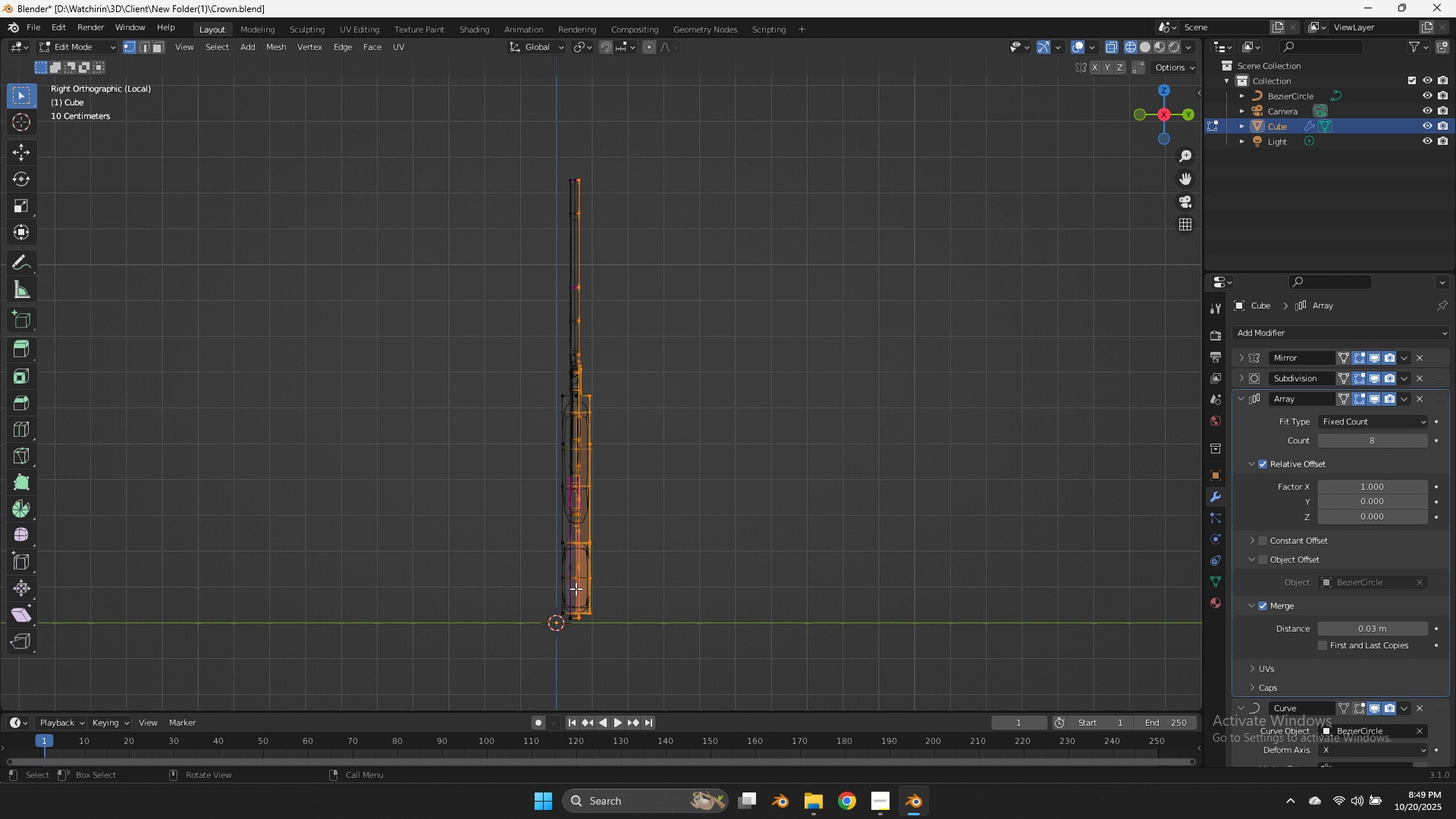 
hold_key(key=ControlLeft, duration=0.61)
 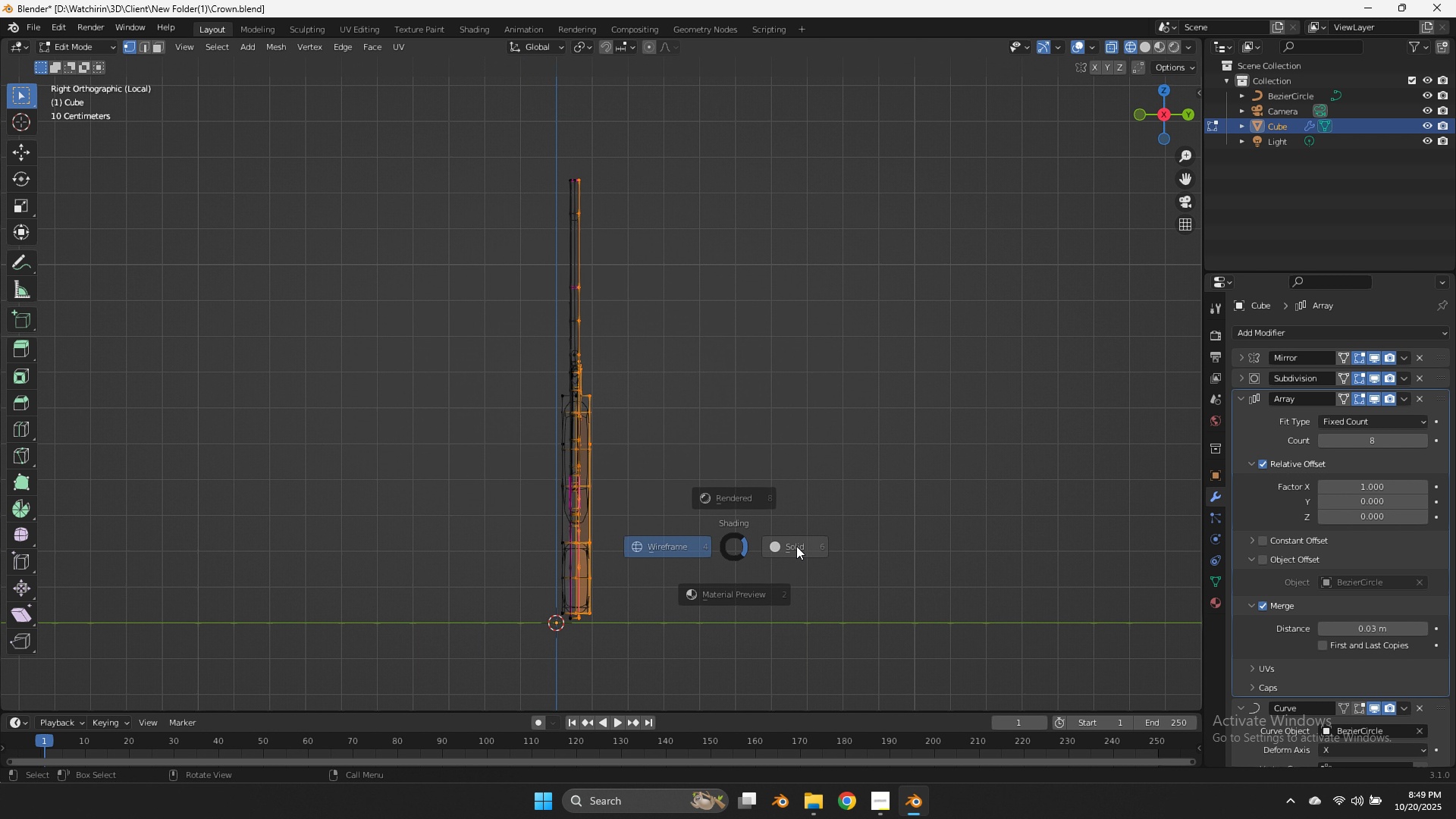 
type(zx)
 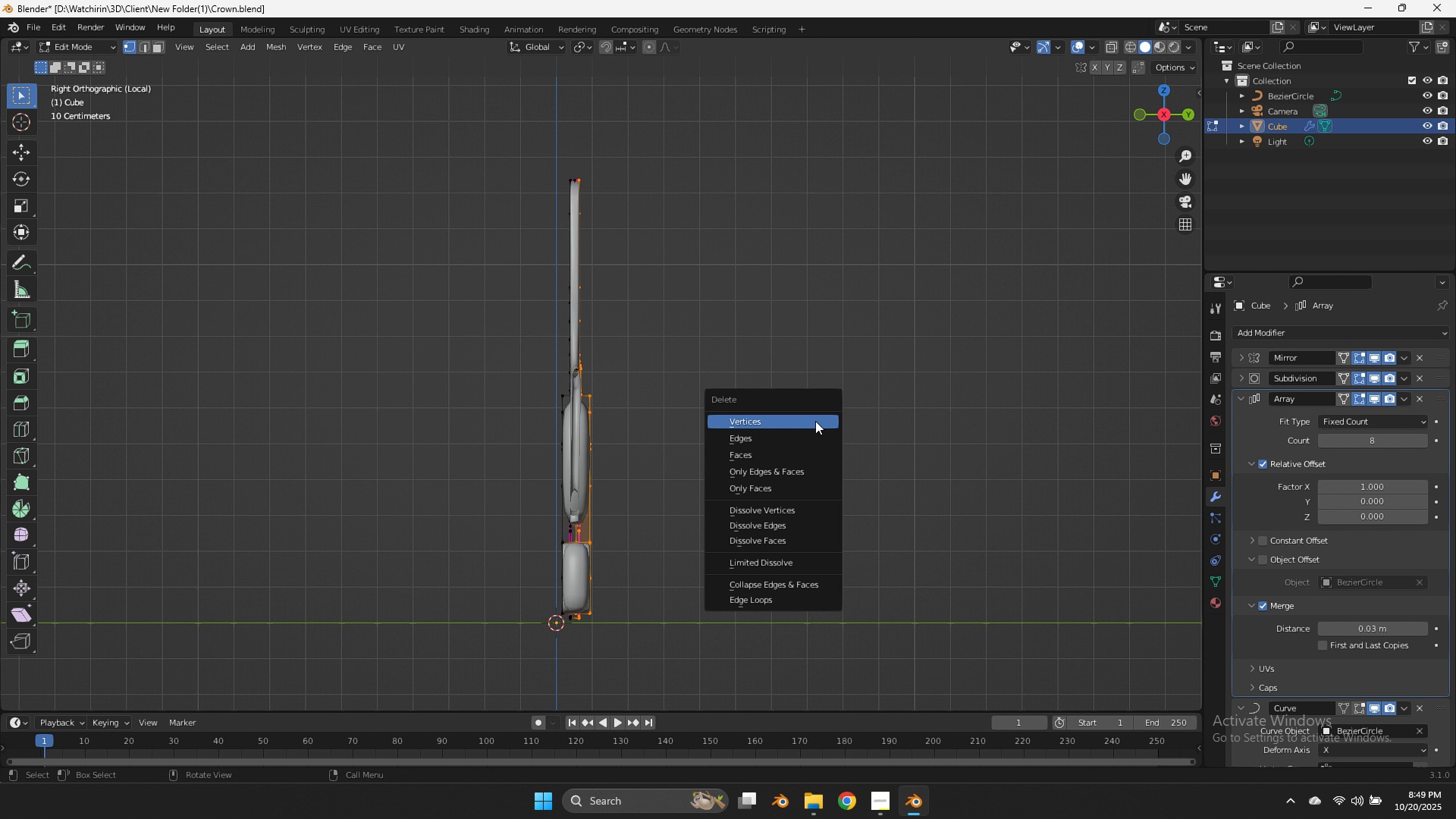 
left_click([815, 421])
 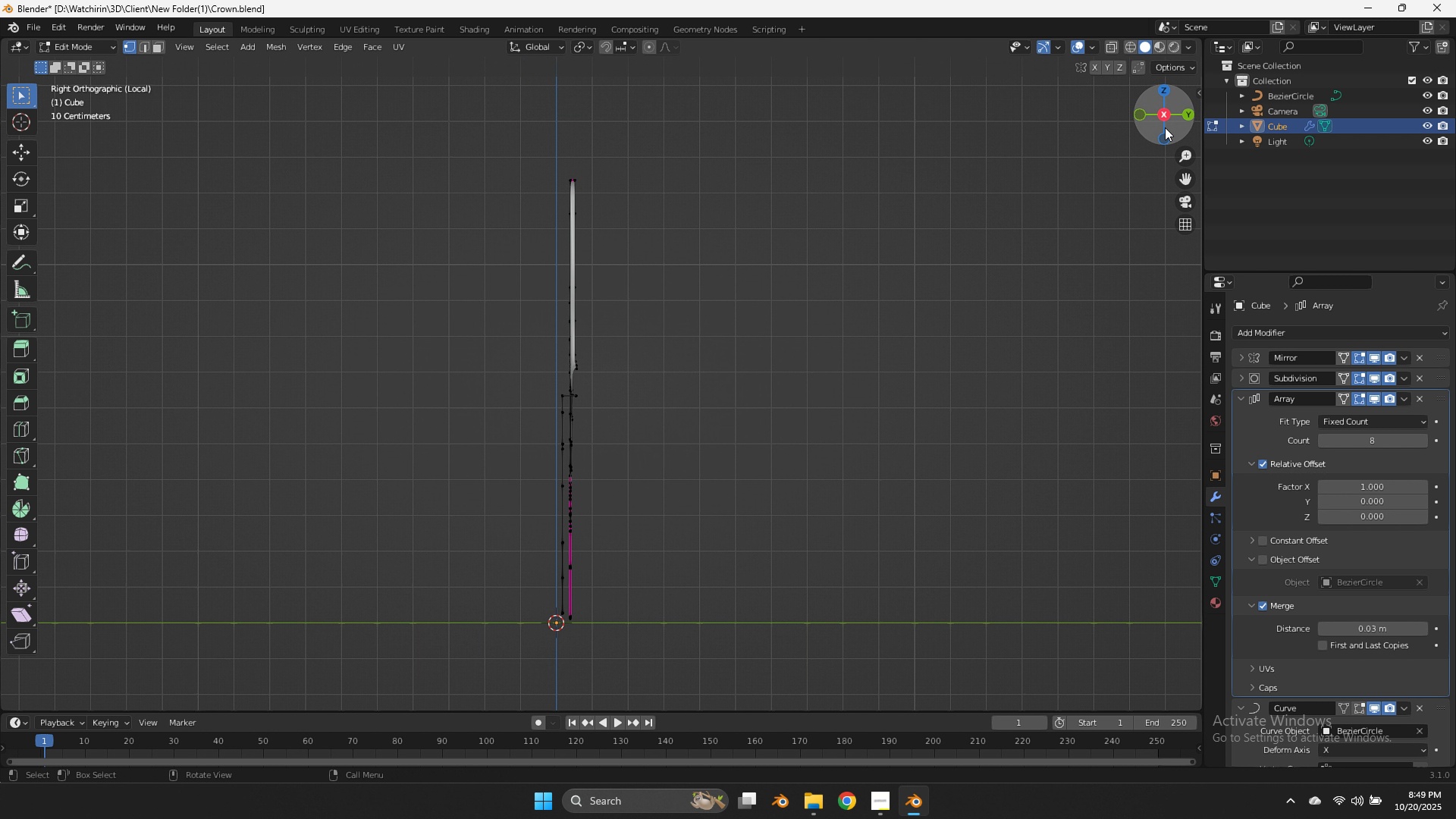 
left_click_drag(start_coordinate=[1163, 119], to_coordinate=[1121, 133])
 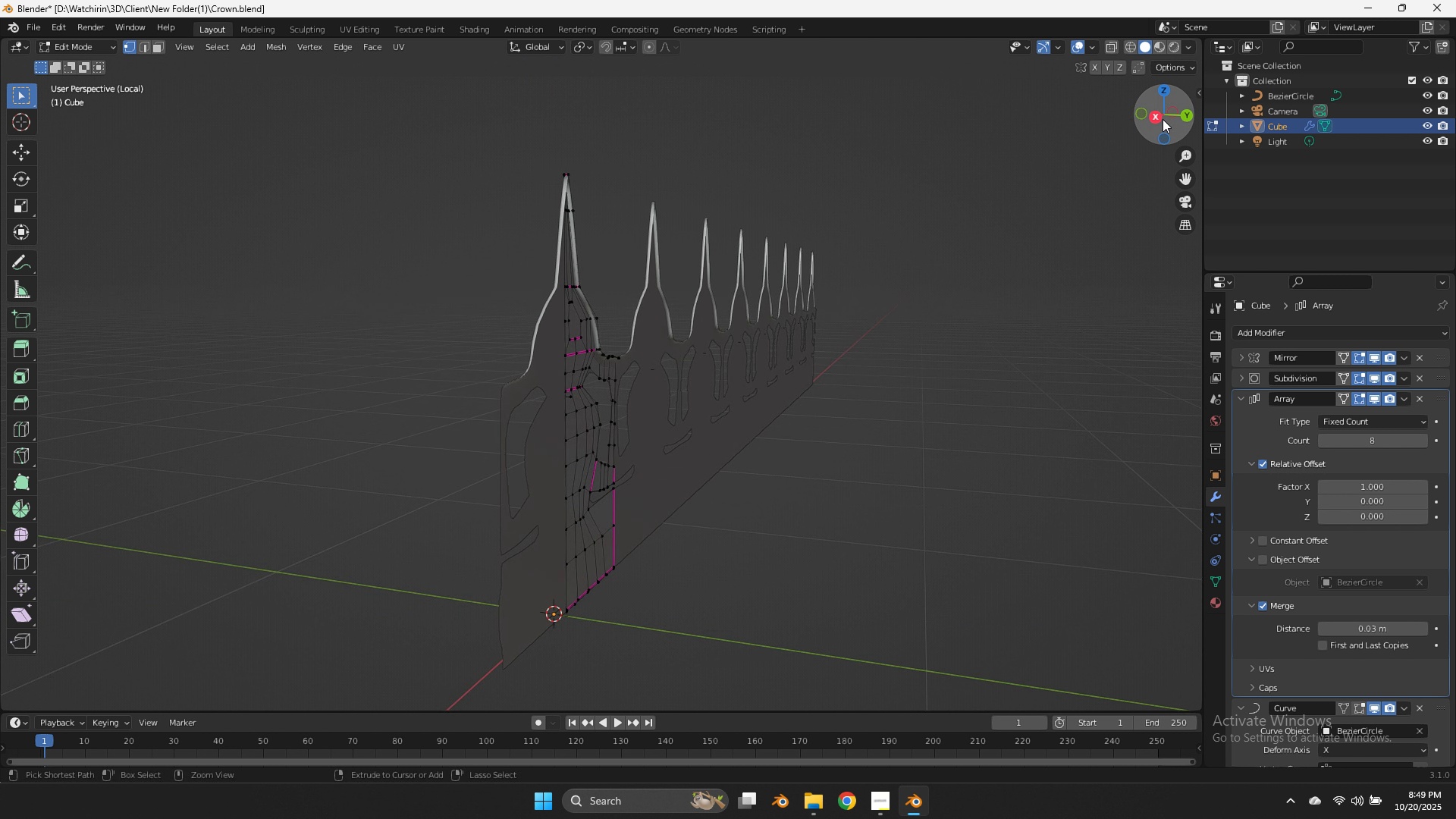 
key(Control+Z)
 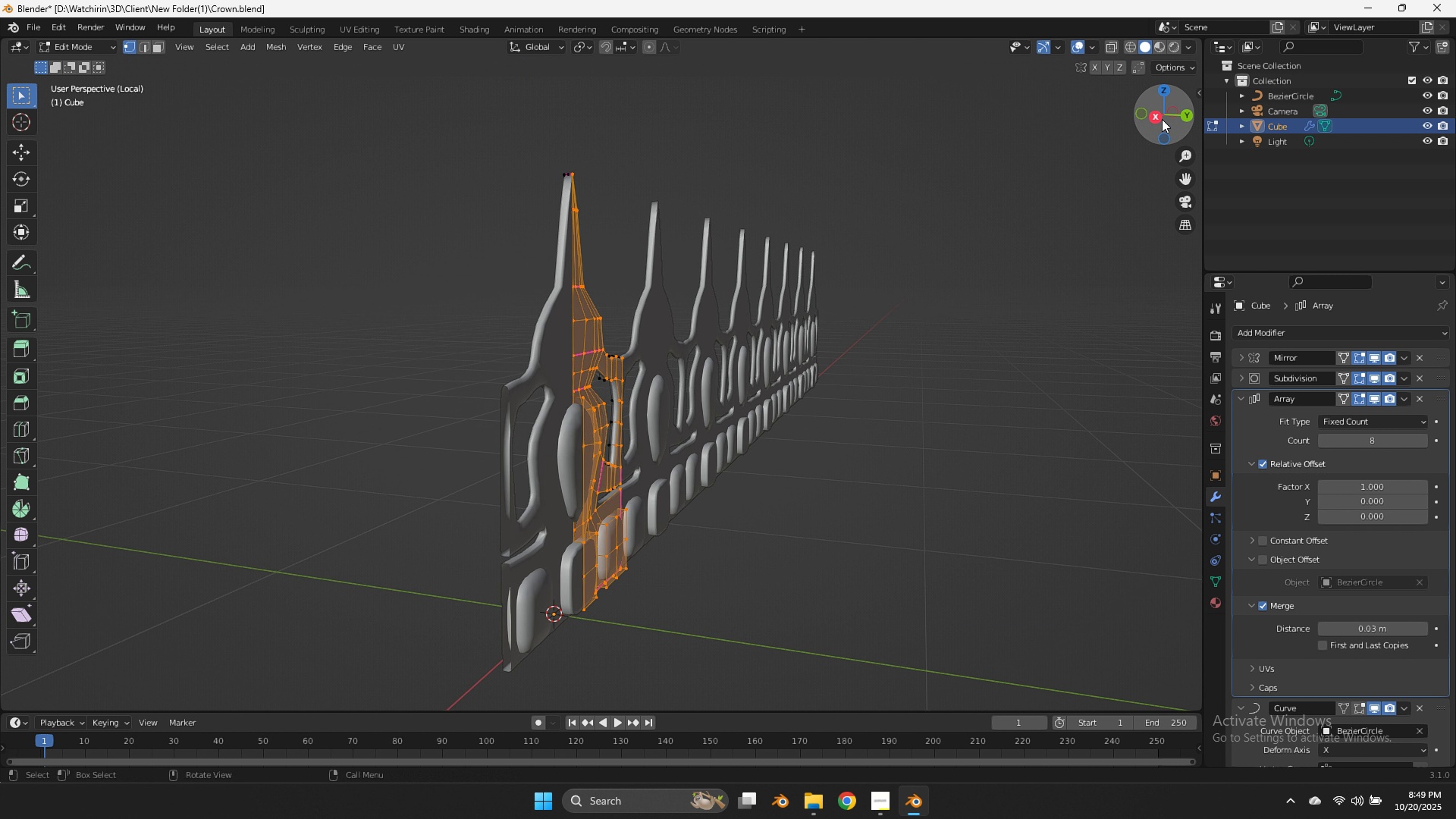 
left_click_drag(start_coordinate=[1162, 119], to_coordinate=[940, 159])
 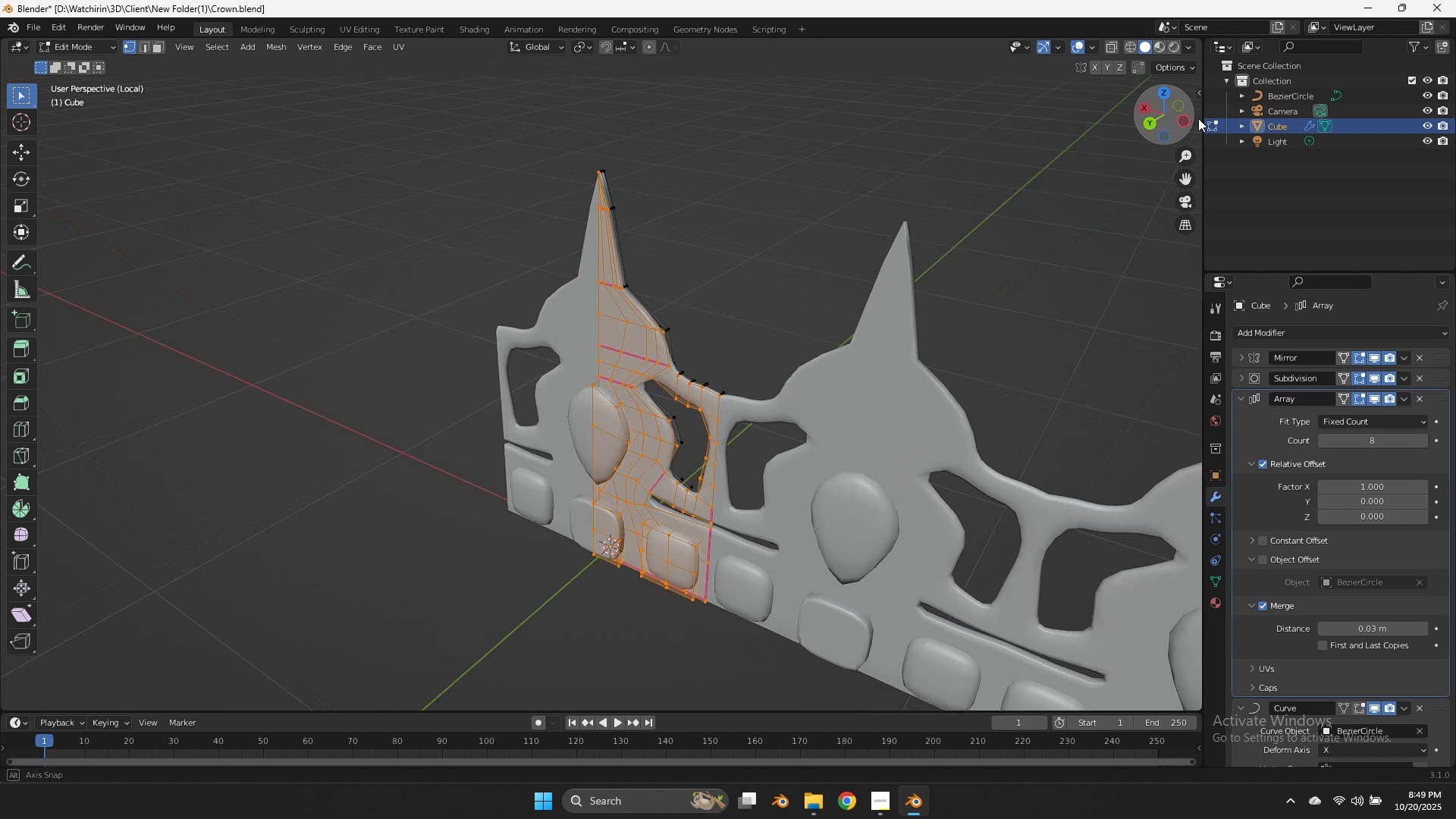 
left_click_drag(start_coordinate=[1169, 118], to_coordinate=[158, 121])
 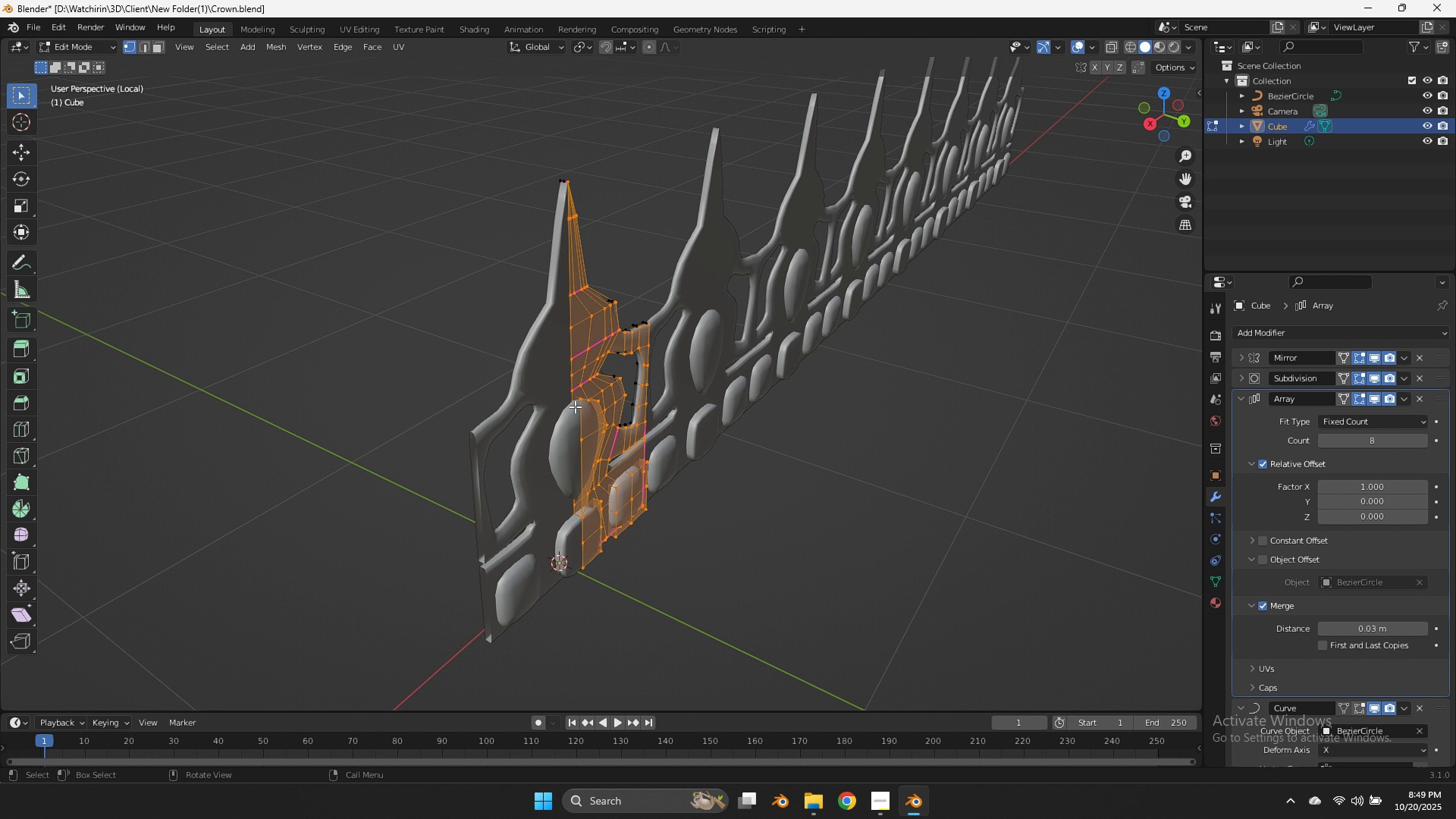 
double_click([162, 49])
 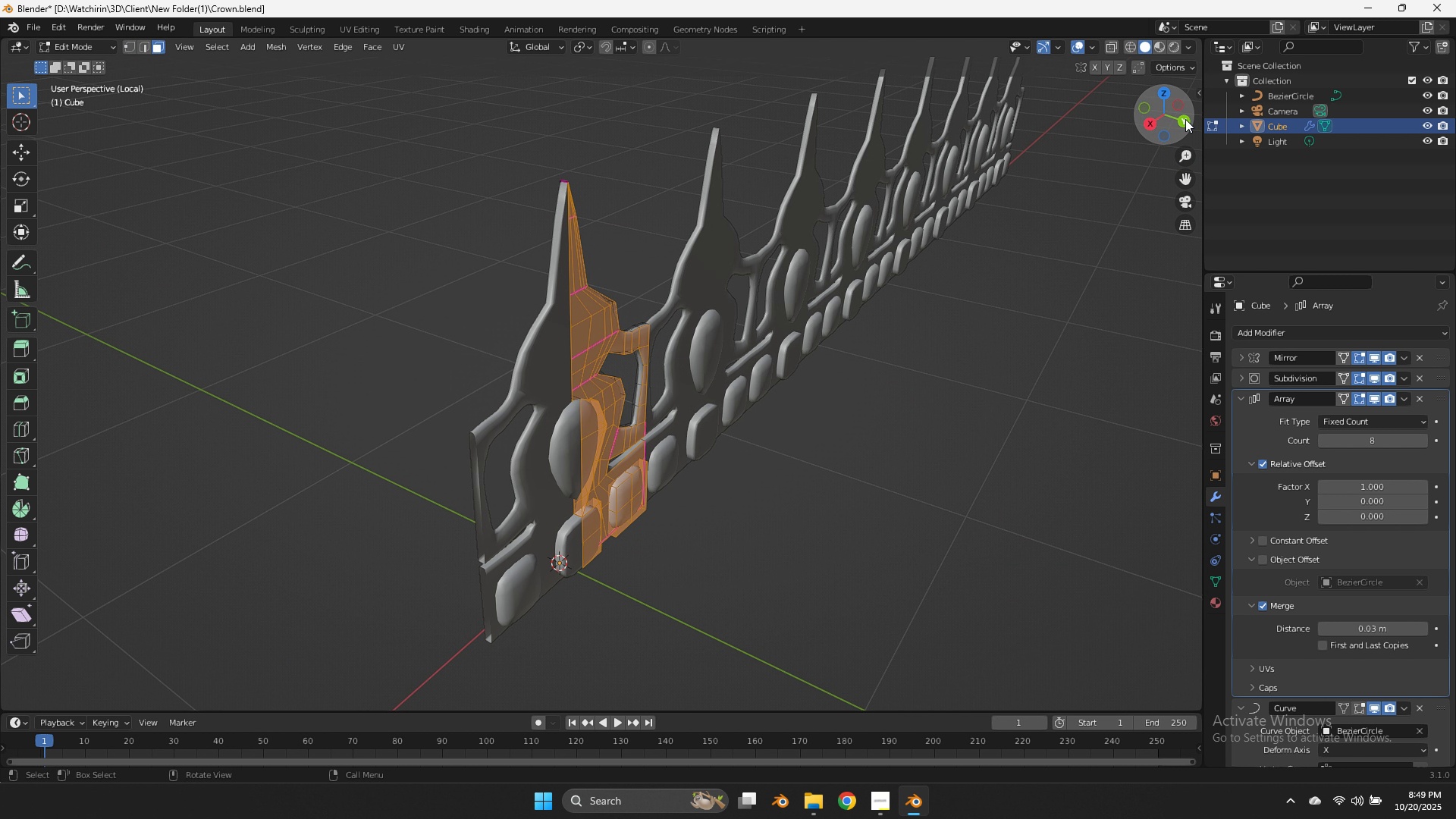 
left_click([1185, 118])
 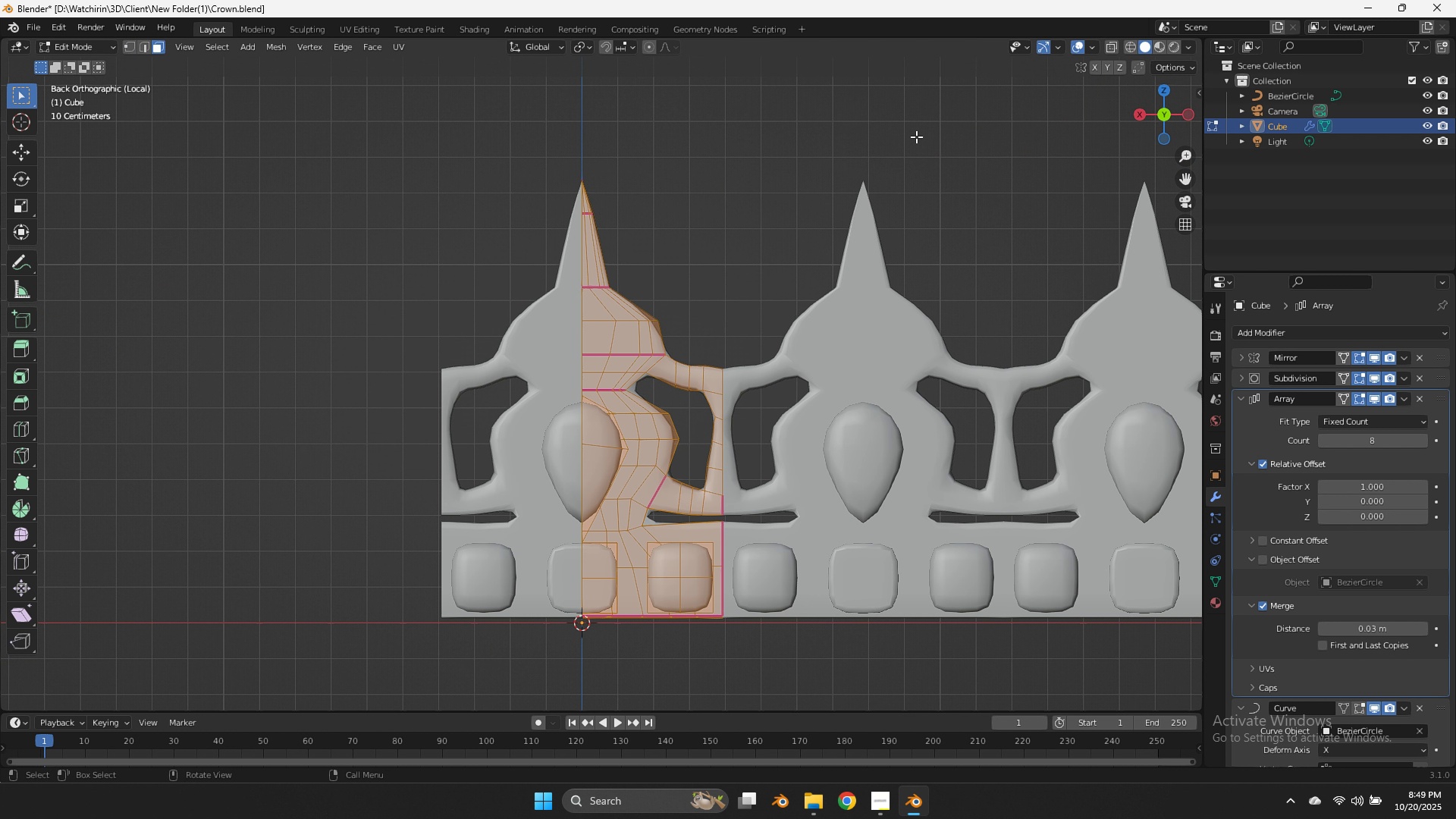 
left_click_drag(start_coordinate=[916, 136], to_coordinate=[367, 726])
 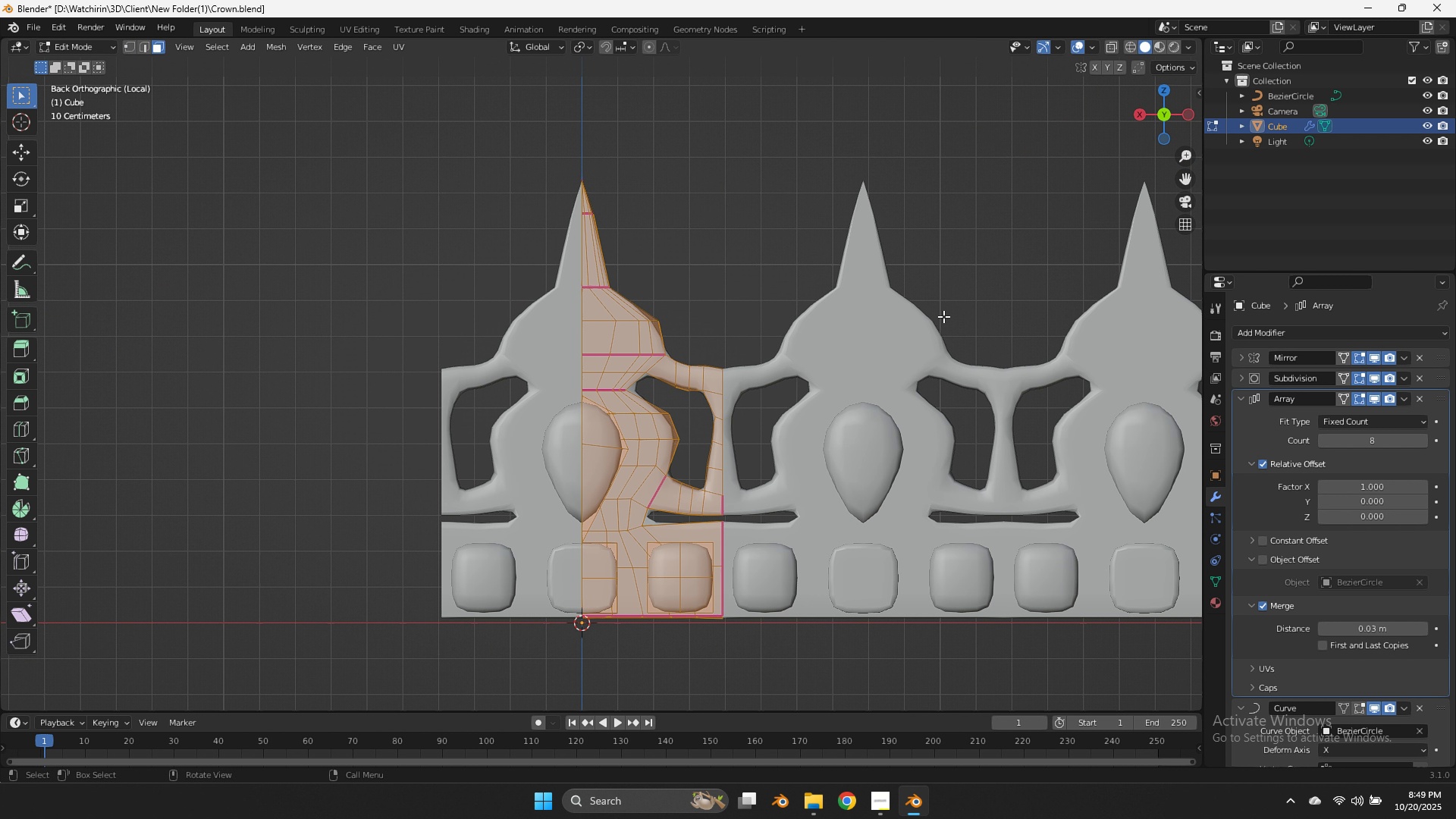 
key(X)
 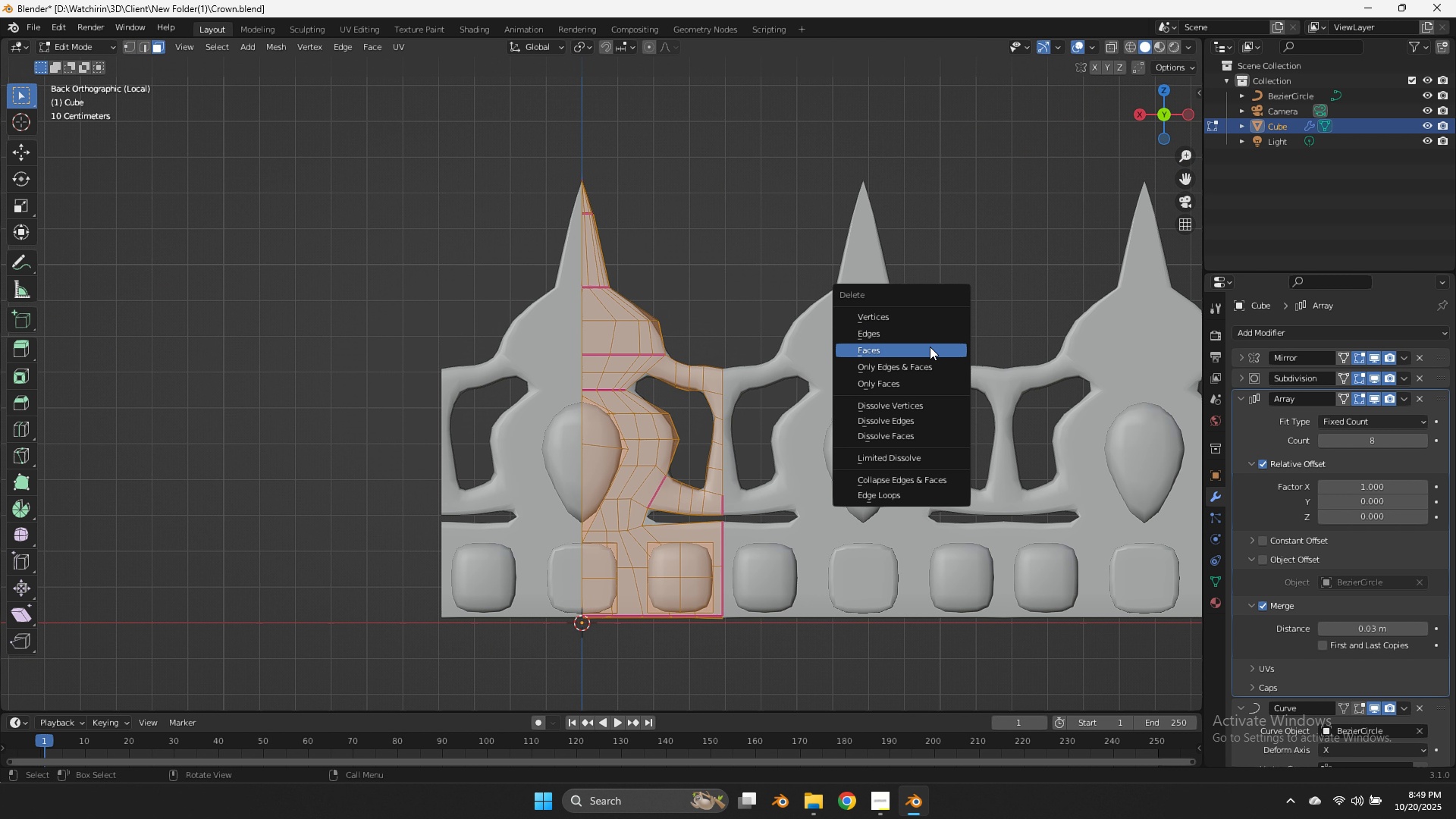 
left_click([930, 347])
 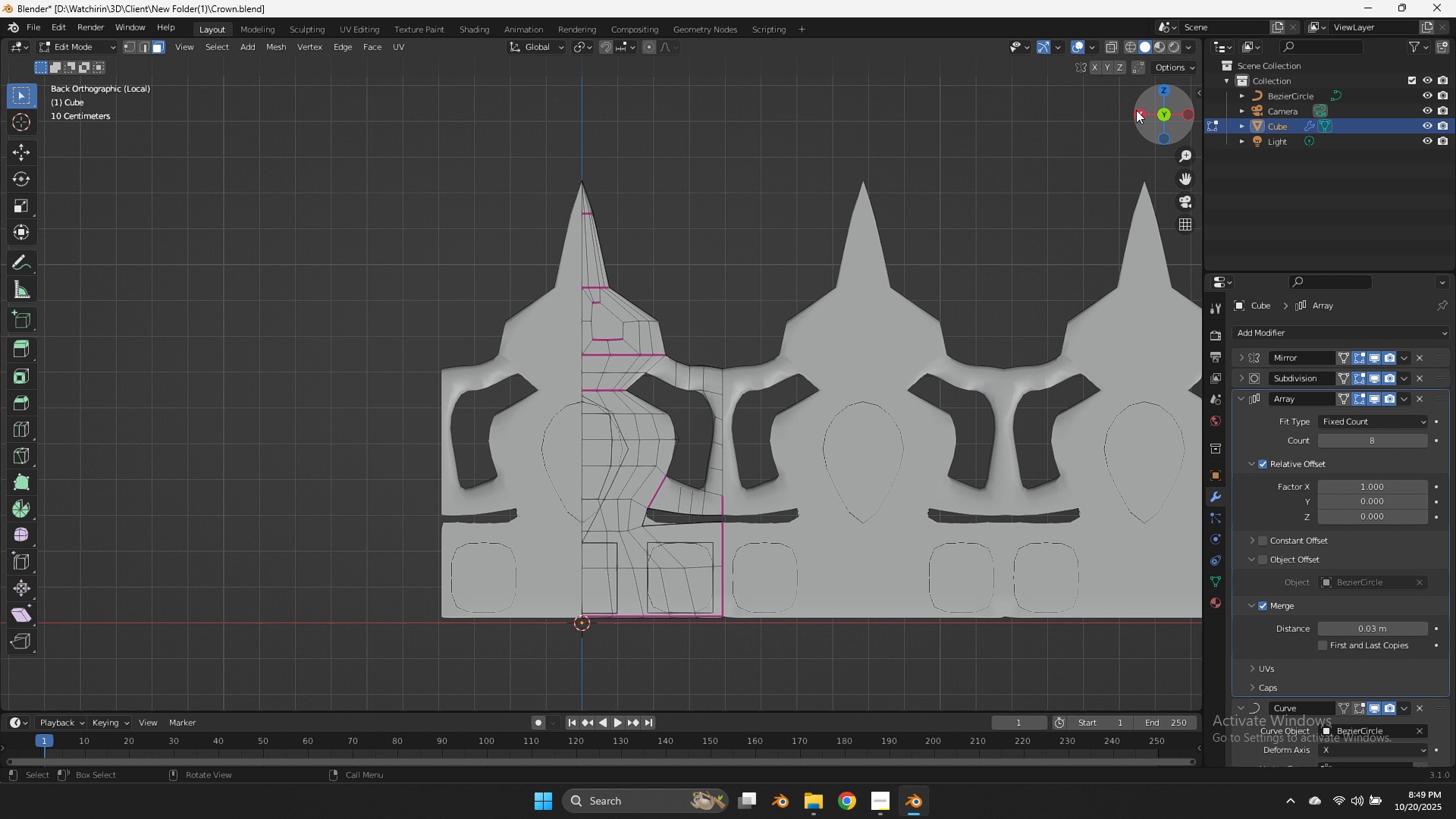 
left_click_drag(start_coordinate=[1156, 118], to_coordinate=[1203, 138])
 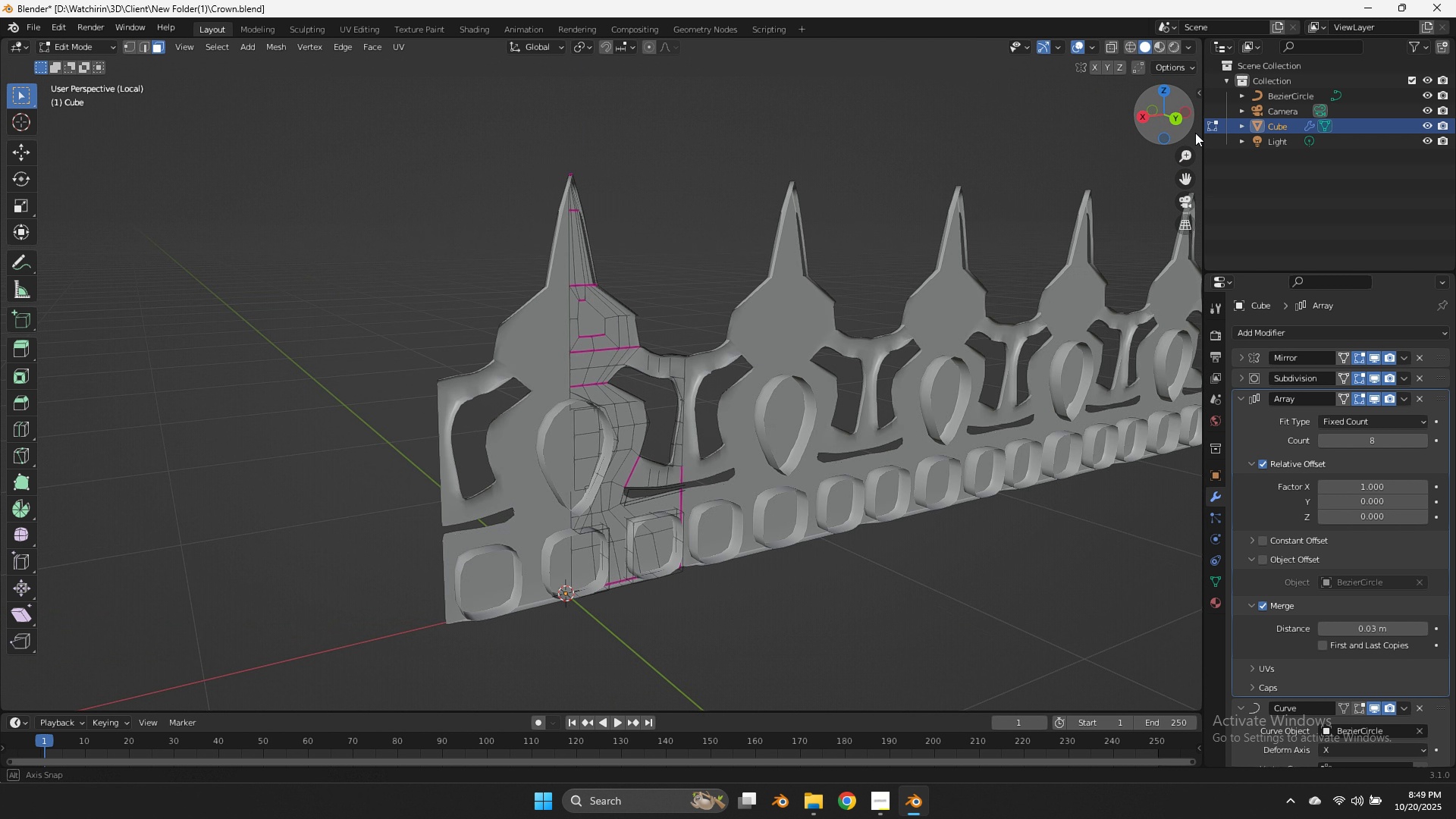 
left_click_drag(start_coordinate=[1158, 120], to_coordinate=[1009, 184])
 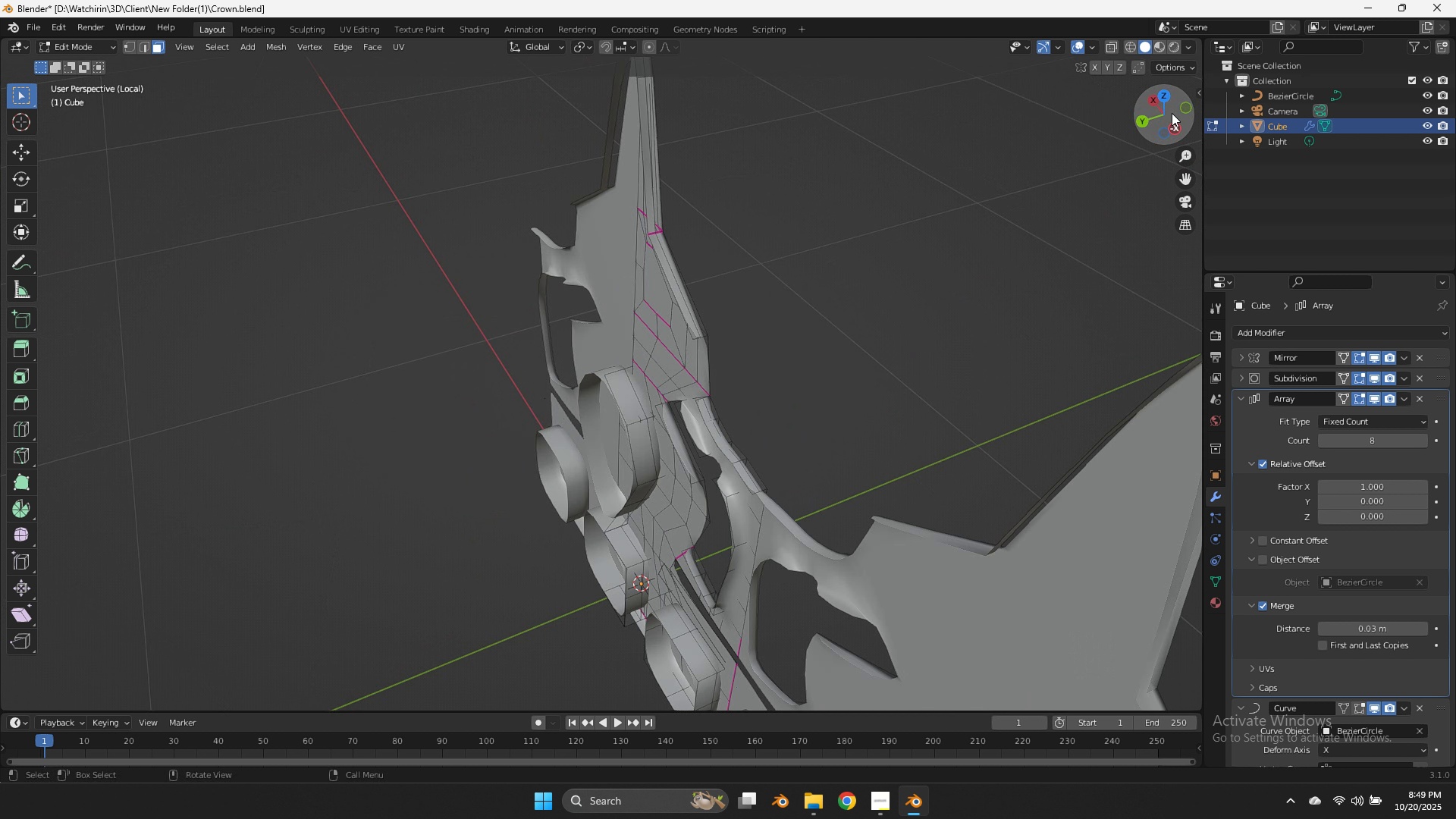 
scroll: coordinate [1172, 113], scroll_direction: up, amount: 1.0
 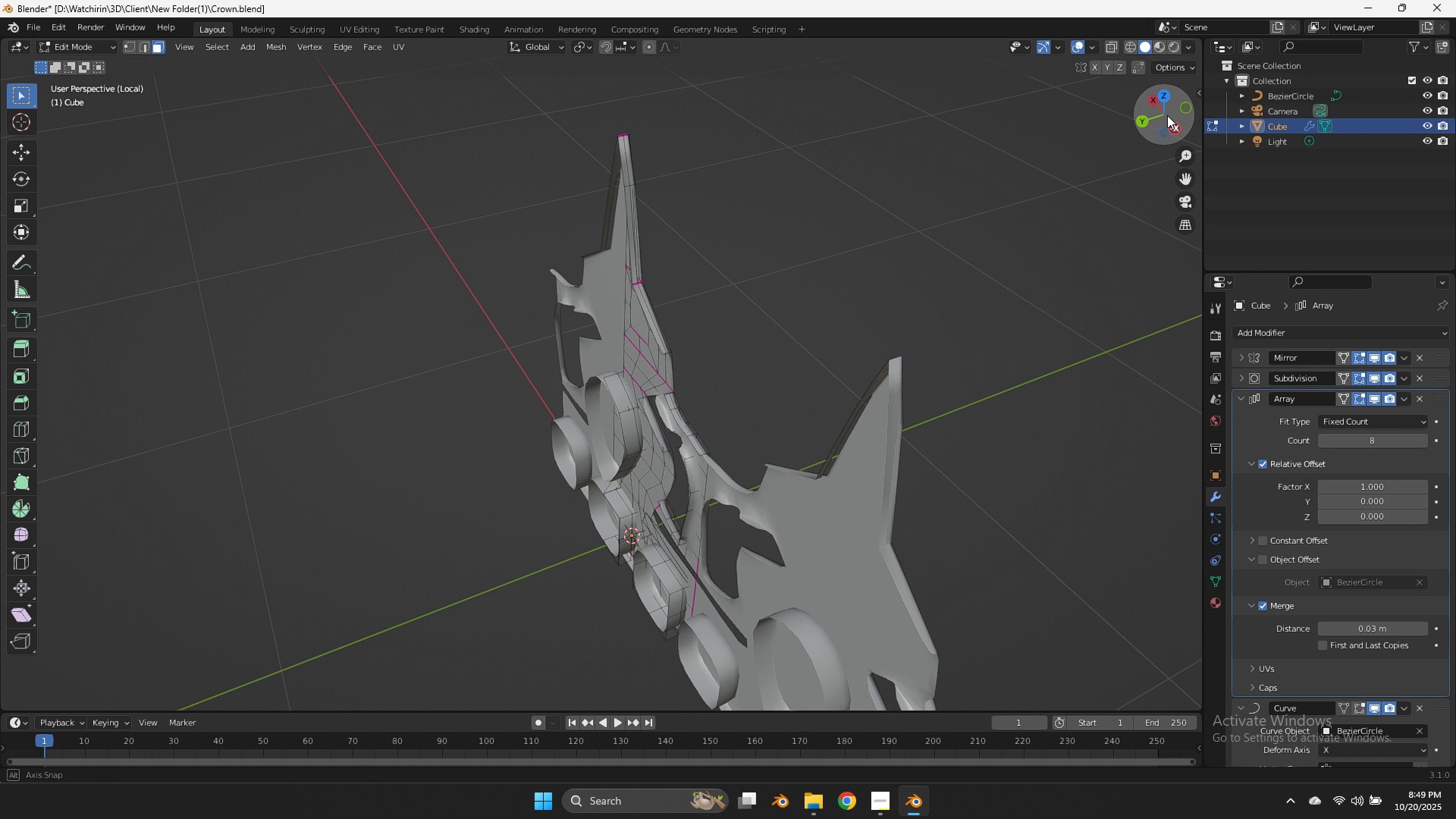 
left_click_drag(start_coordinate=[1172, 113], to_coordinate=[1102, 150])
 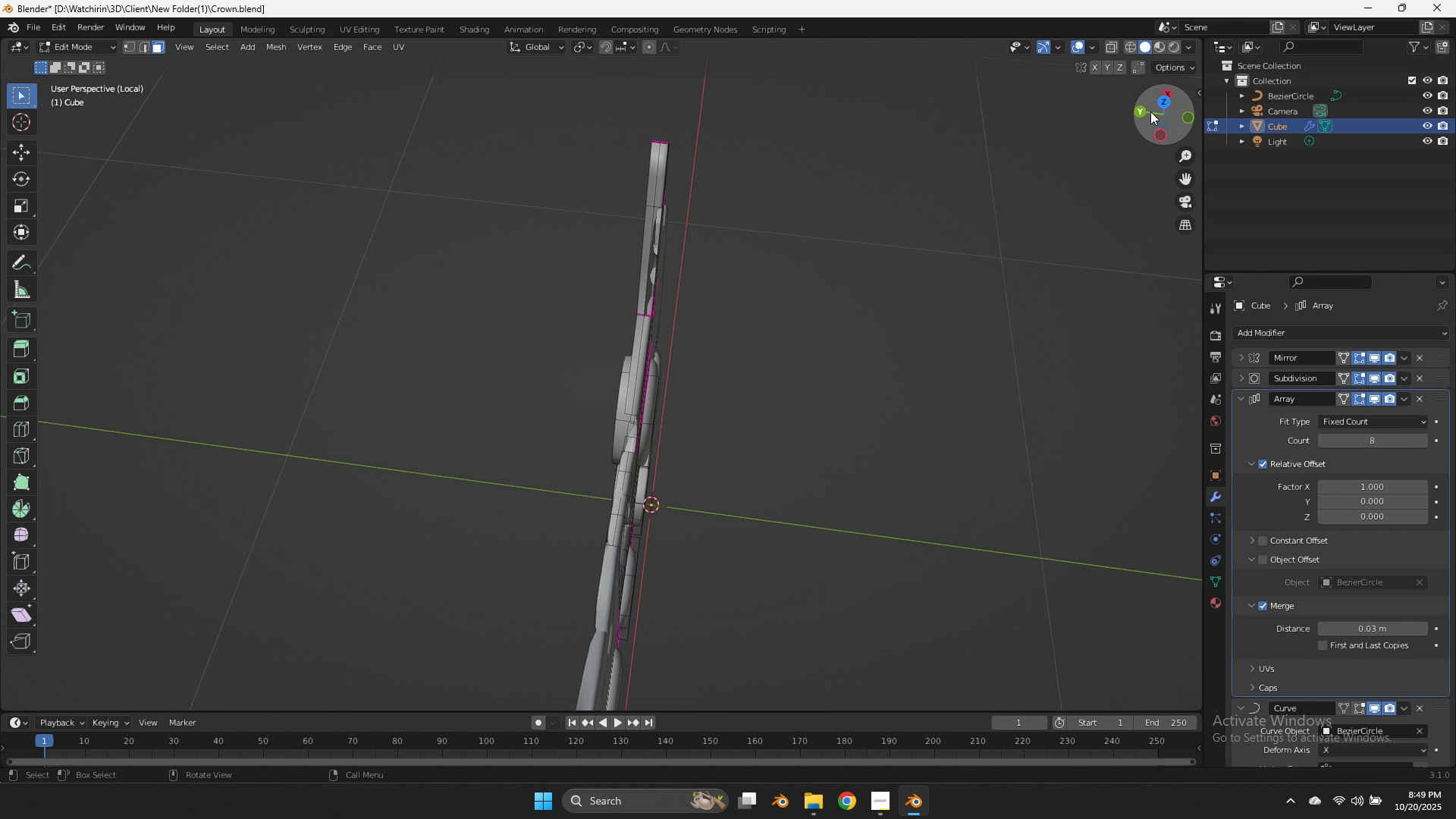 
scroll: coordinate [1150, 111], scroll_direction: up, amount: 4.0
 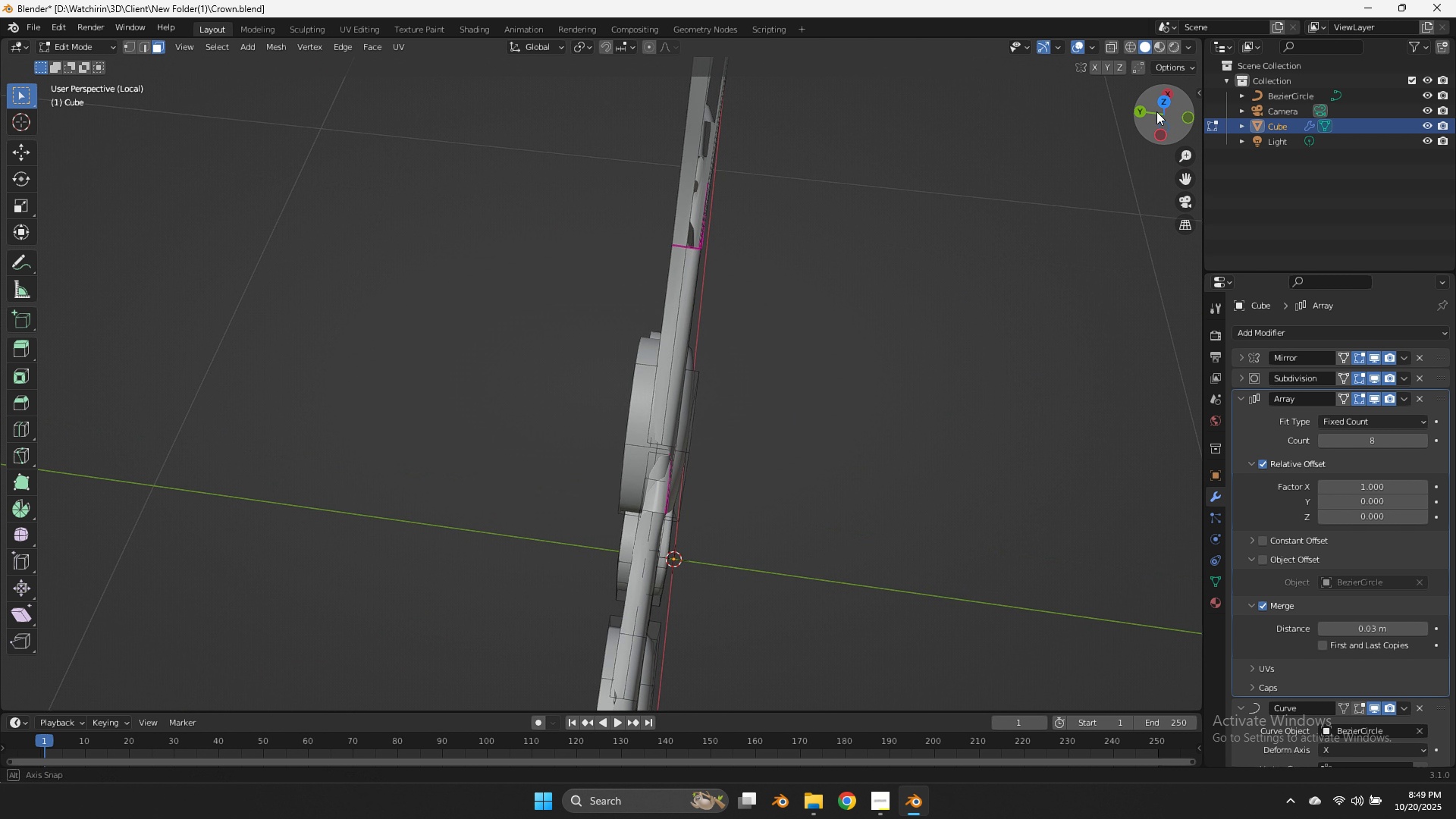 
left_click_drag(start_coordinate=[1150, 111], to_coordinate=[1162, 75])
 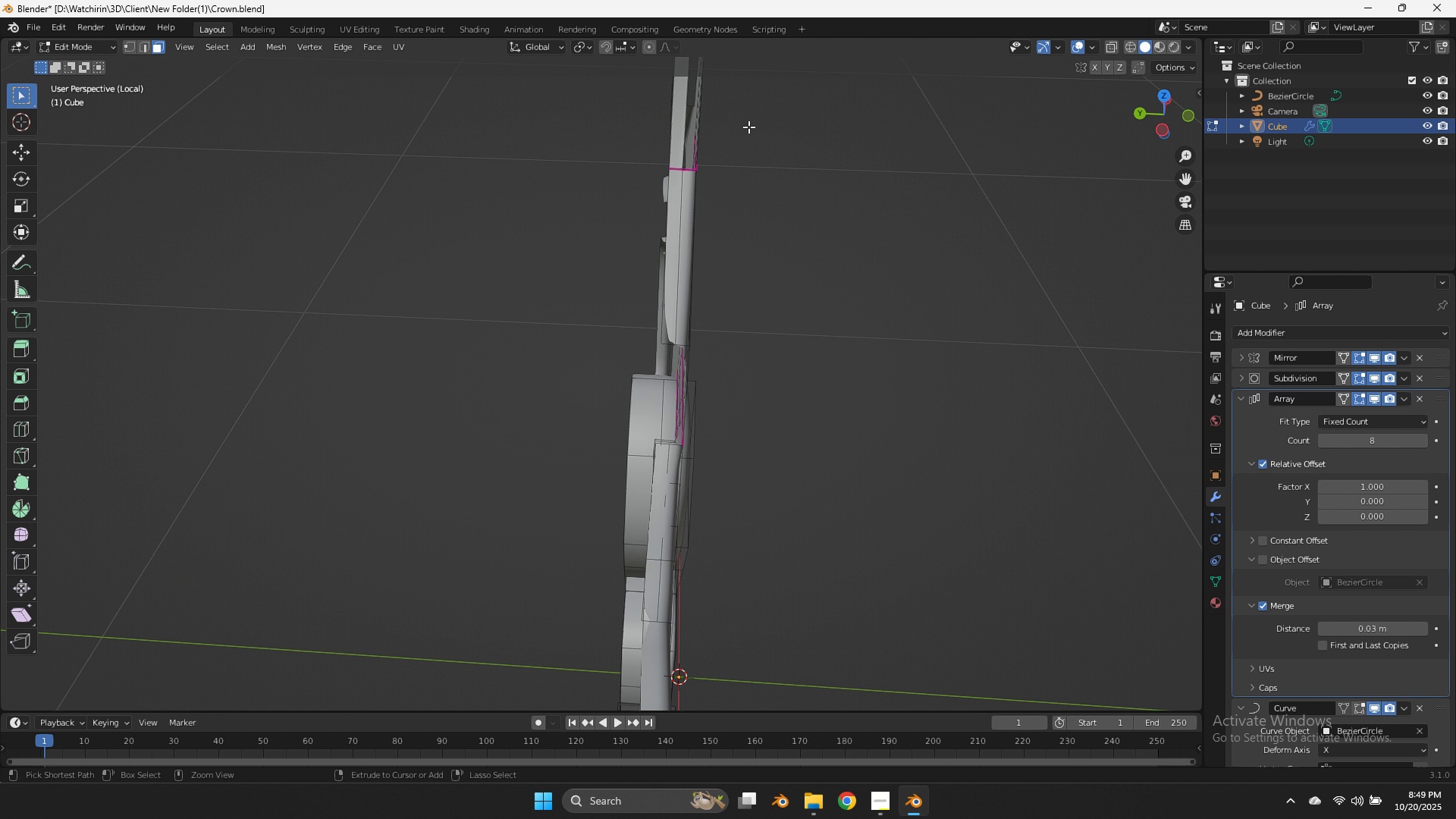 
key(Control+Z)
 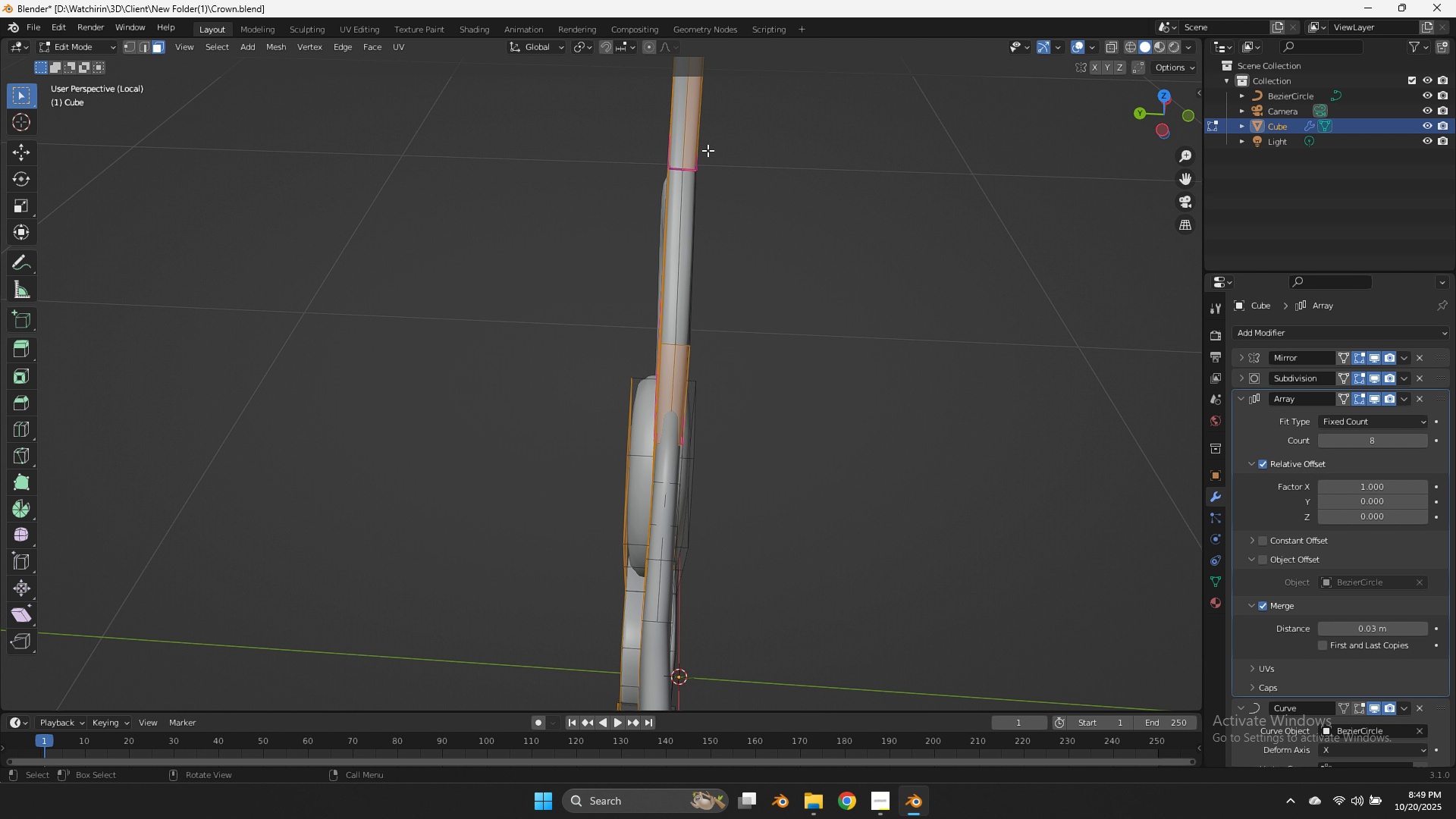 
hold_key(key=ControlLeft, duration=1.57)
left_click_drag(start_coordinate=[705, 138], to_coordinate=[691, 189])
 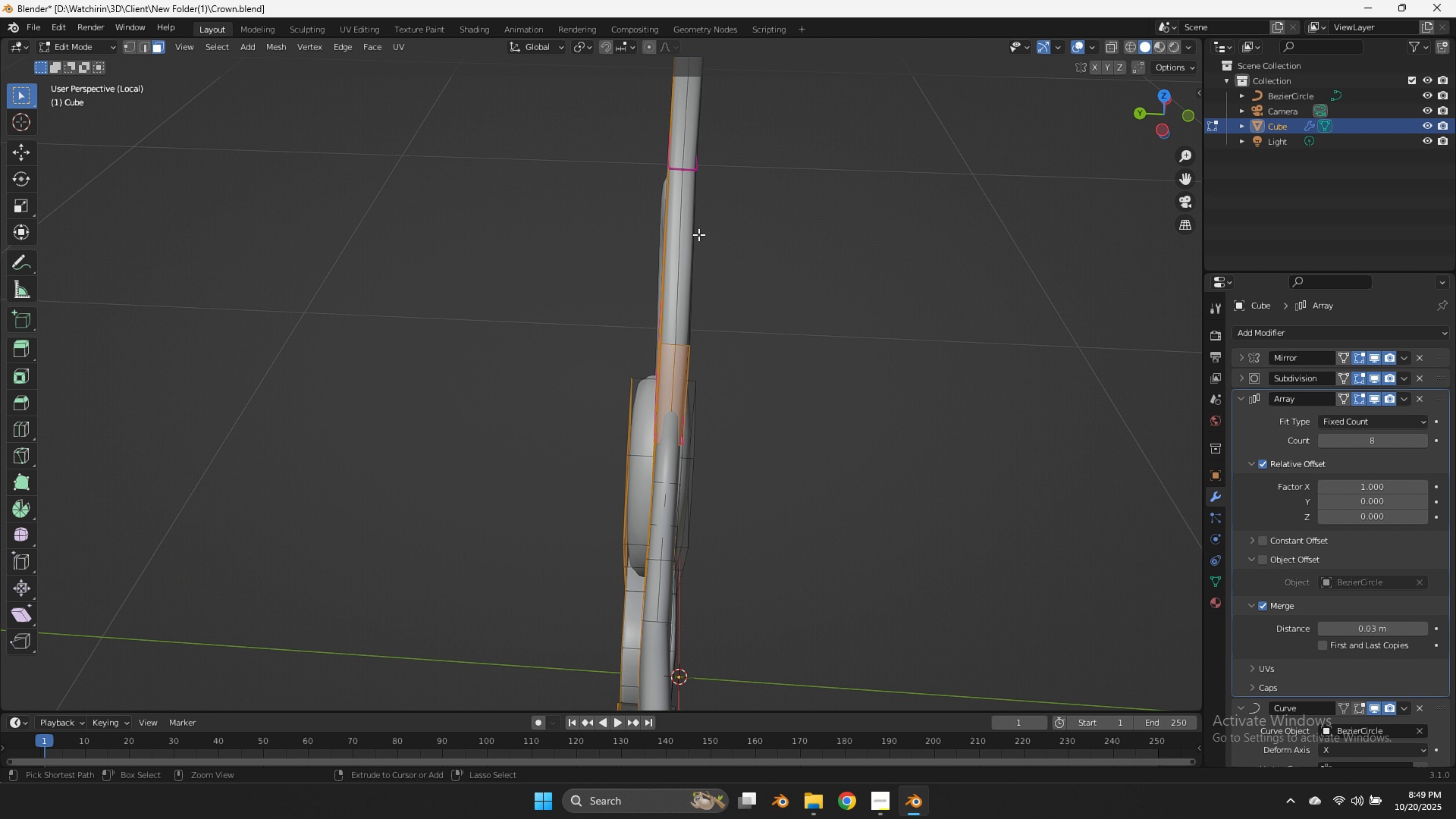 
left_click_drag(start_coordinate=[698, 236], to_coordinate=[683, 372])
 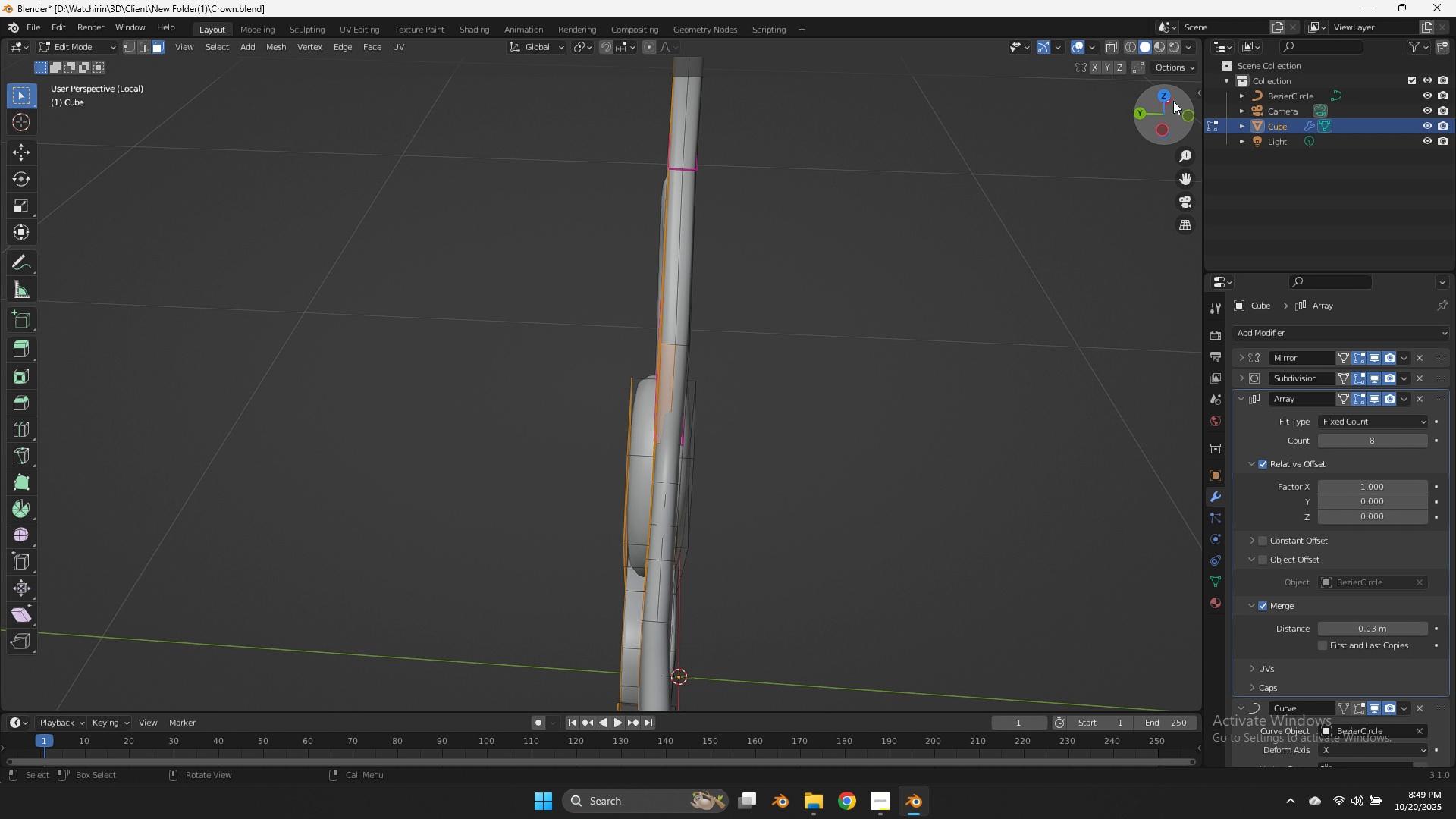 
left_click_drag(start_coordinate=[1173, 101], to_coordinate=[1134, 90])
 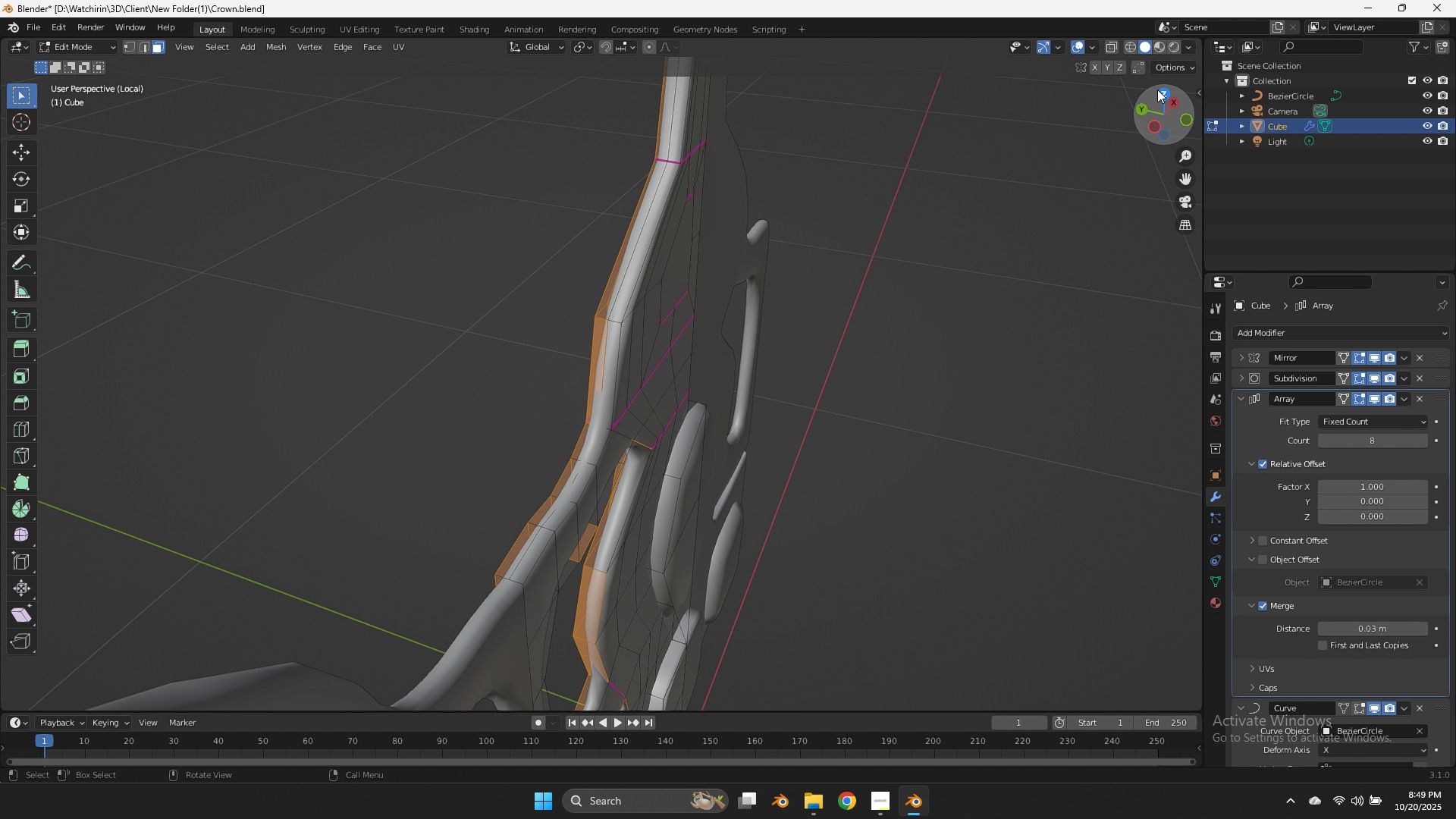 
left_click_drag(start_coordinate=[1156, 88], to_coordinate=[1154, 80])
 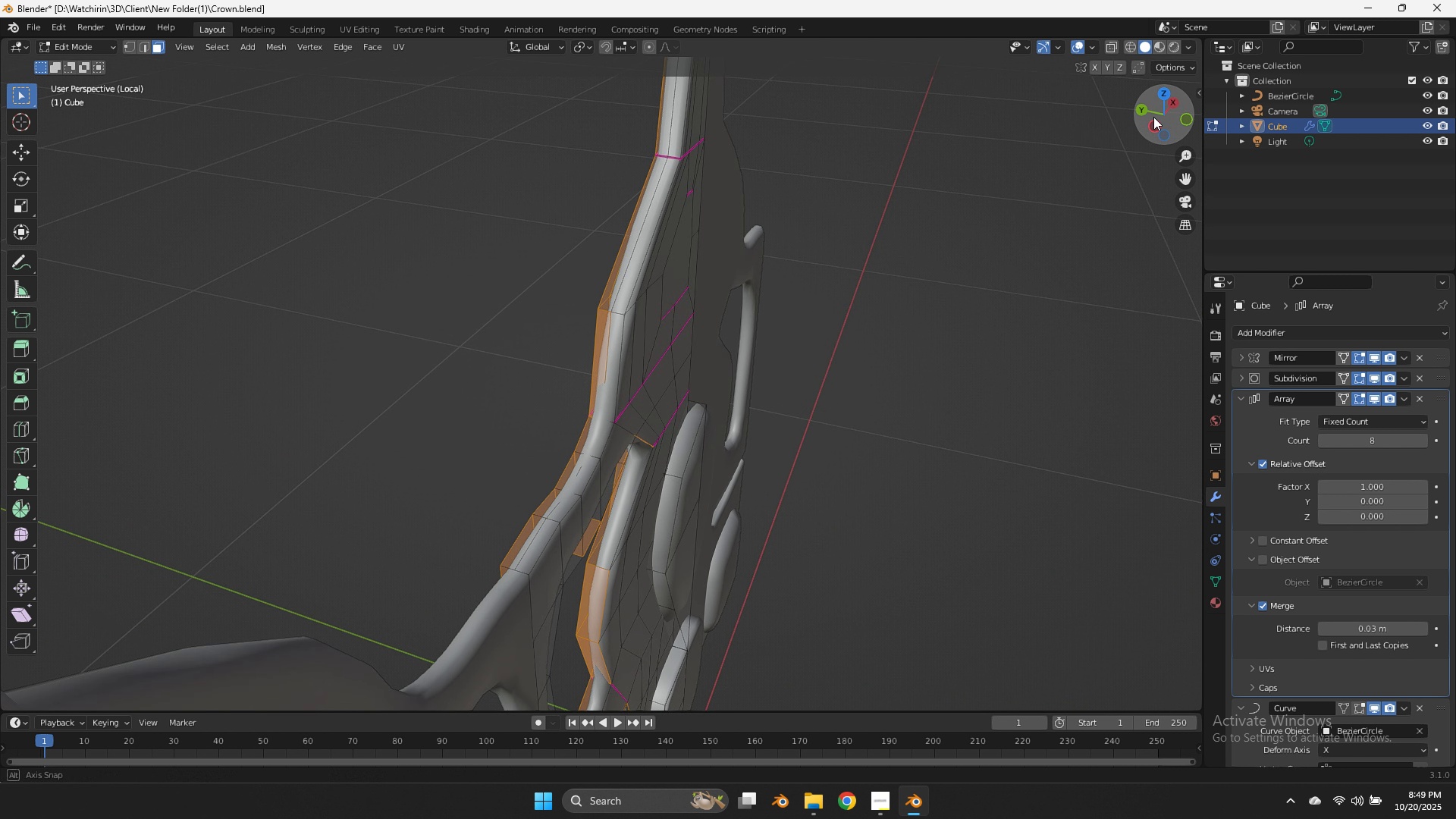 
left_click_drag(start_coordinate=[1145, 117], to_coordinate=[1183, 102])
 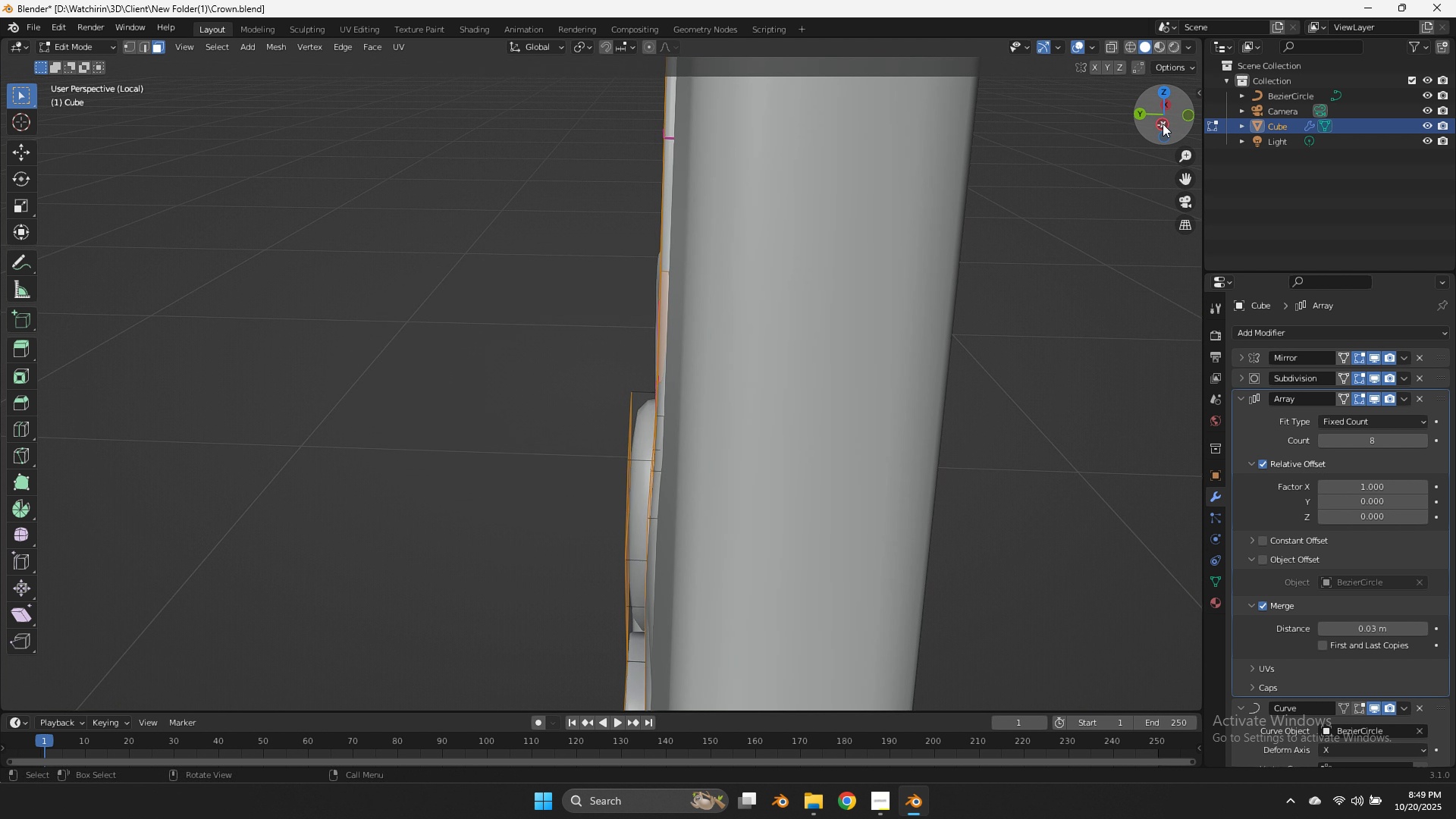 
left_click([1163, 124])
 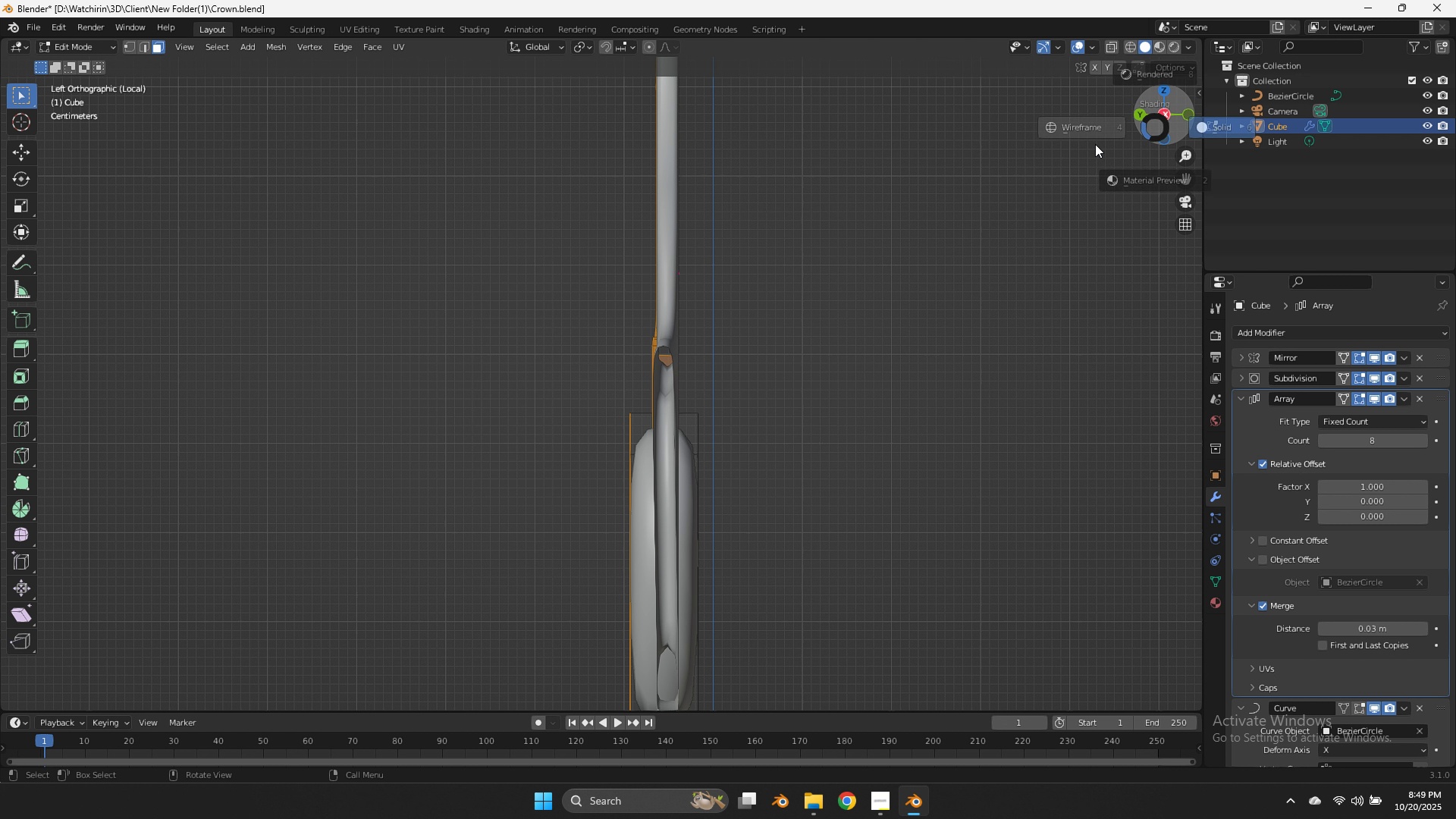 
key(Z)
 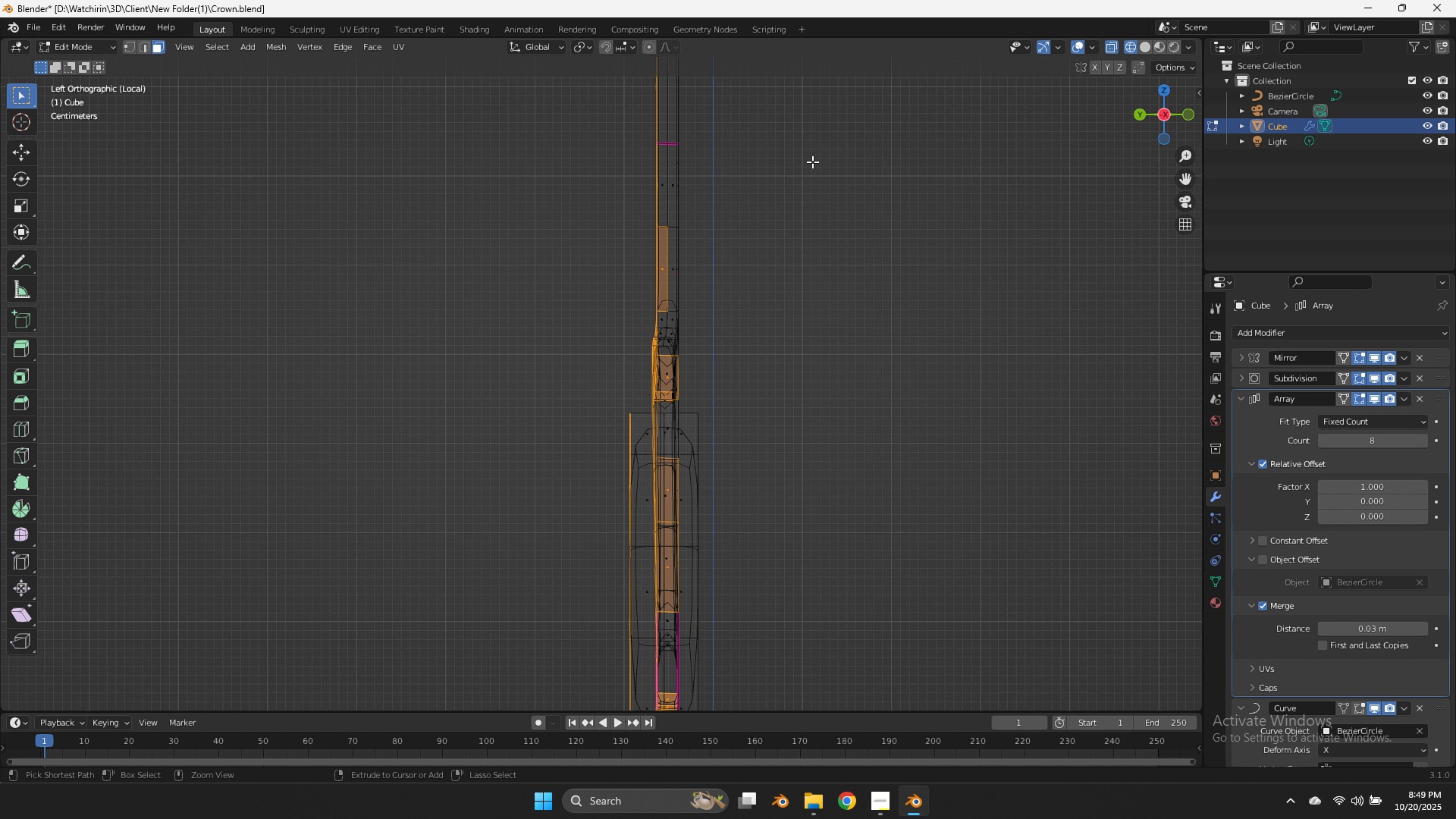 
hold_key(key=ControlLeft, duration=3.56)
left_click_drag(start_coordinate=[778, 115], to_coordinate=[661, 452])
 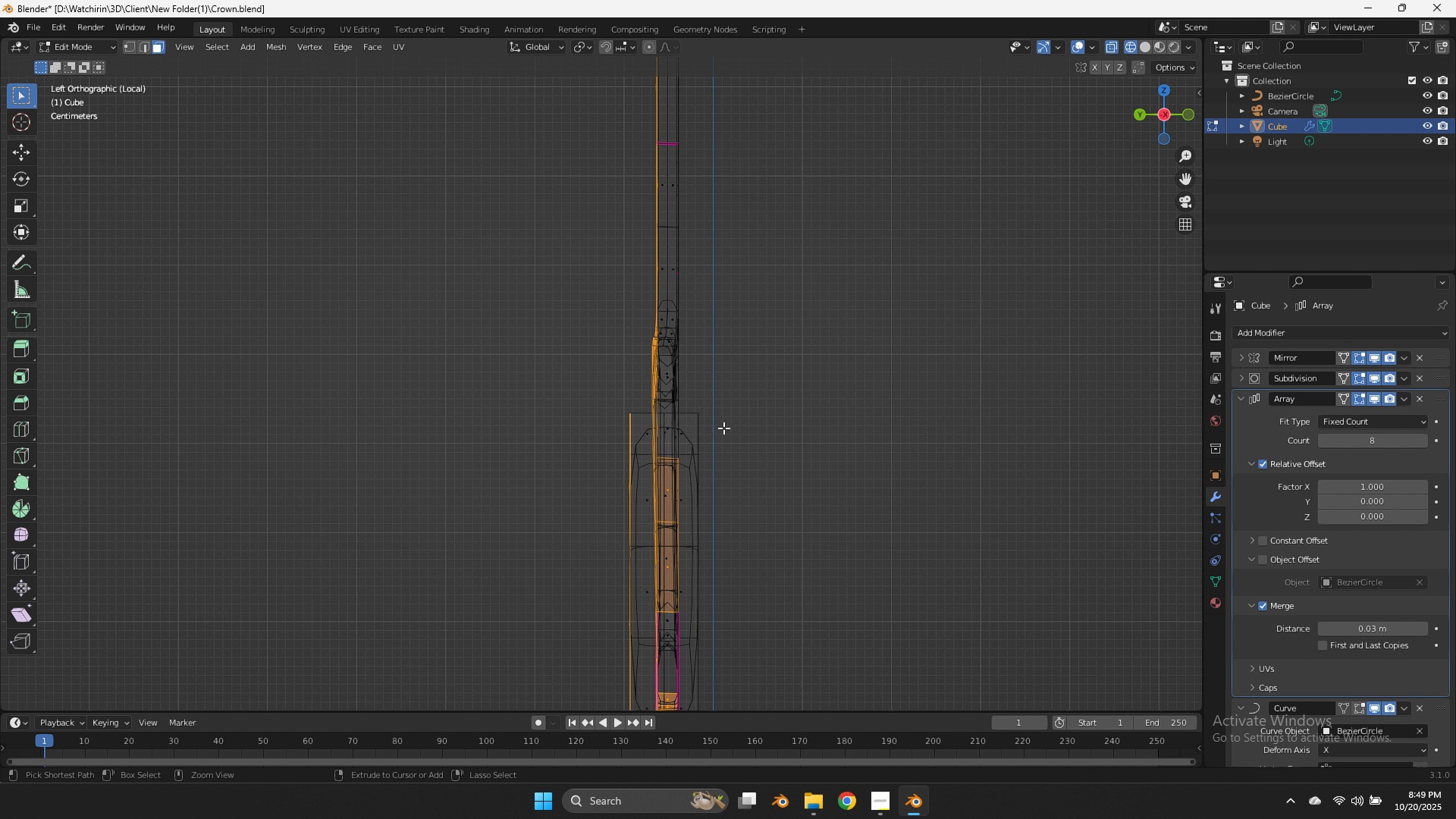 
left_click_drag(start_coordinate=[723, 428], to_coordinate=[661, 630])
 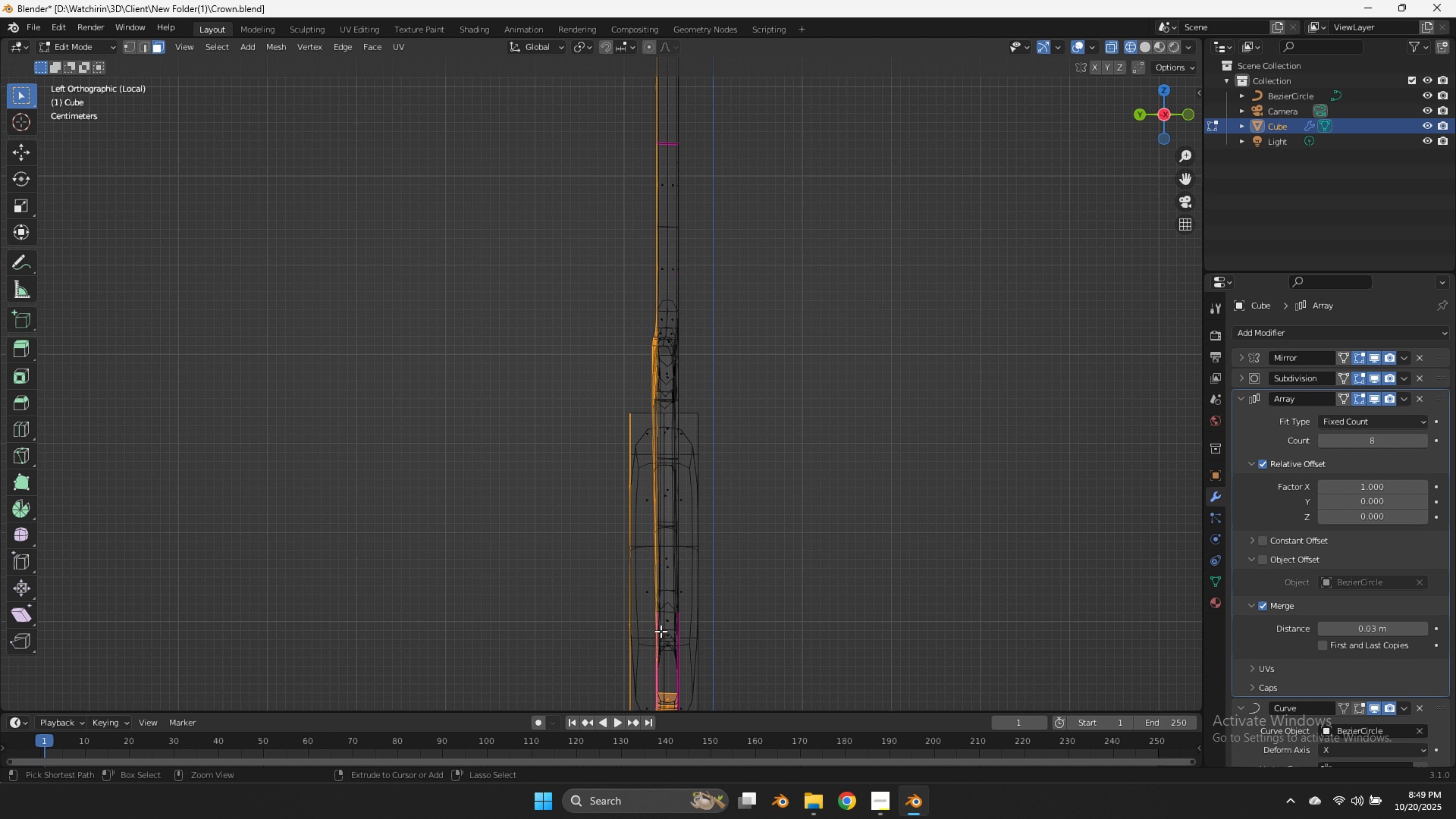 
left_click([661, 630])
 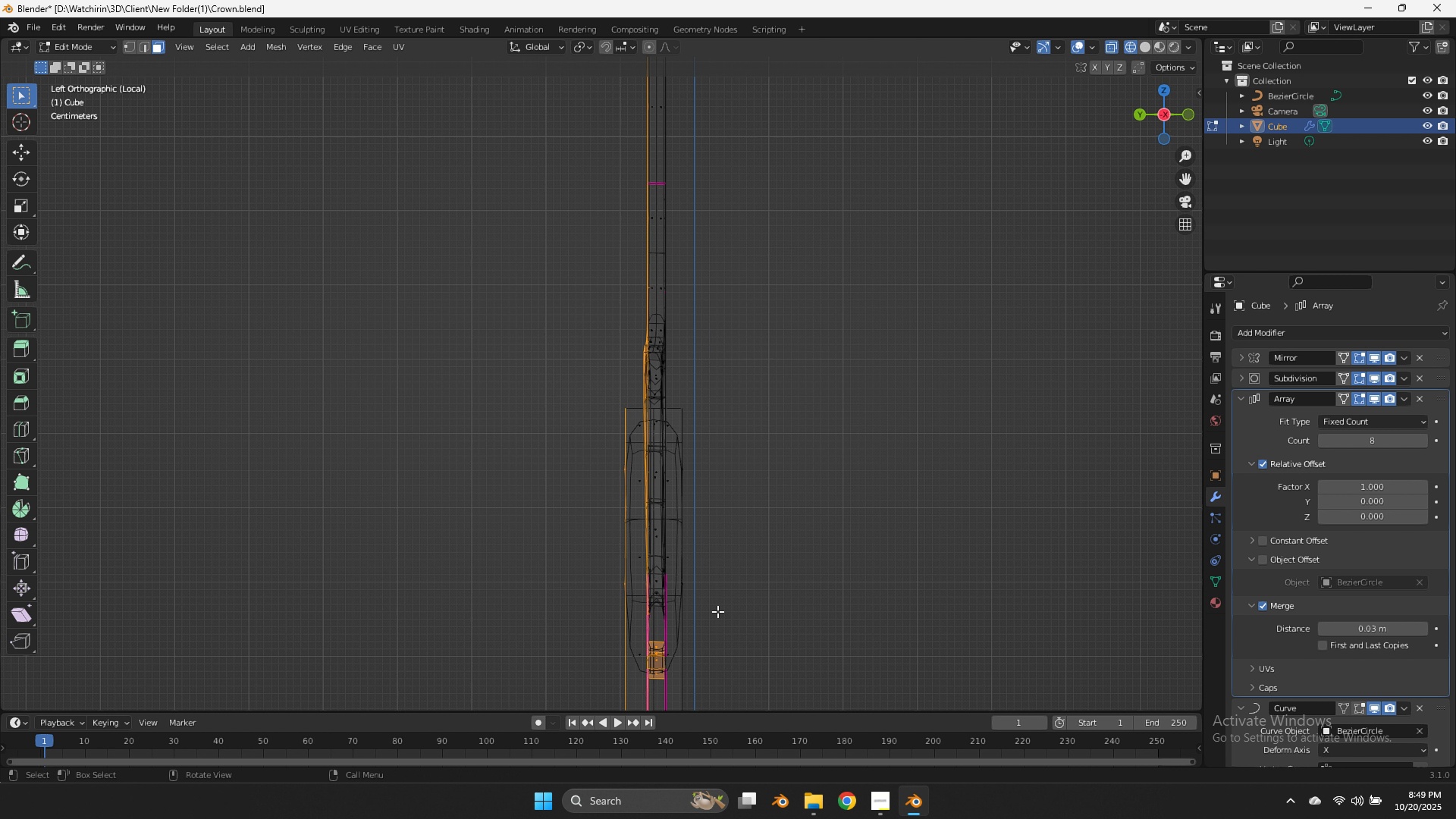 
scroll: coordinate [717, 611], scroll_direction: down, amount: 2.0
 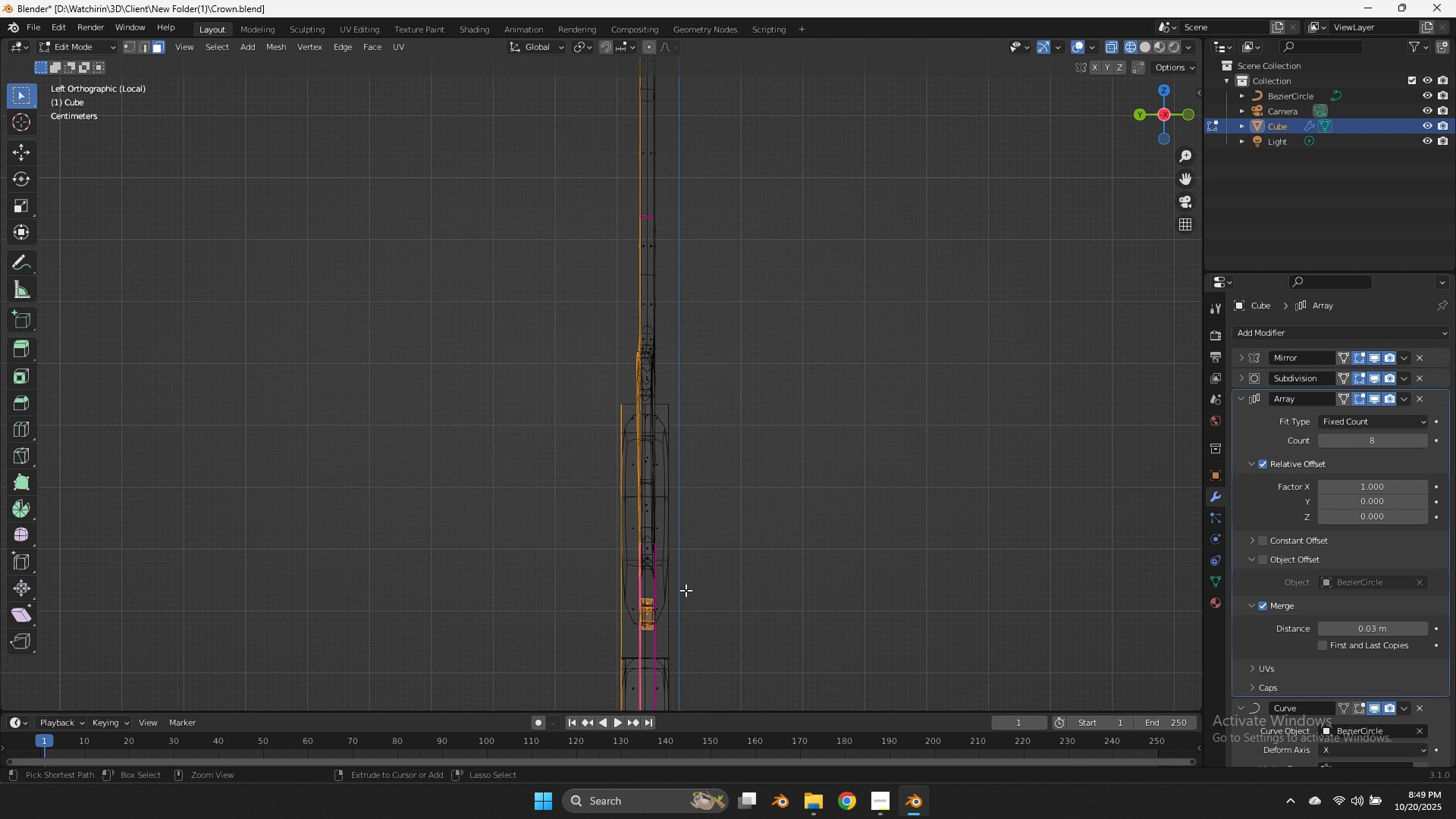 
hold_key(key=ControlLeft, duration=1.21)
left_click_drag(start_coordinate=[690, 568], to_coordinate=[645, 651])
 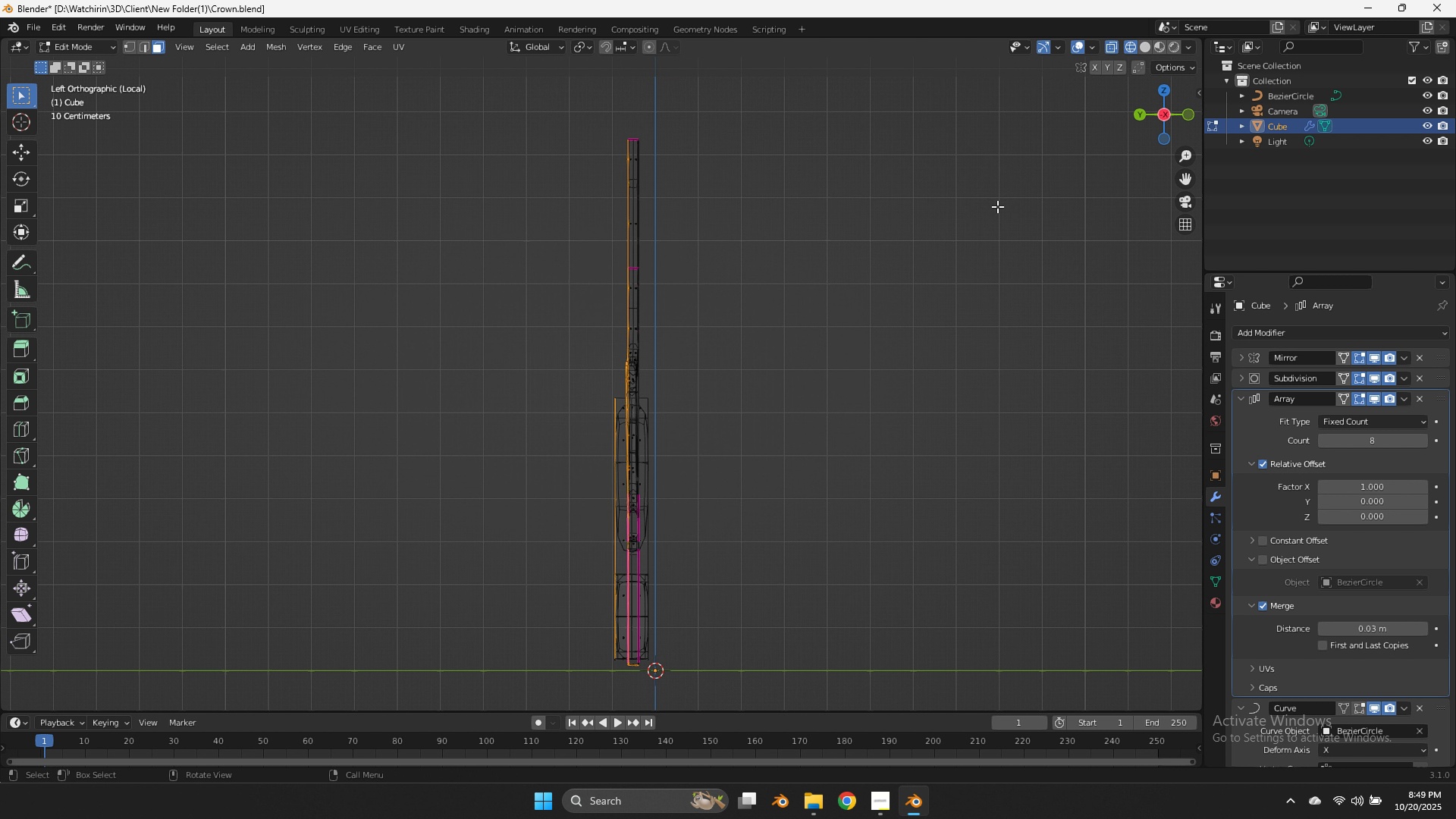 
scroll: coordinate [1002, 204], scroll_direction: down, amount: 6.0
 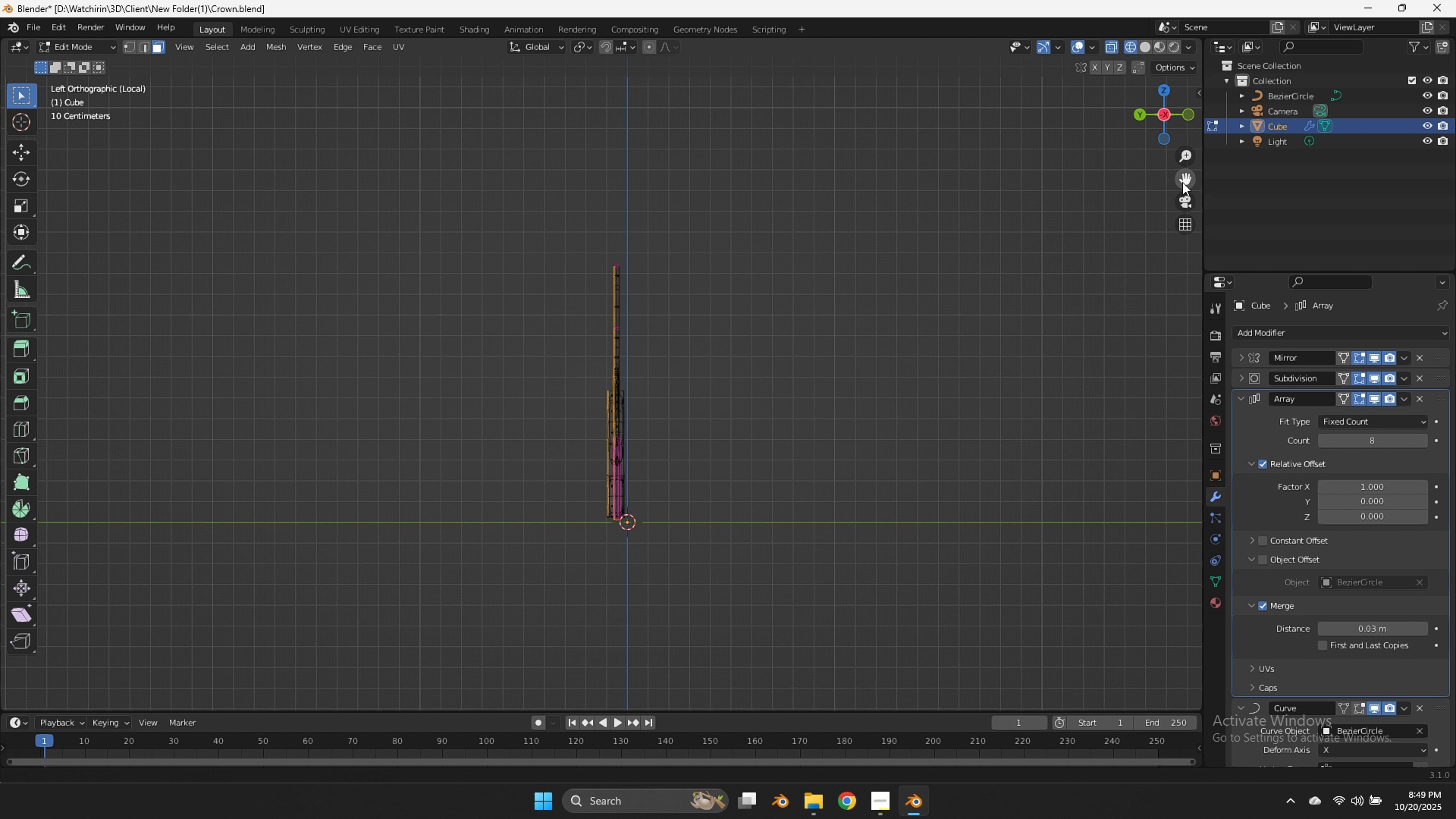 
left_click_drag(start_coordinate=[1182, 182], to_coordinate=[1169, 128])
 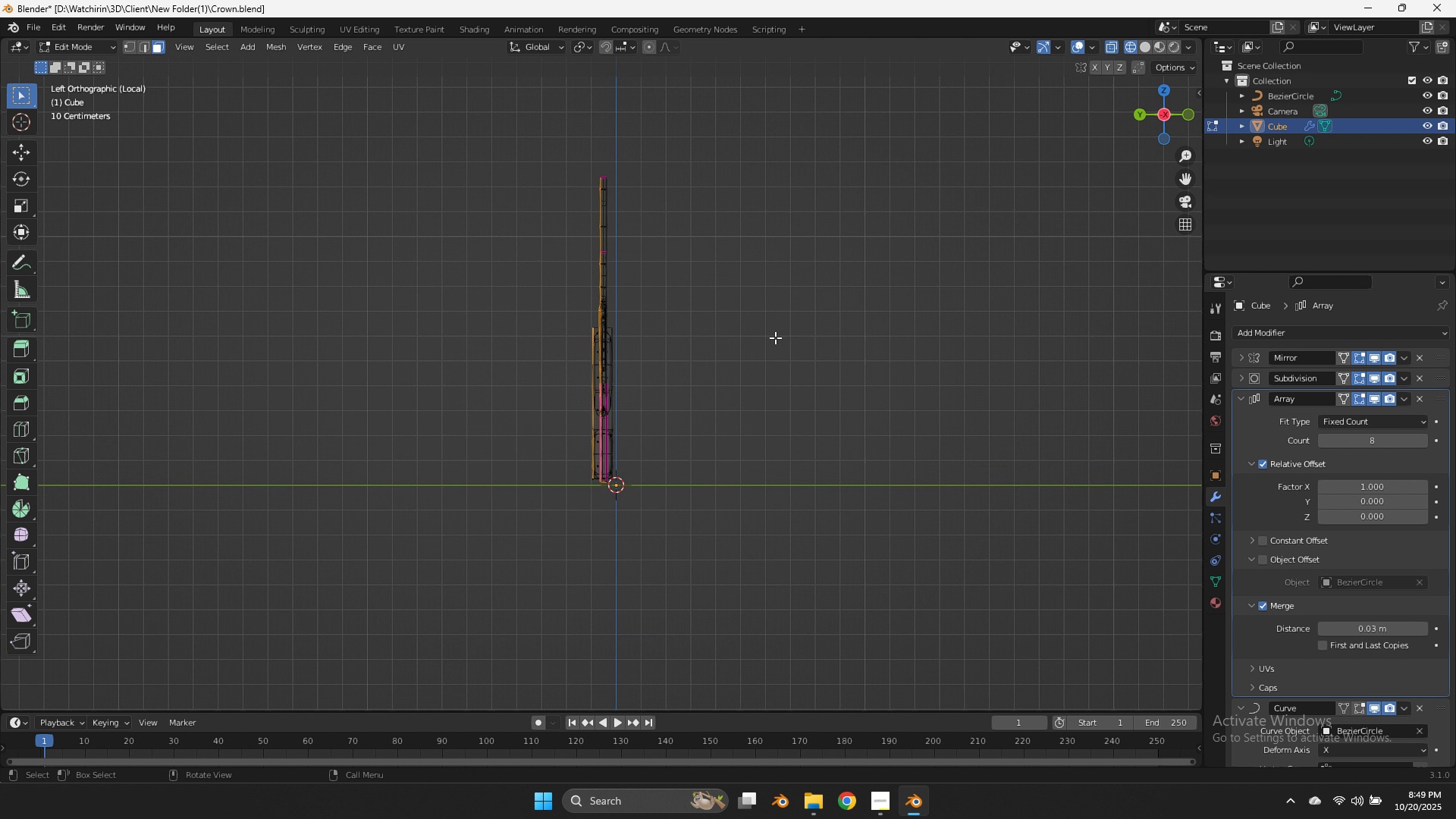 
scroll: coordinate [688, 487], scroll_direction: up, amount: 6.0
 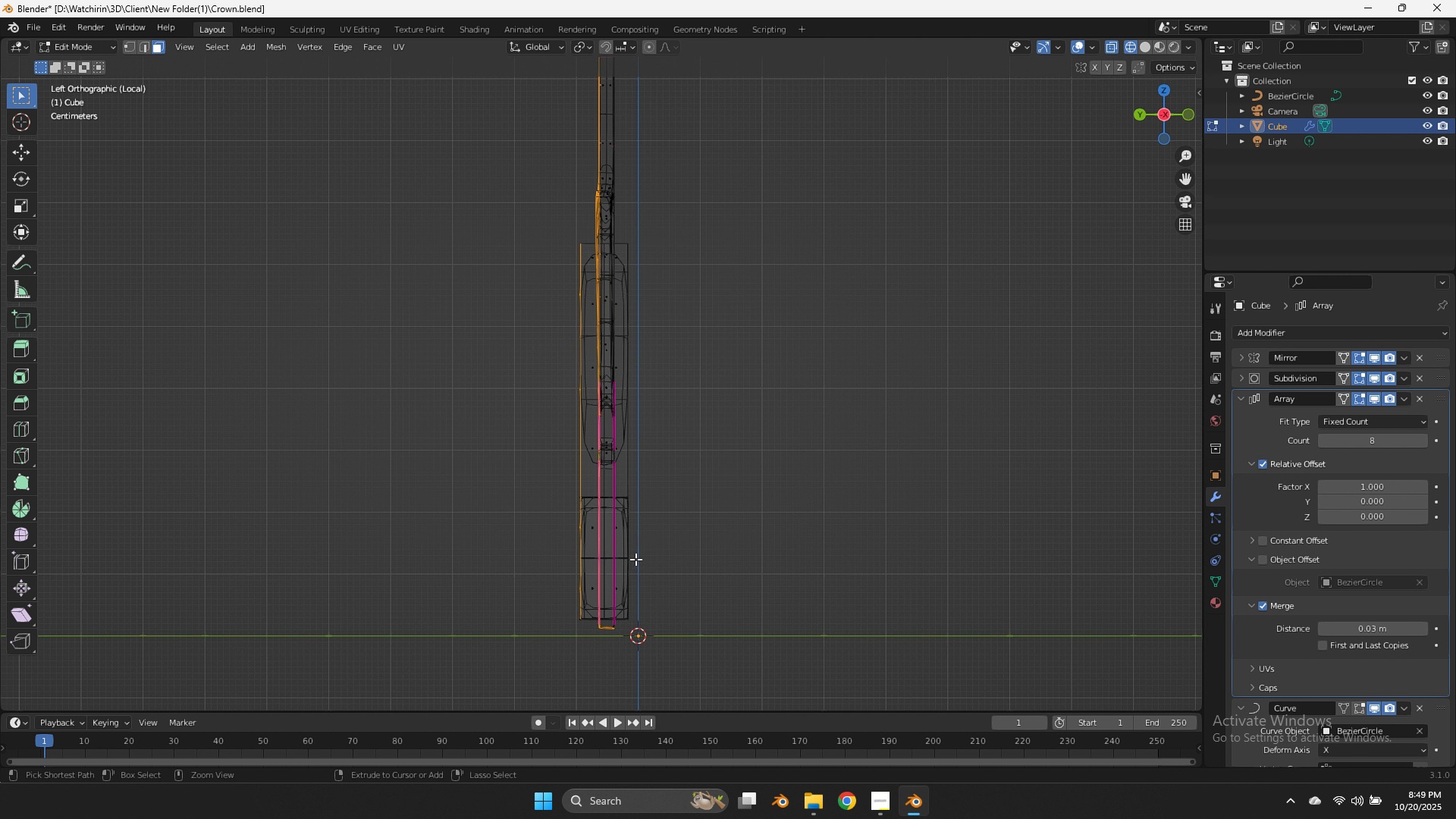 
hold_key(key=ControlLeft, duration=1.21)
left_click_drag(start_coordinate=[625, 577], to_coordinate=[604, 647])
 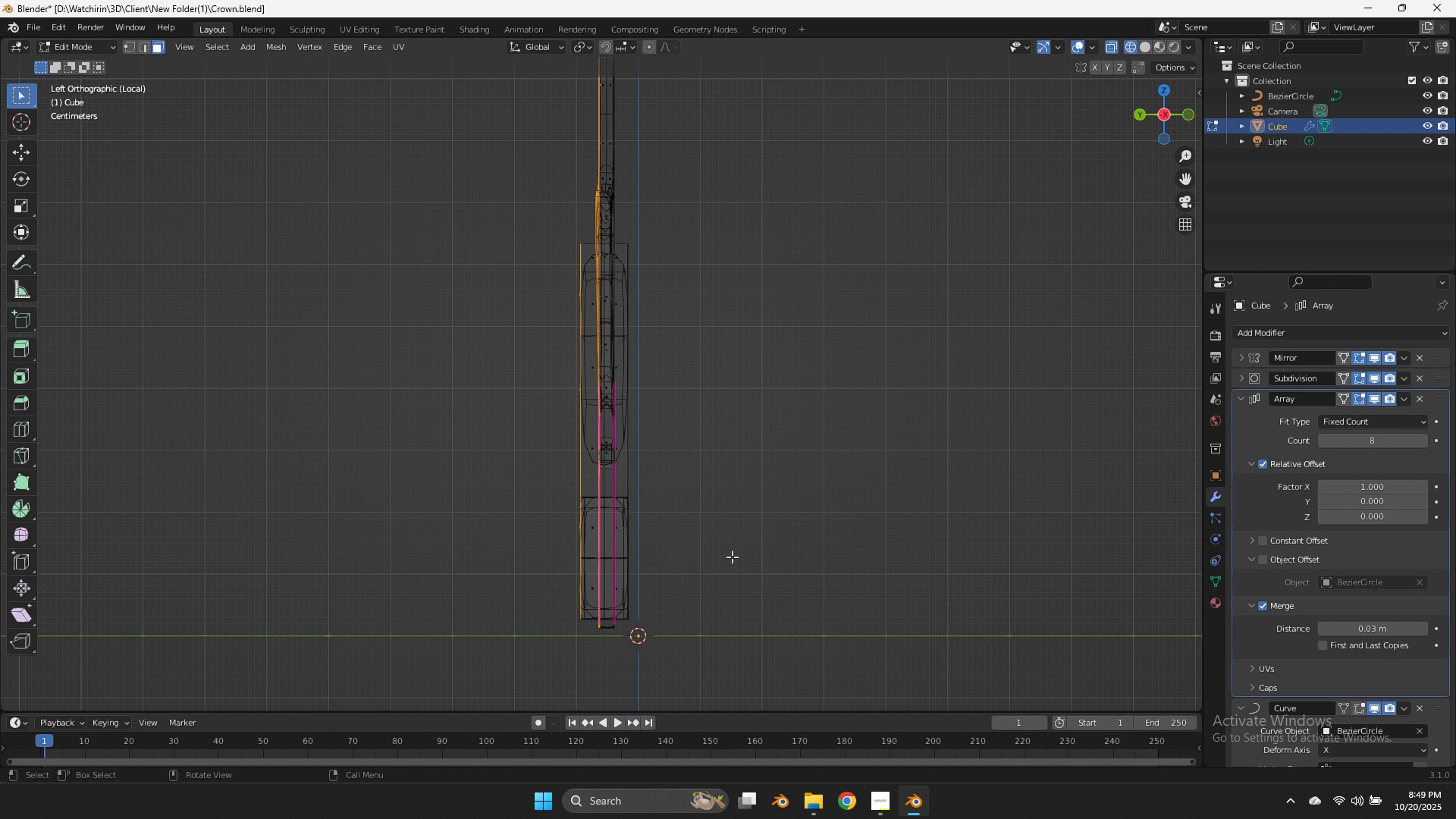 
key(X)
 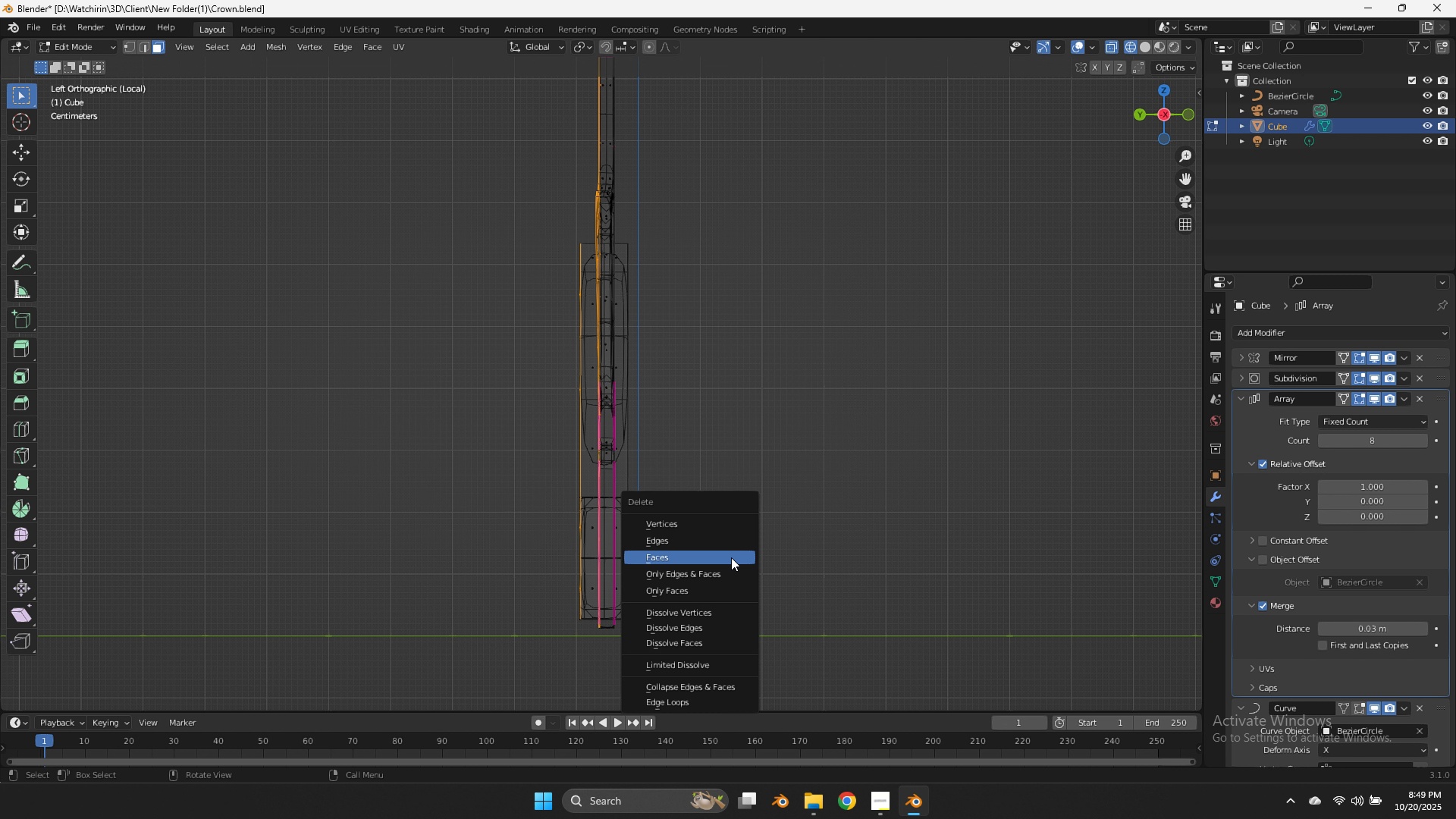 
left_click([731, 557])
 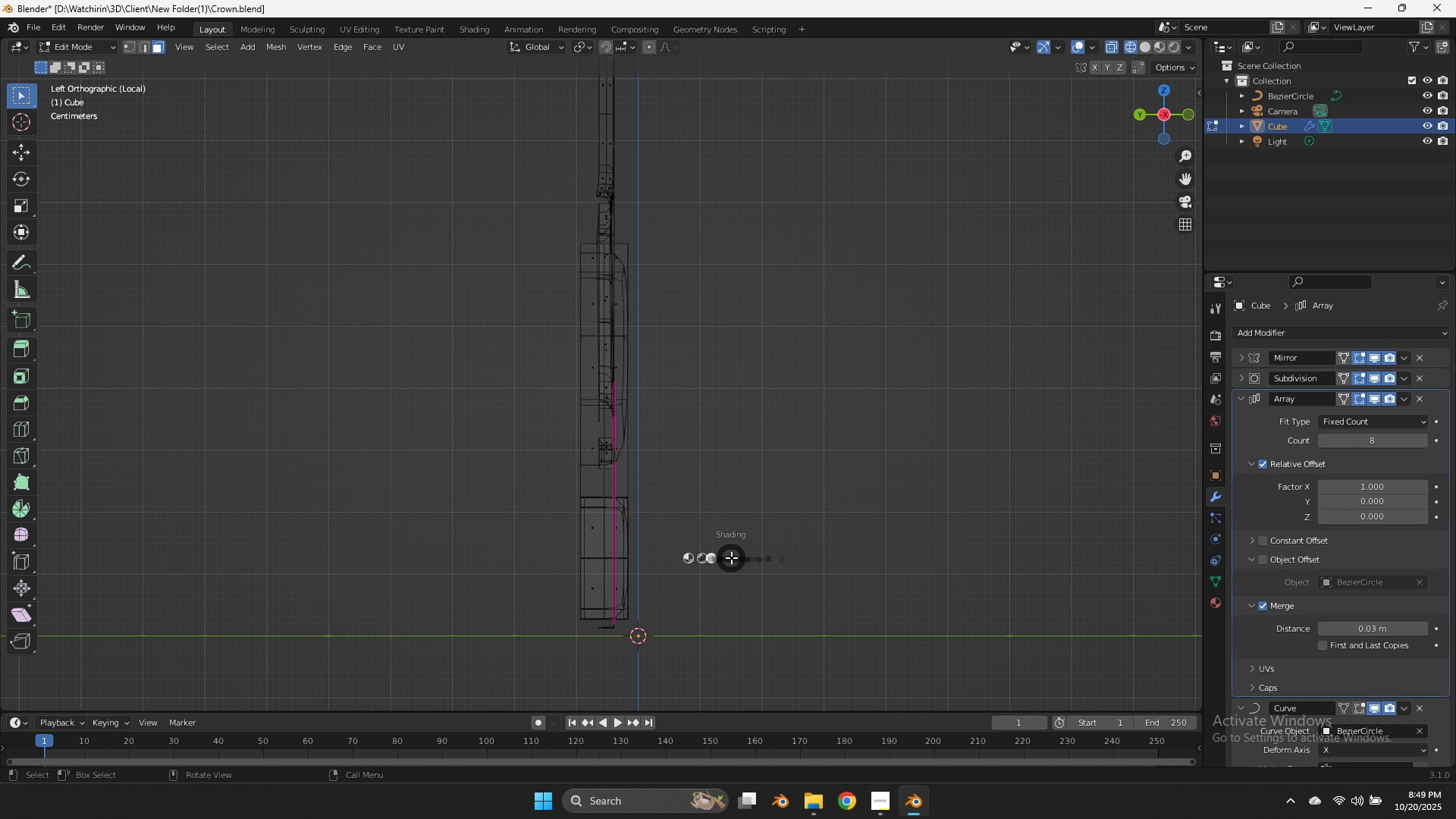 
key(Z)
 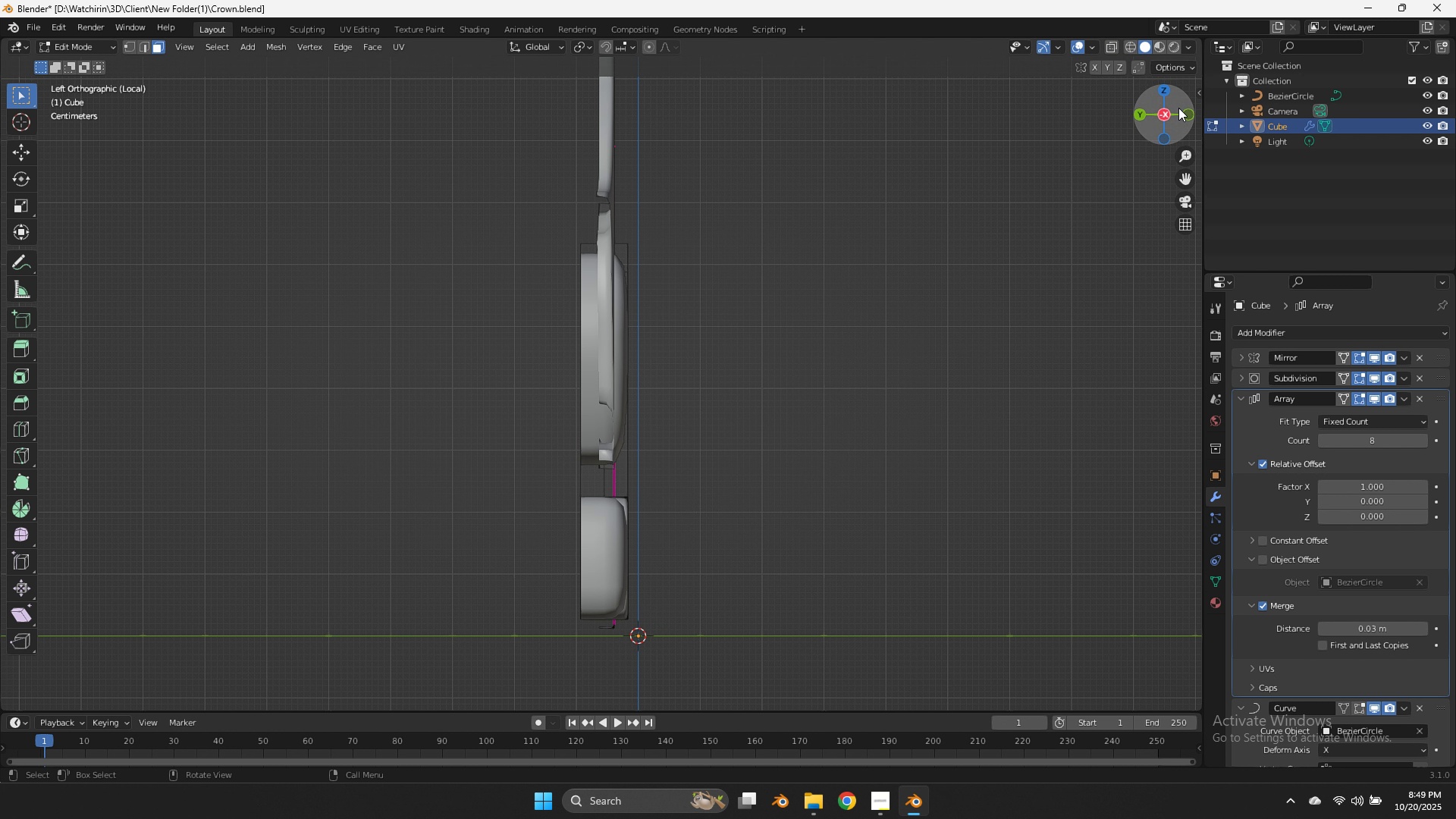 
left_click_drag(start_coordinate=[1159, 114], to_coordinate=[255, 173])
 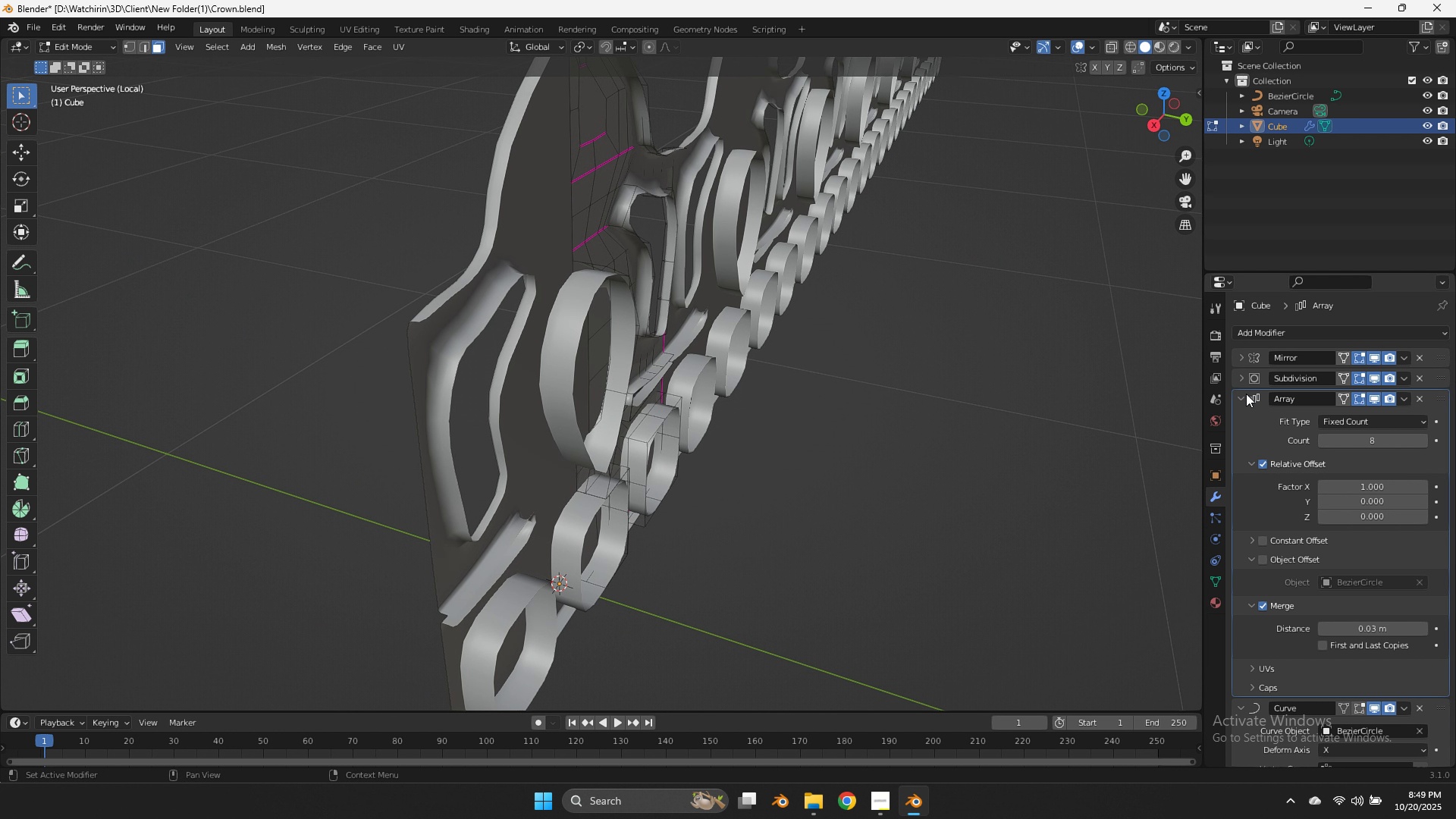 
left_click([1237, 397])
 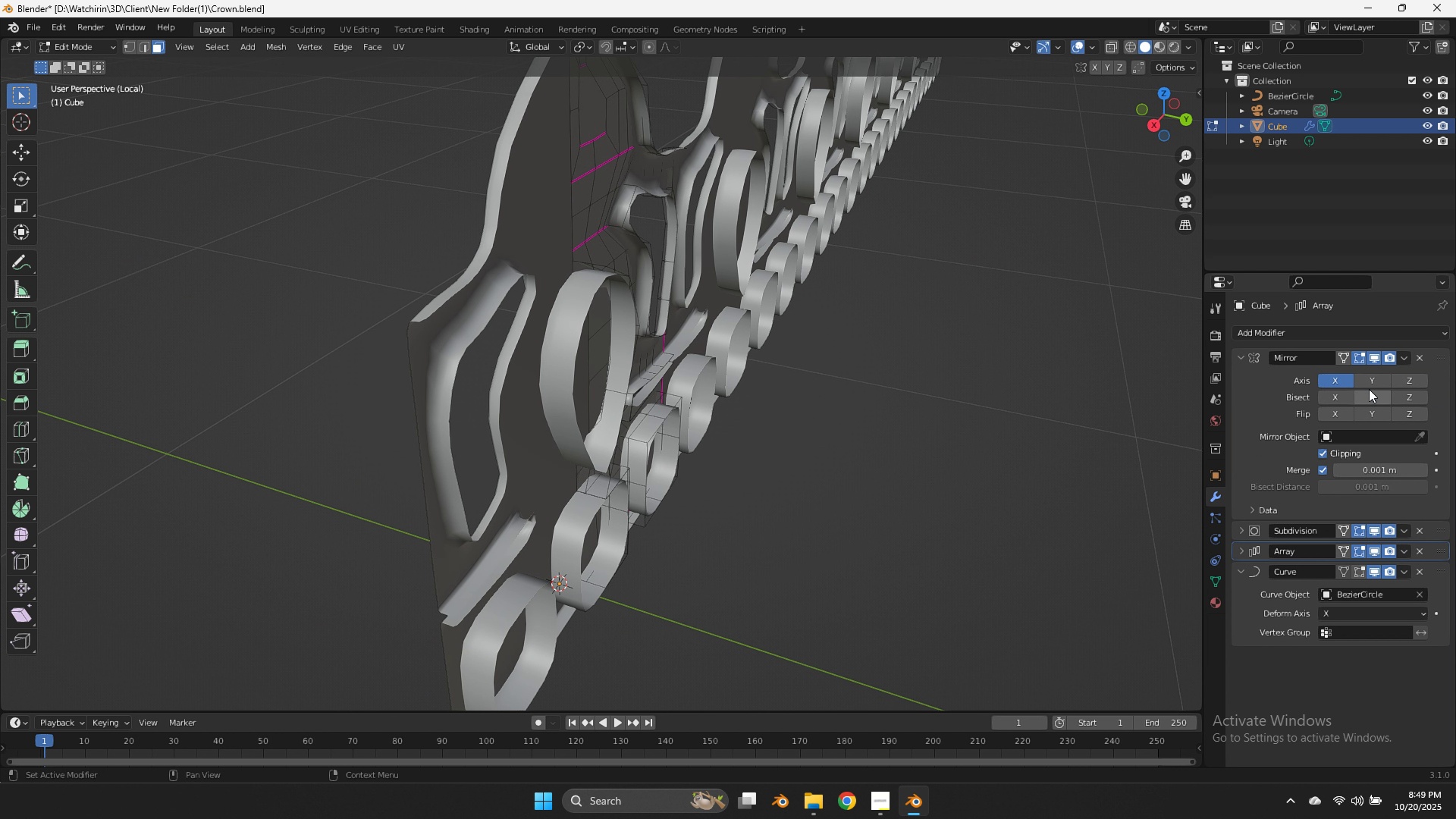 
left_click([1374, 380])
 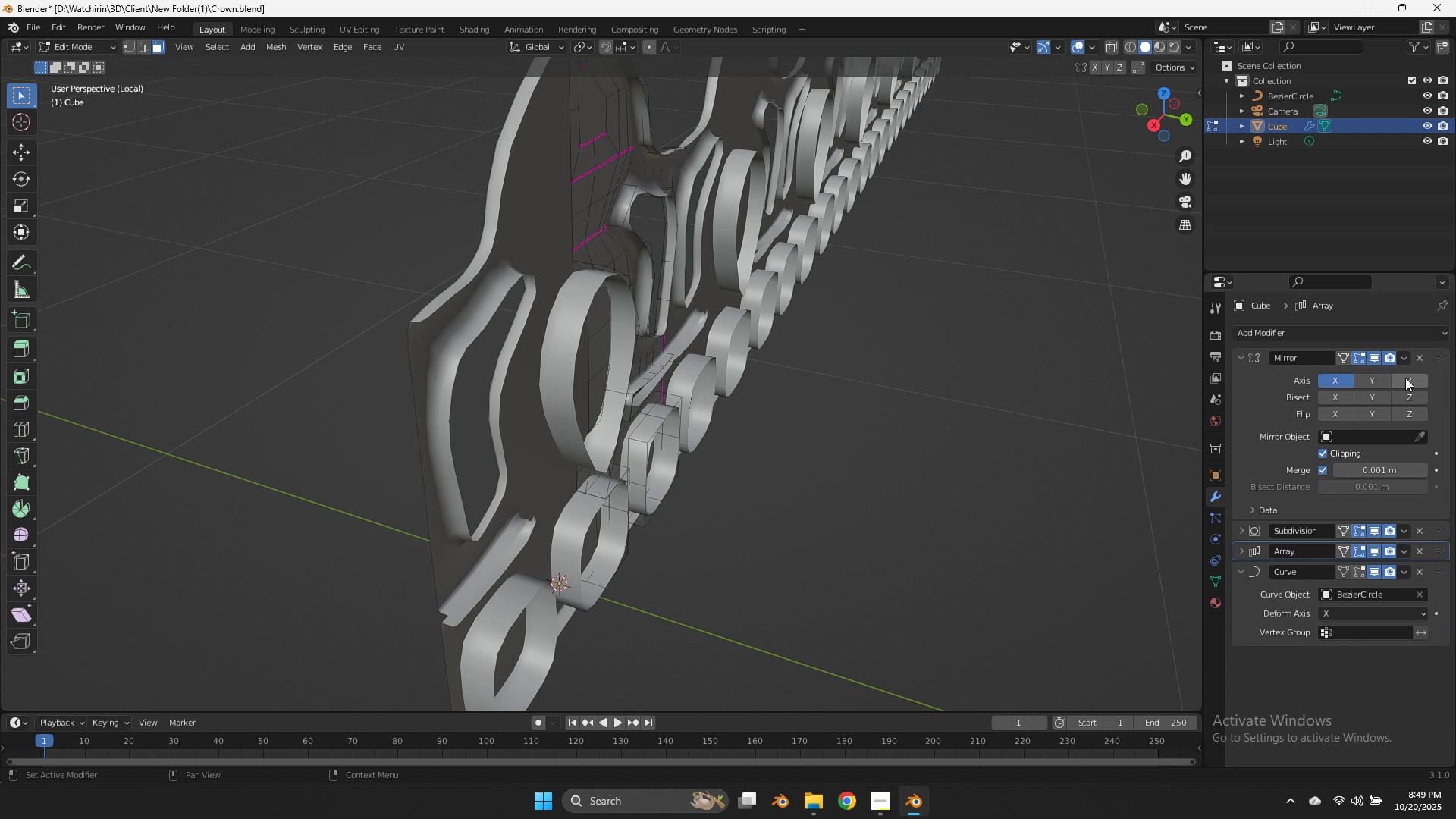 
double_click([1405, 378])
 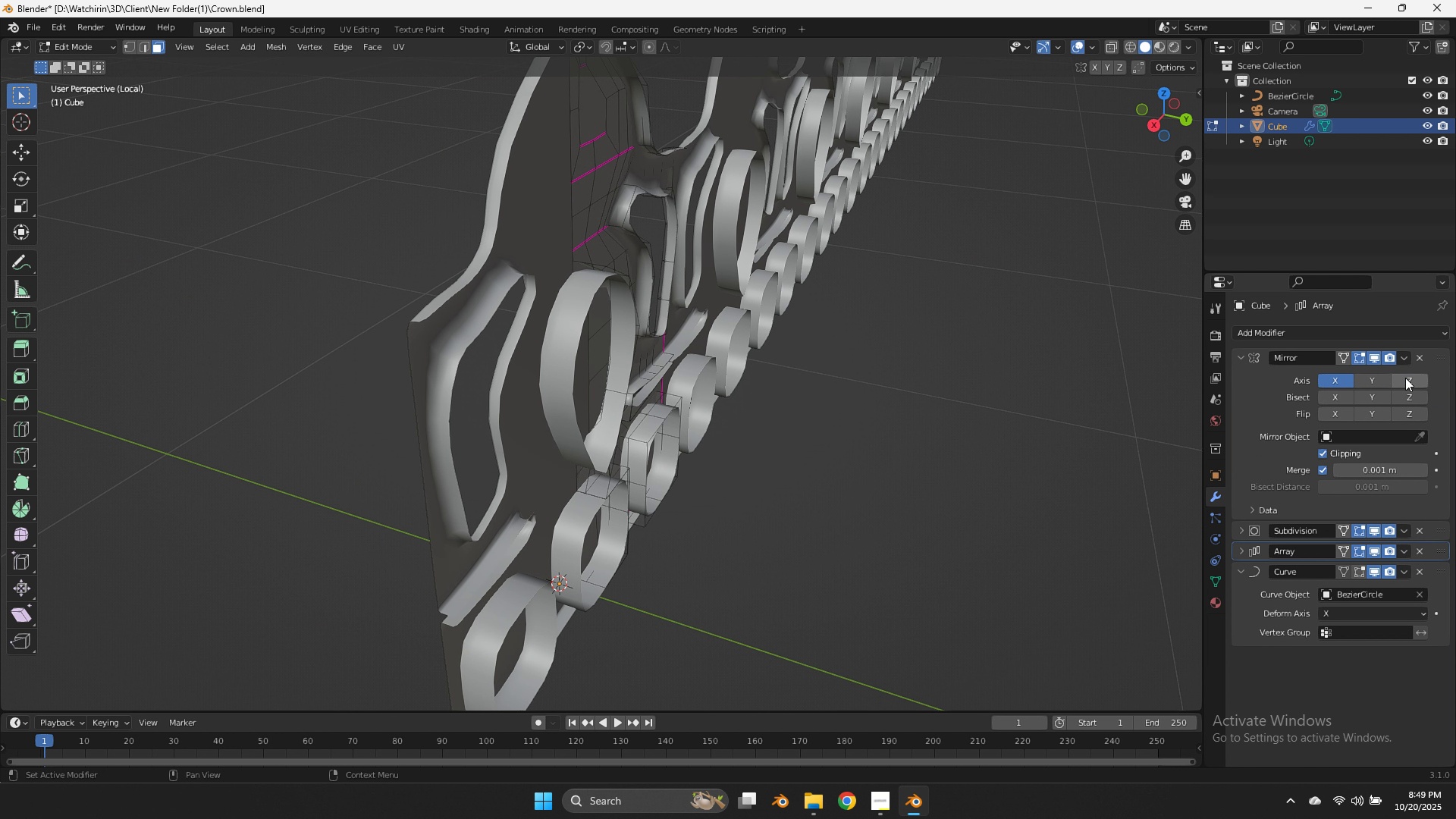 
double_click([1405, 378])
 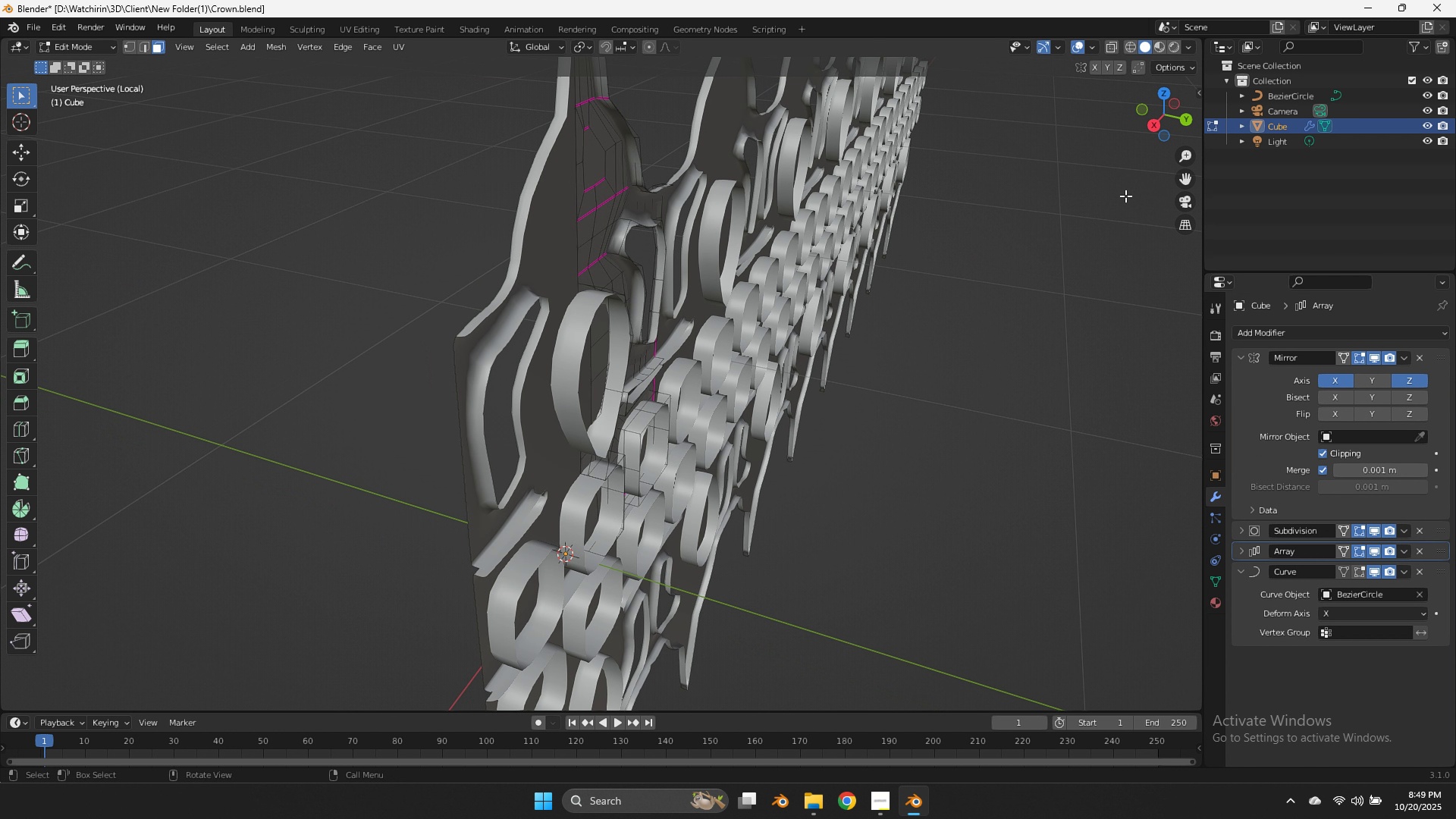 
scroll: coordinate [1125, 196], scroll_direction: down, amount: 2.0
 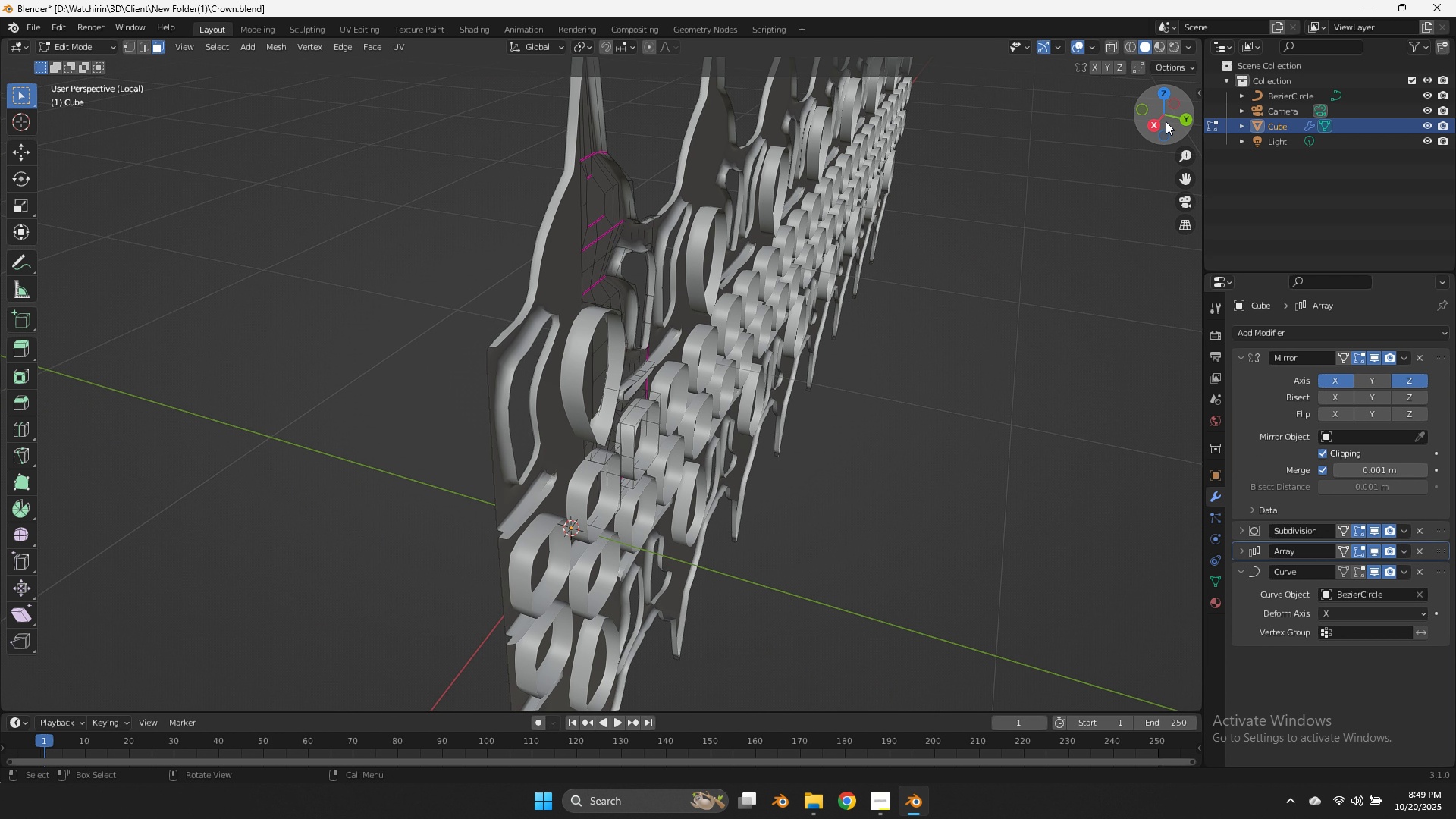 
left_click_drag(start_coordinate=[1165, 121], to_coordinate=[153, 59])
 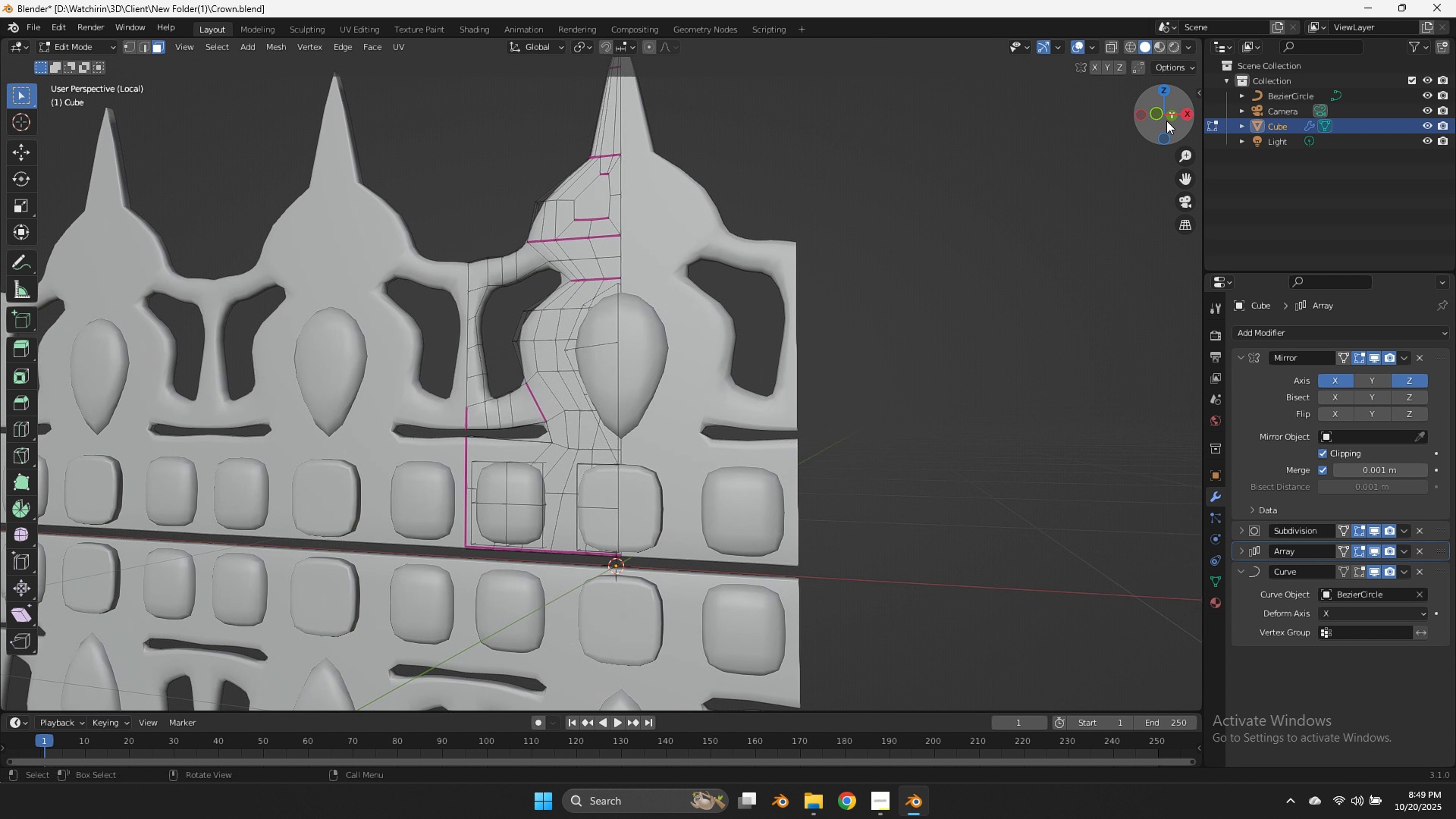 
key(Tab)
 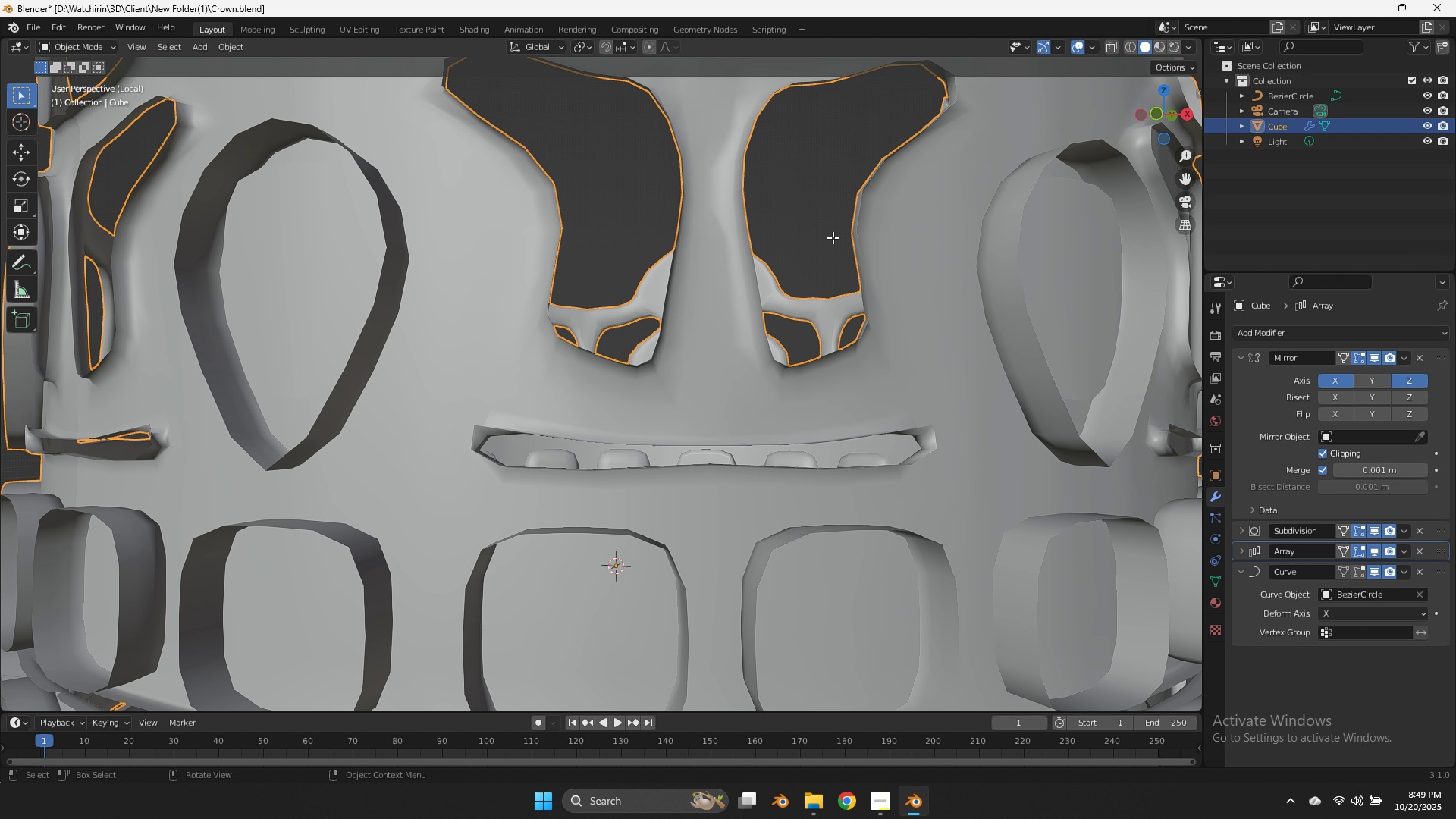 
scroll: coordinate [838, 238], scroll_direction: down, amount: 5.0
 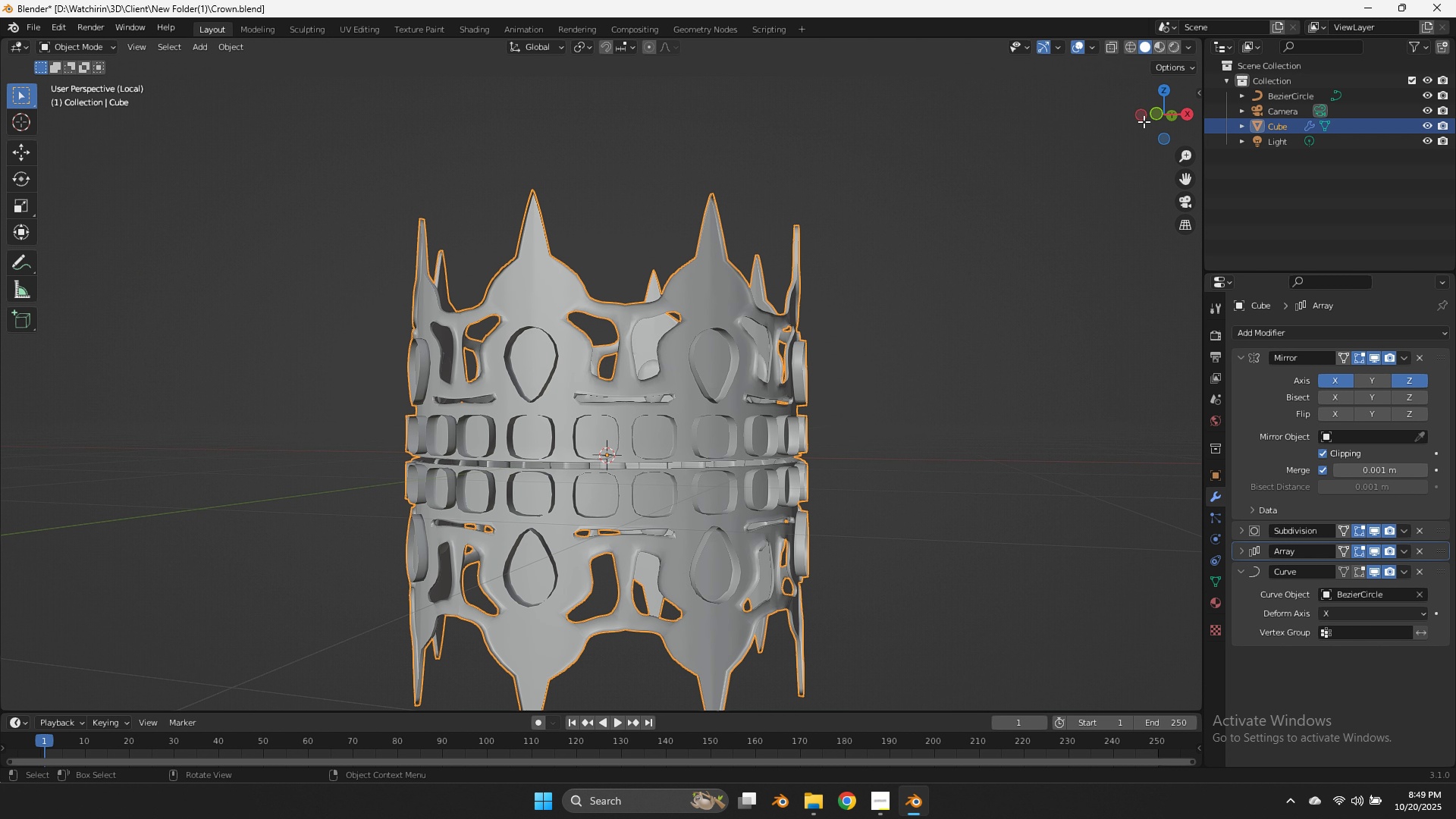 
left_click_drag(start_coordinate=[1183, 107], to_coordinate=[1148, 173])
 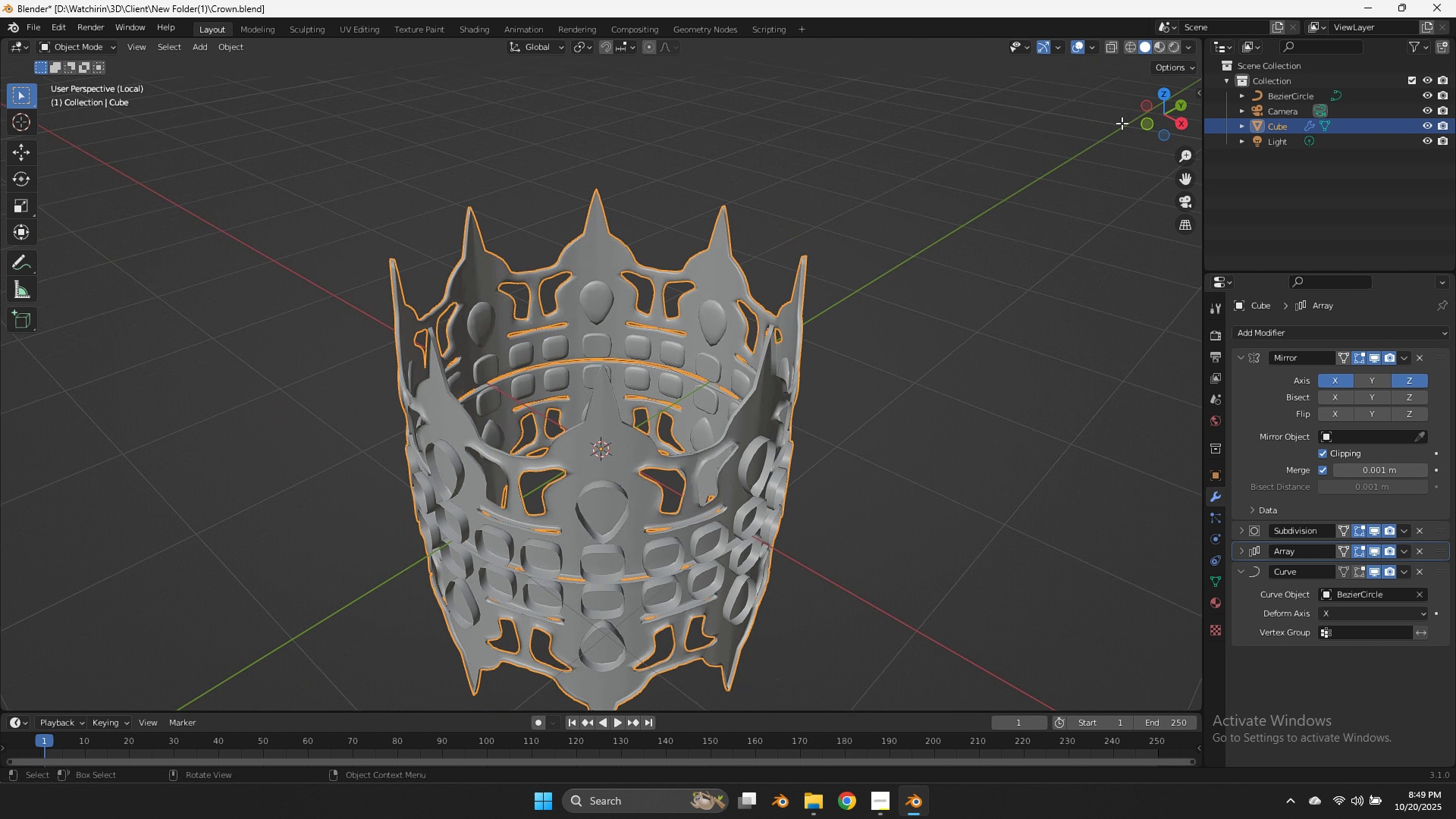 
left_click_drag(start_coordinate=[1180, 108], to_coordinate=[1162, 114])
 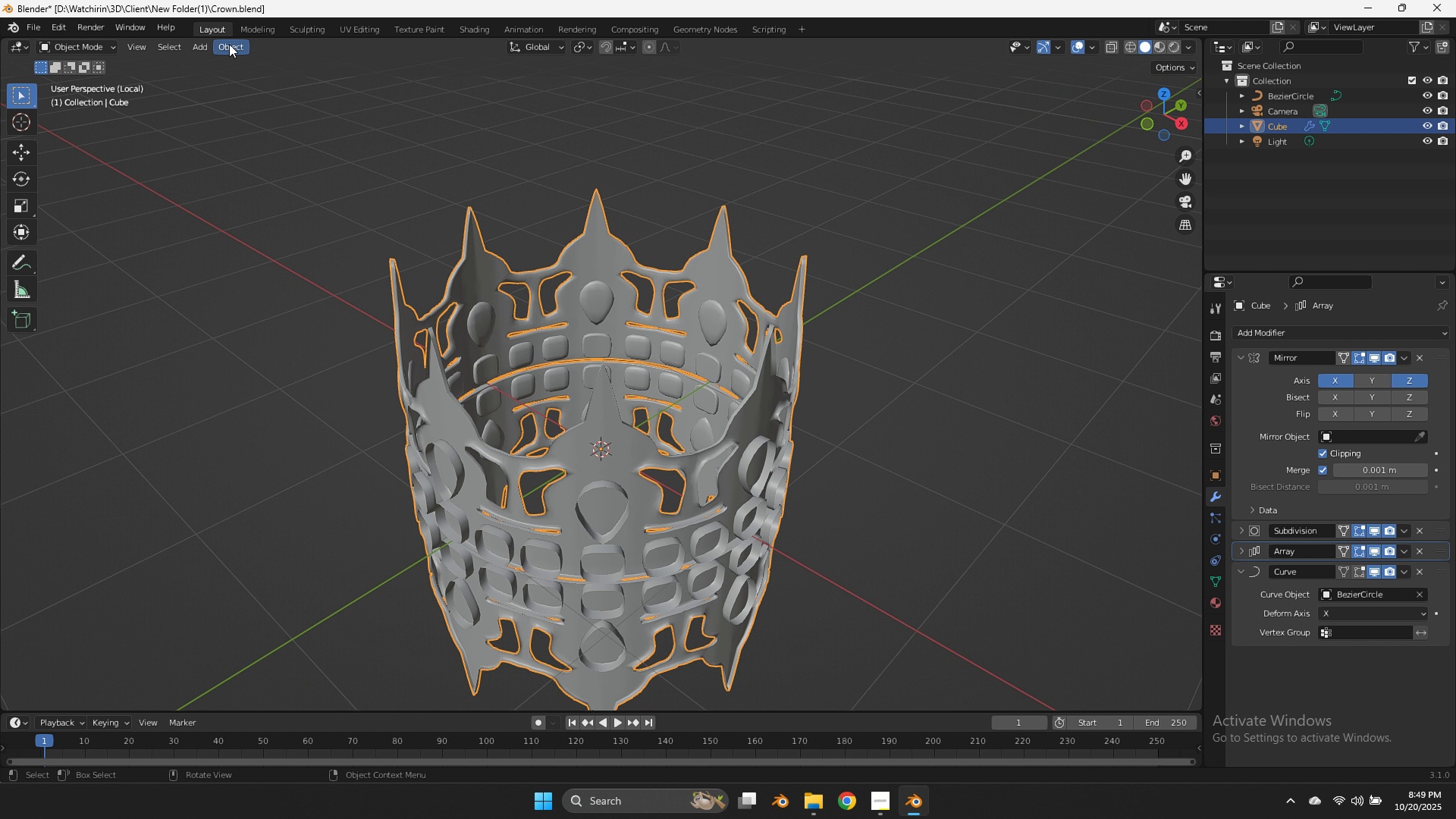 
left_click([228, 46])
 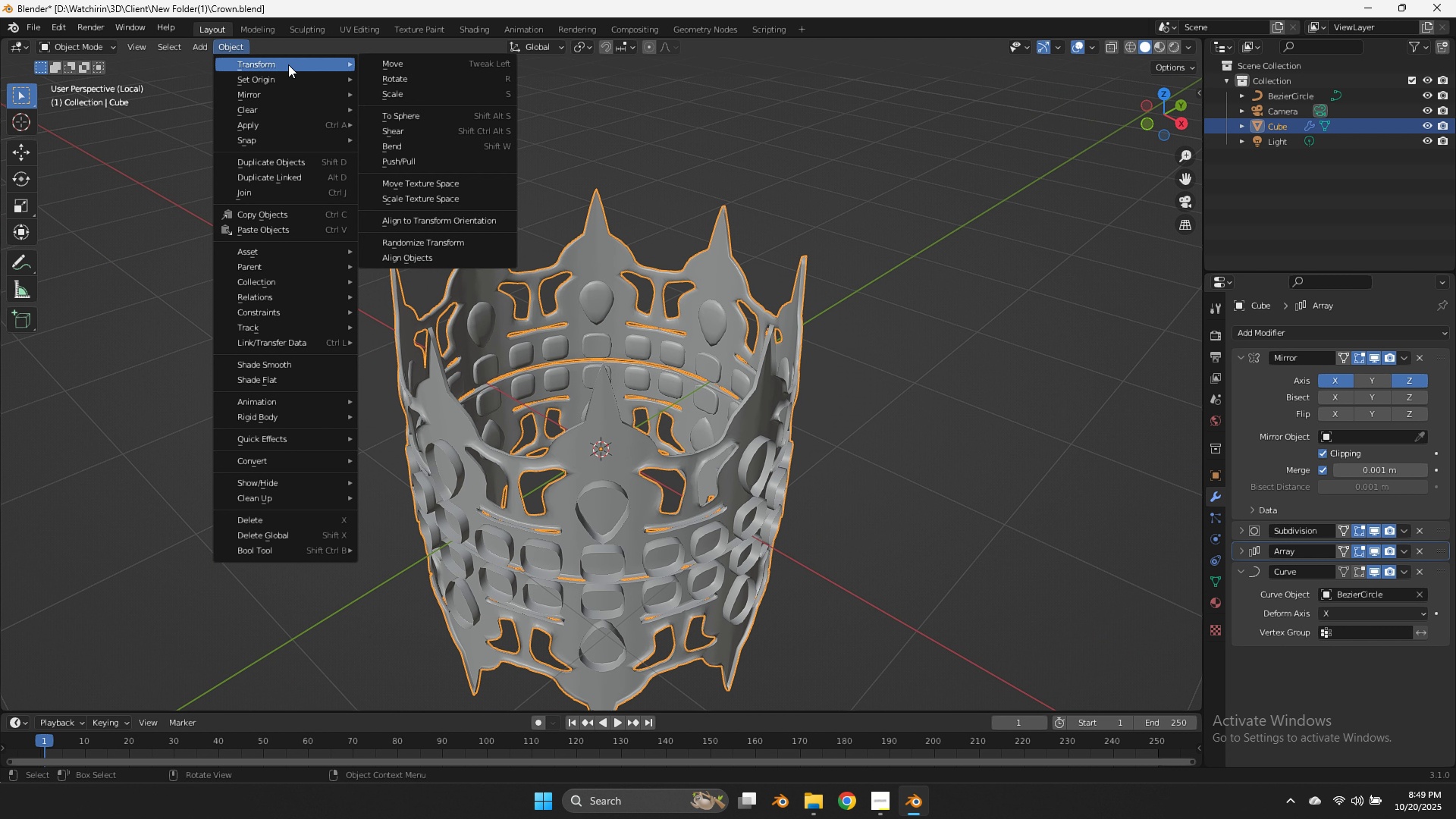 
mouse_move([293, 90])
 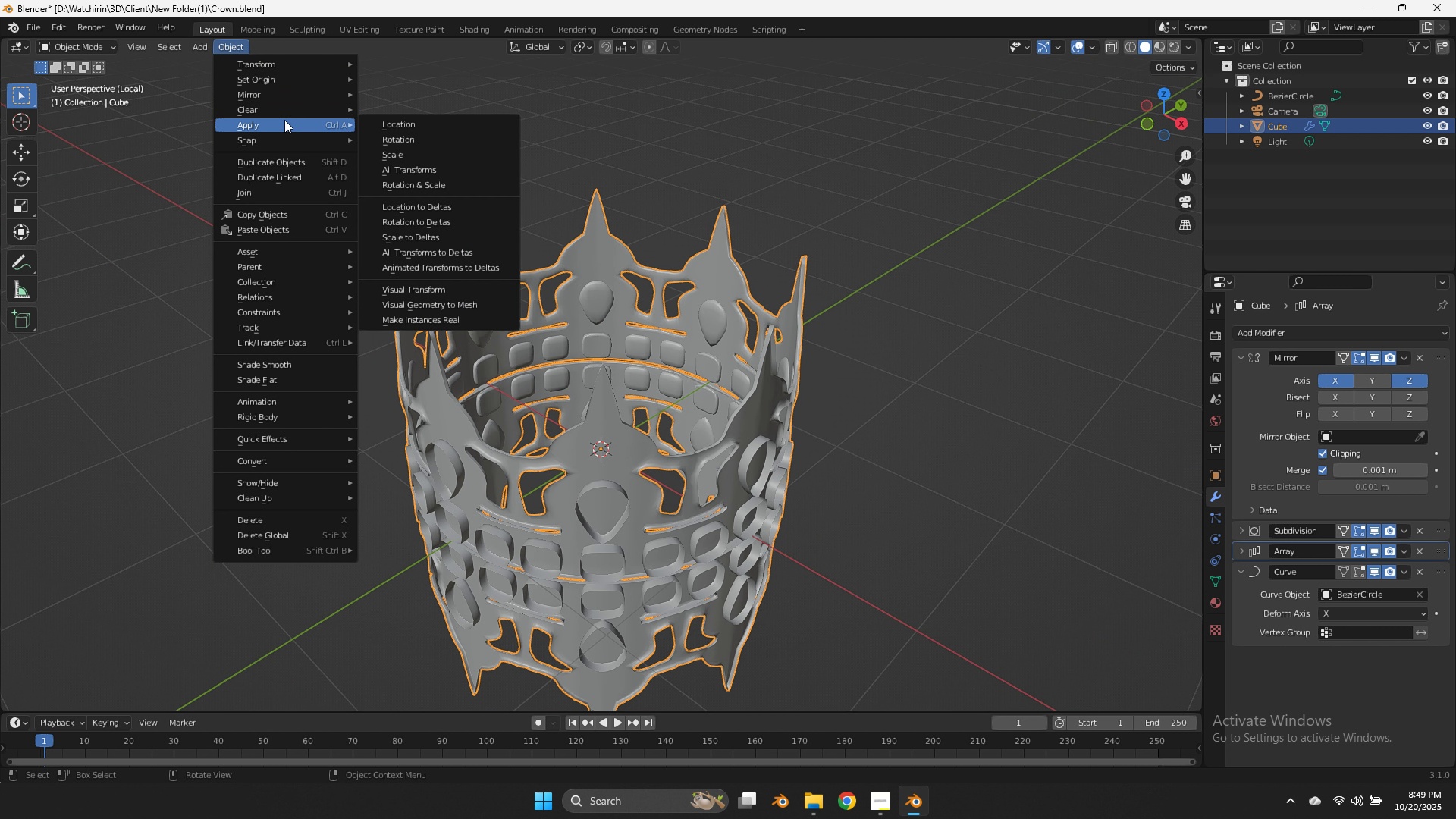 
left_click([284, 120])
 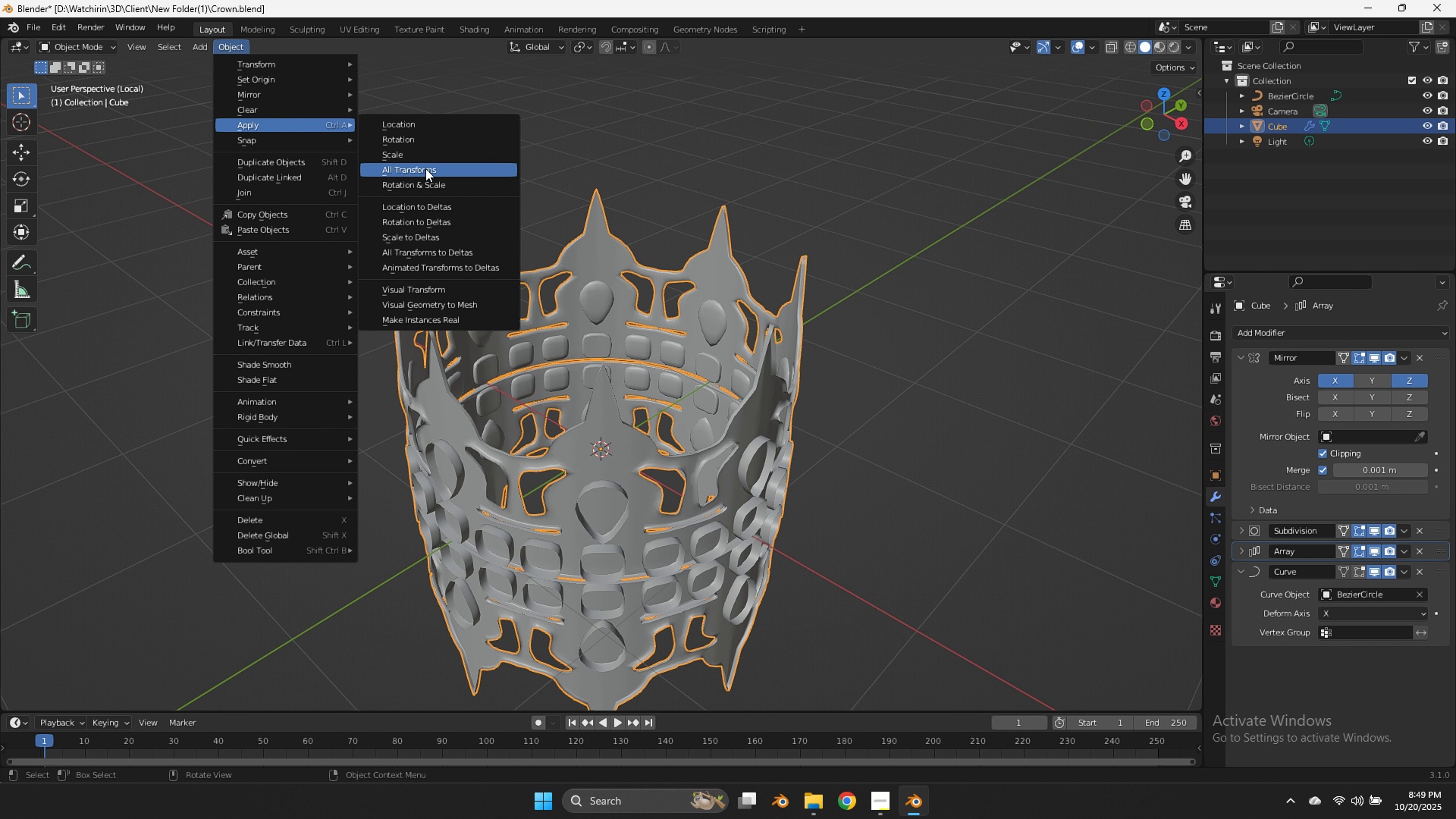 
left_click([425, 168])
 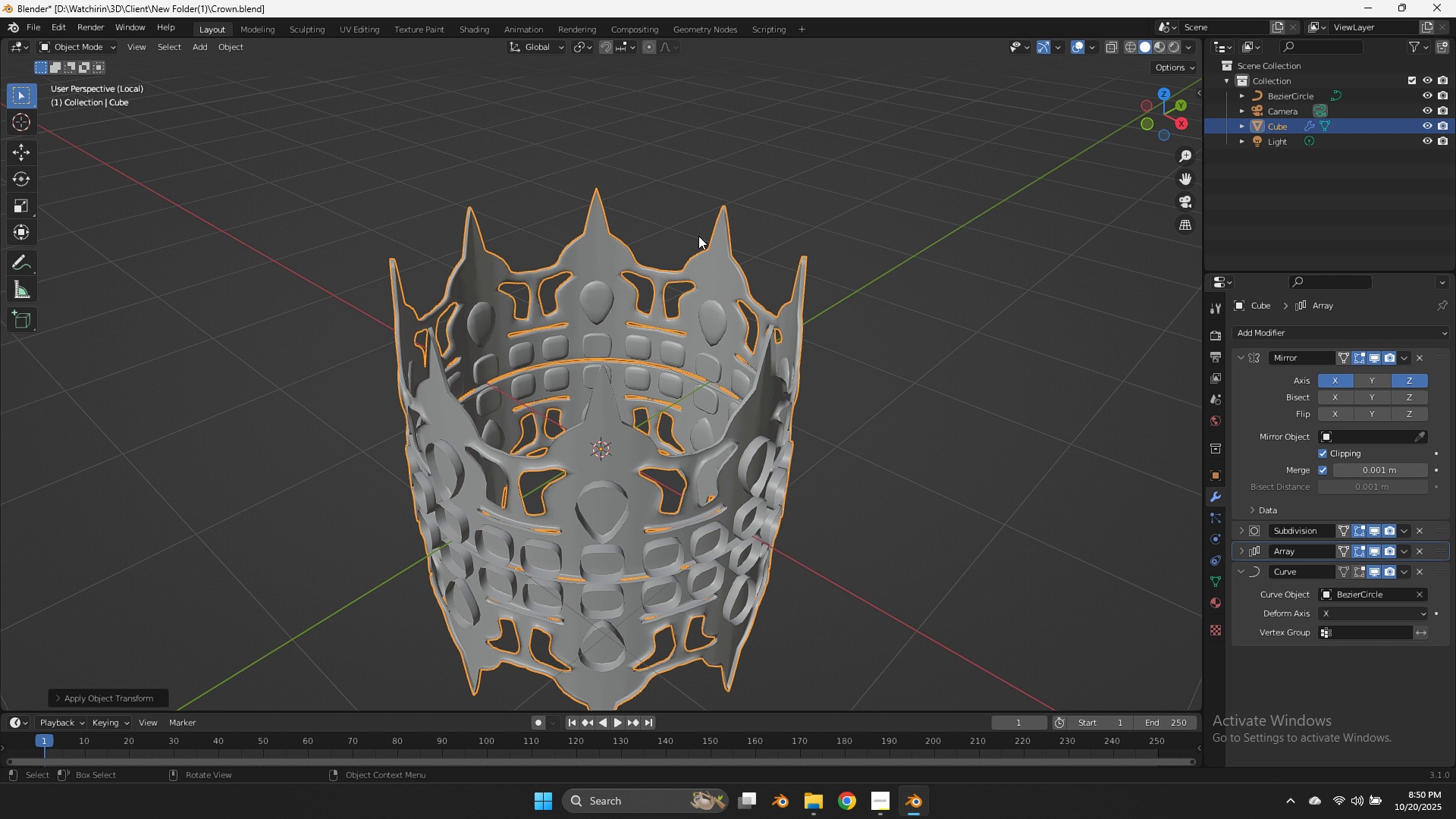 
key(Tab)
 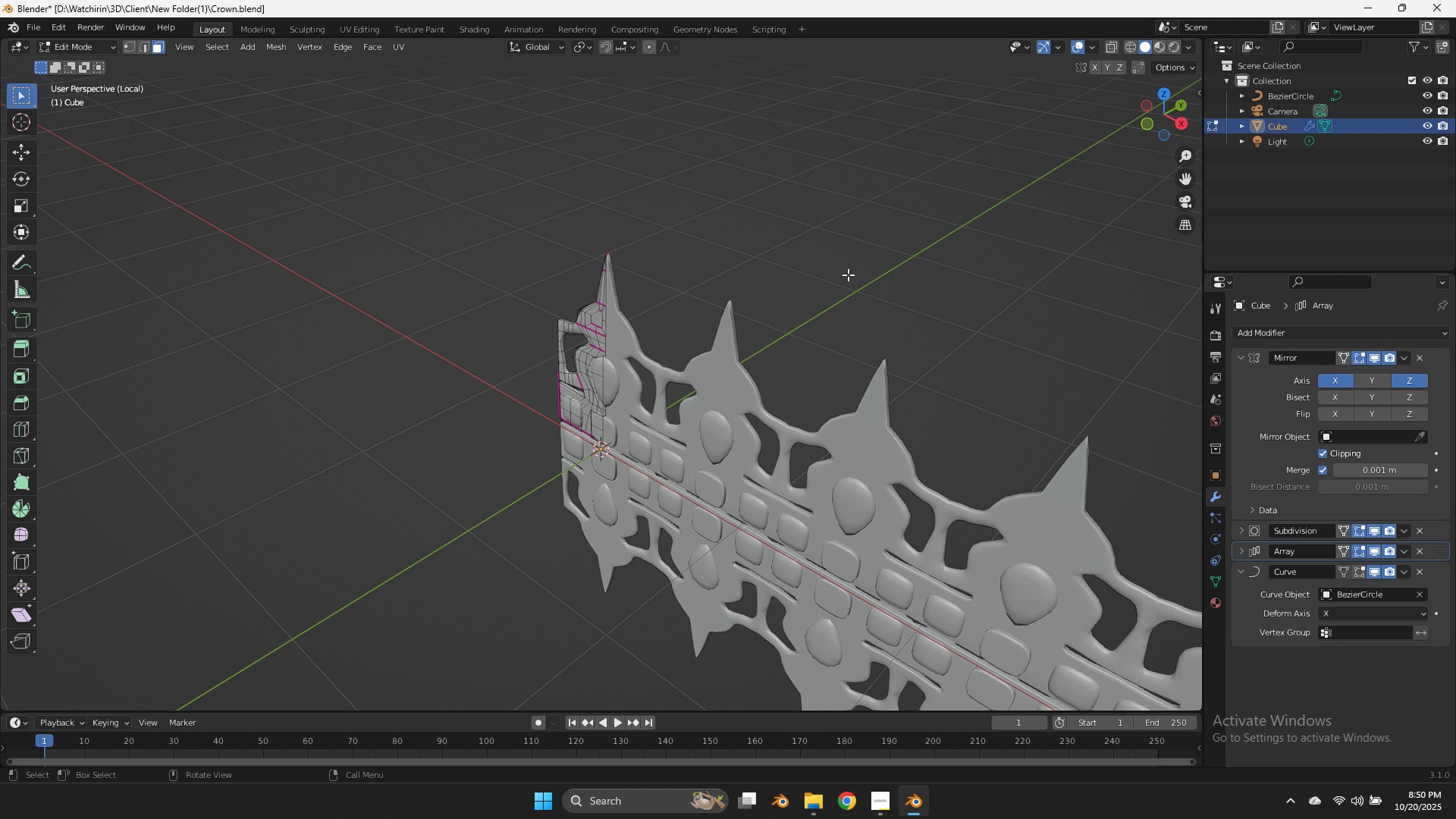 
key(Tab)
 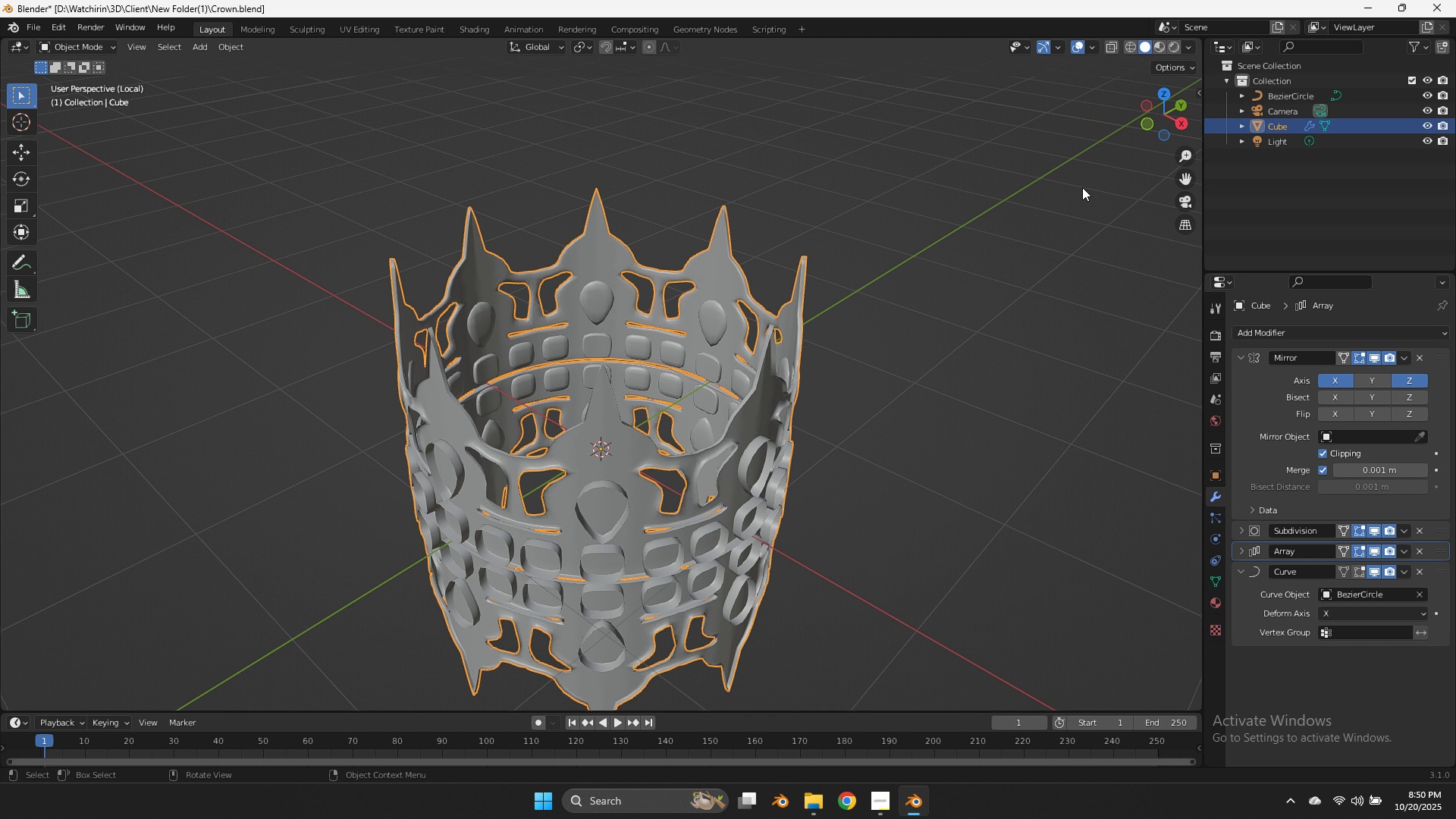 
key(Tab)
 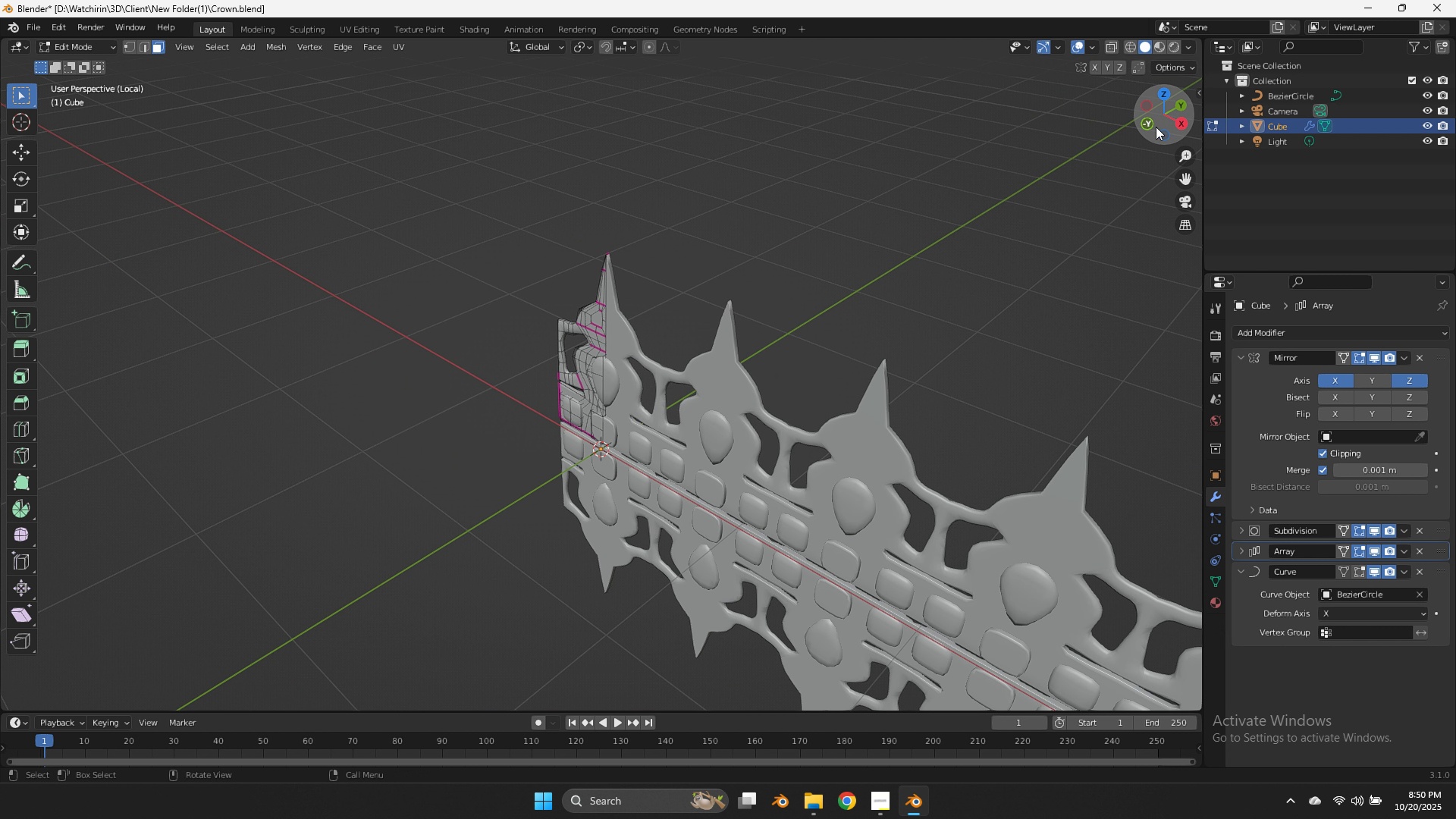 
left_click_drag(start_coordinate=[1157, 124], to_coordinate=[79, 682])
 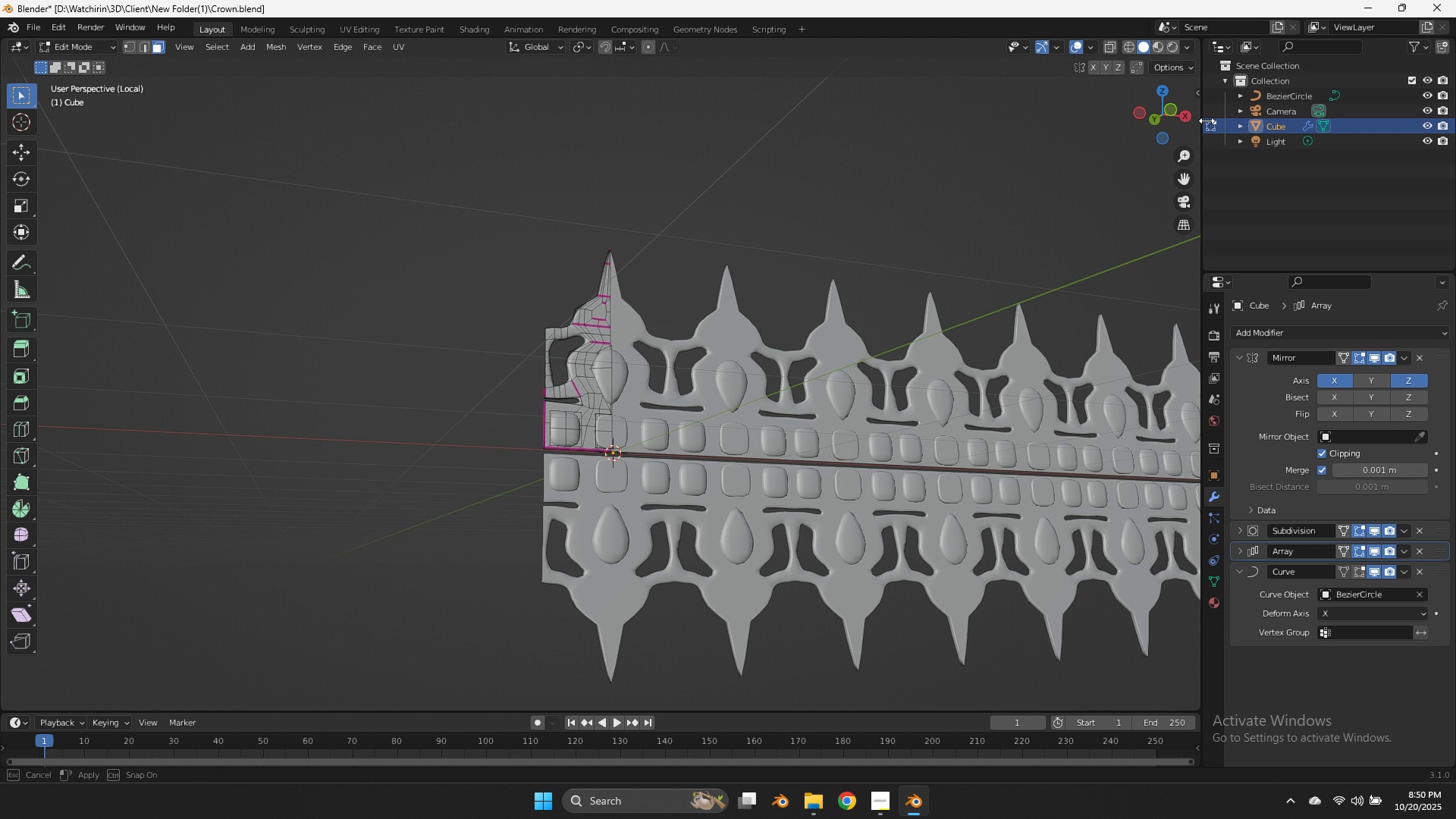 
left_click_drag(start_coordinate=[1200, 118], to_coordinate=[1219, 140])
 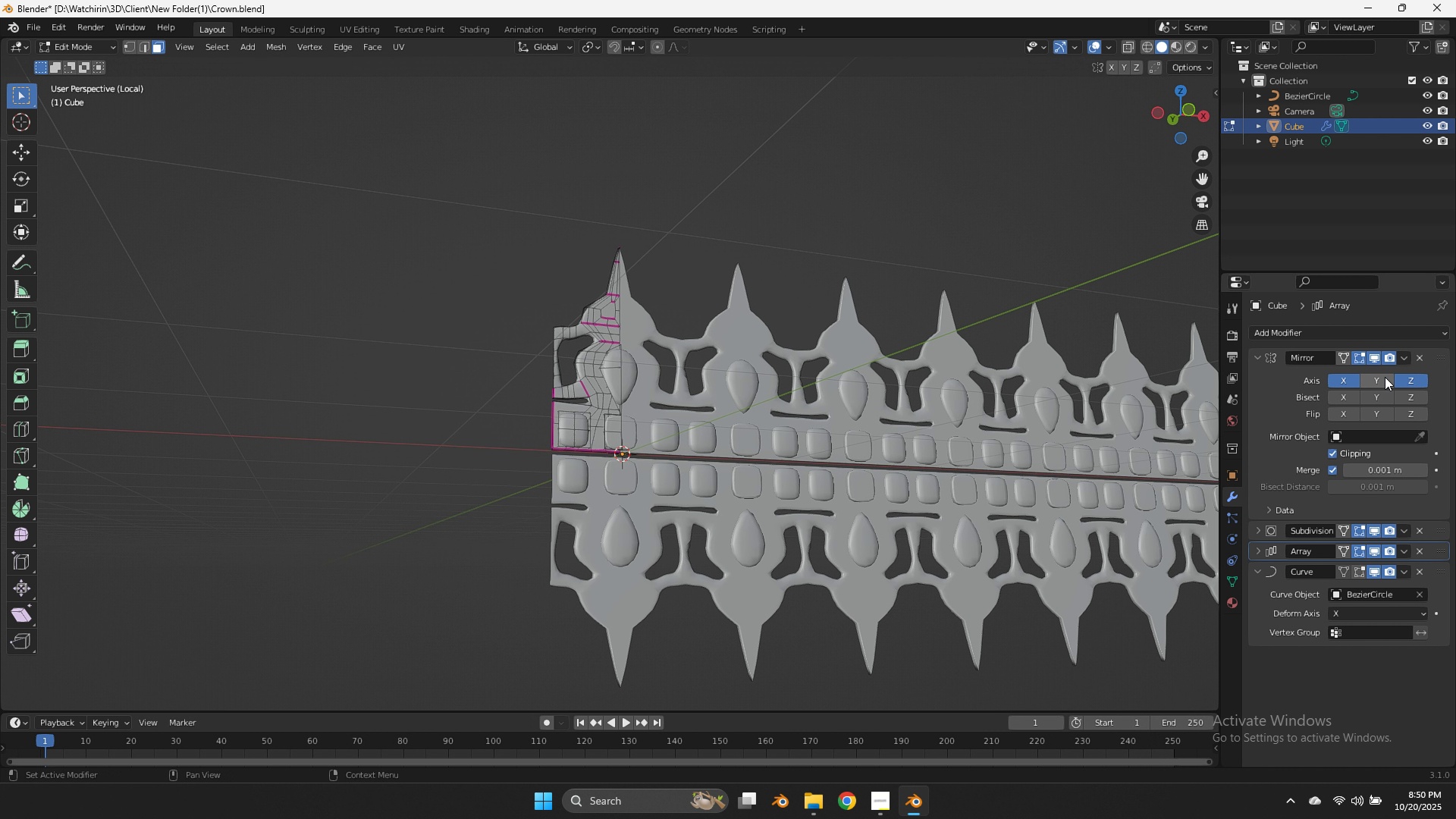 
double_click([1413, 376])
 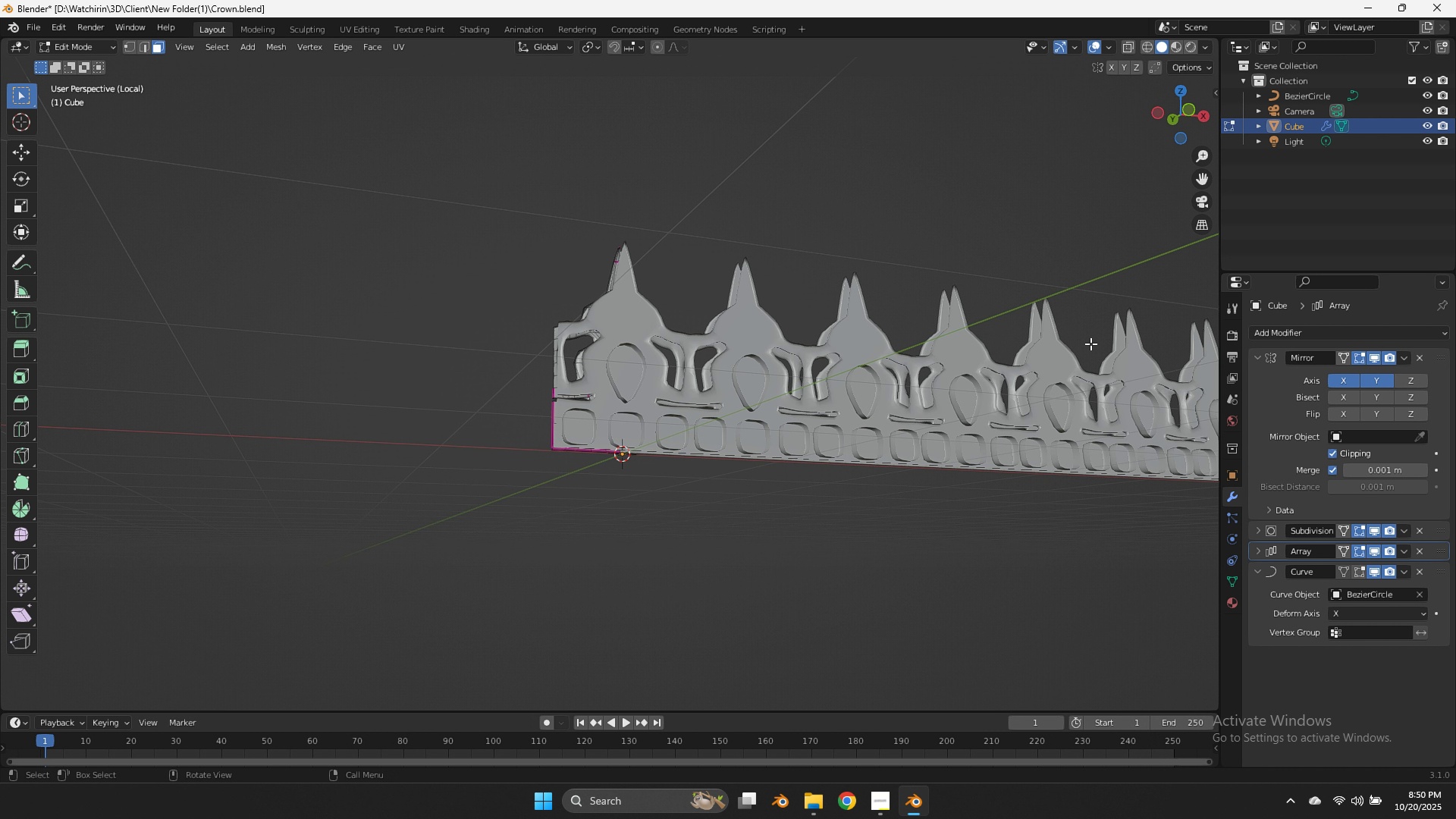 
scroll: coordinate [1078, 338], scroll_direction: up, amount: 1.0
 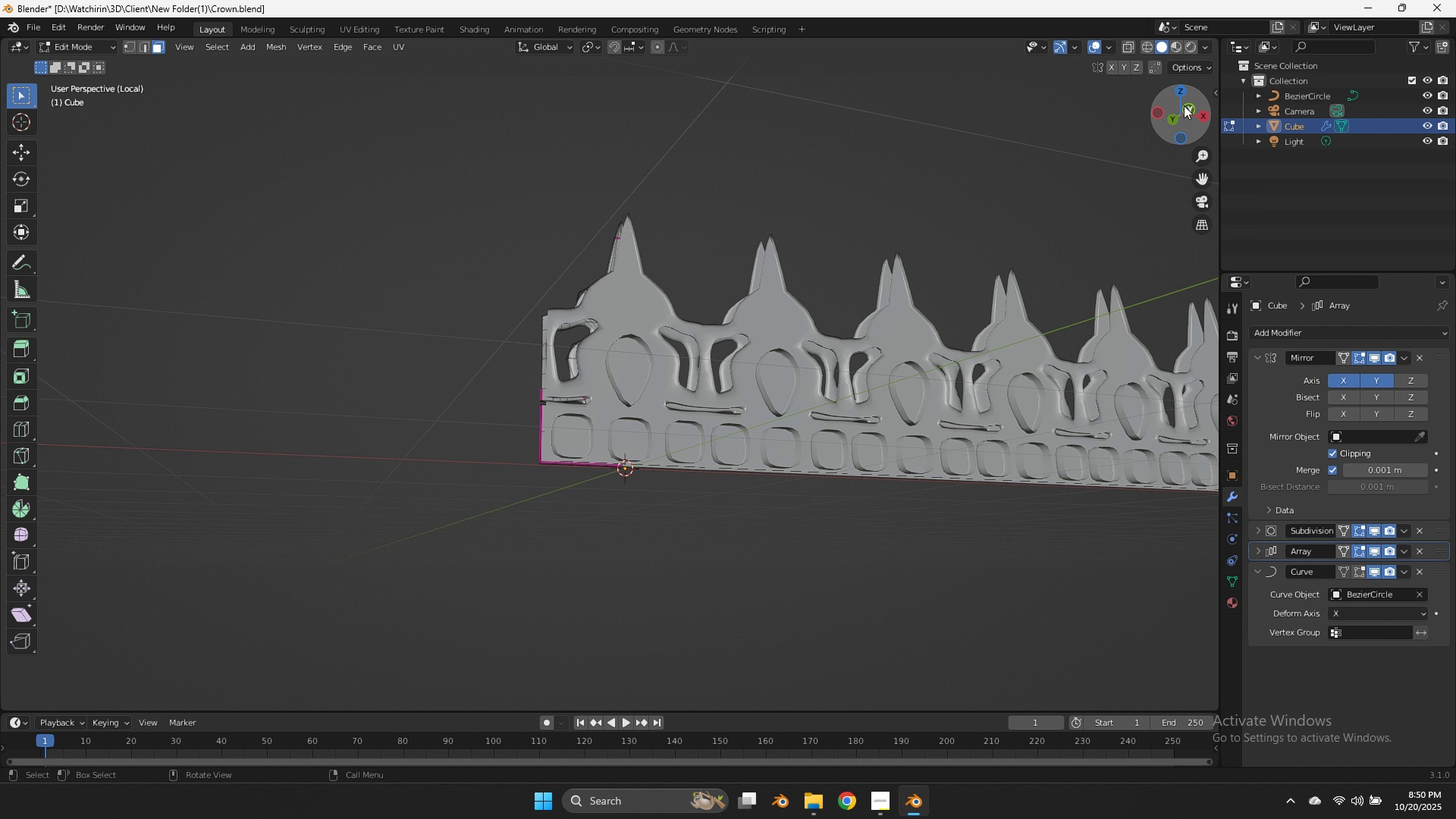 
left_click_drag(start_coordinate=[1185, 106], to_coordinate=[1046, 234])
 